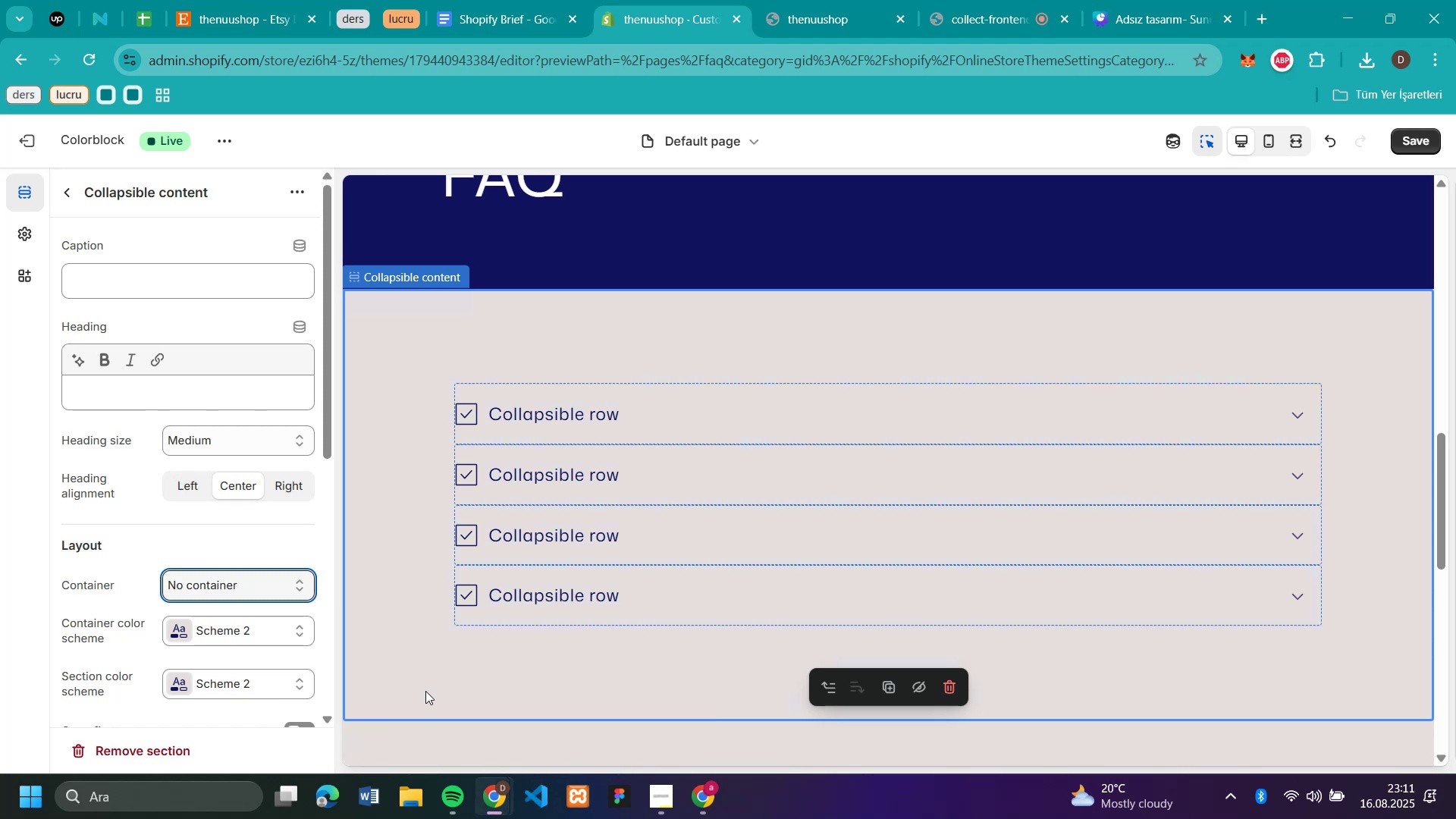 
scroll: coordinate [768, 526], scroll_direction: up, amount: 4.0
 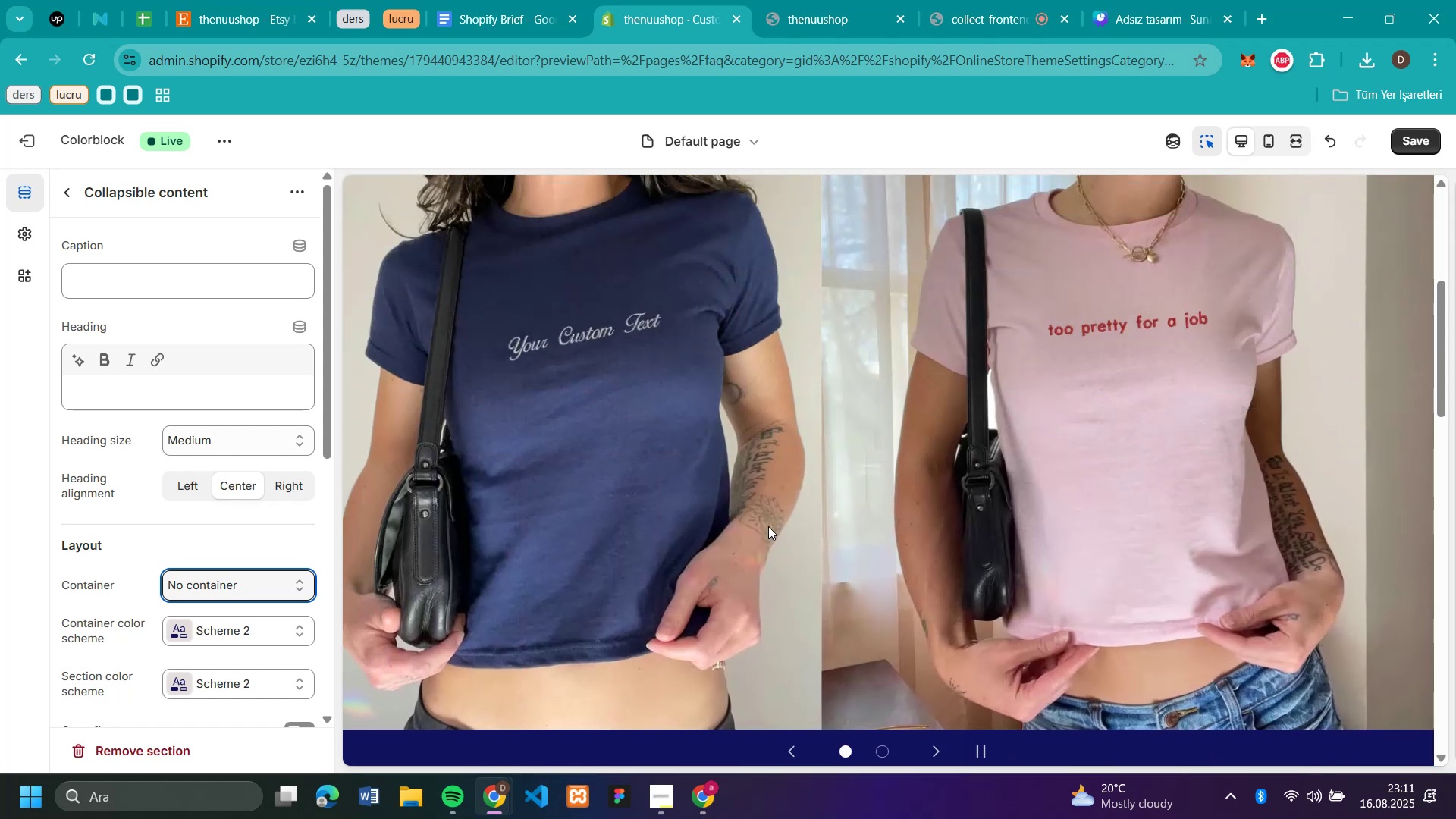 
scroll: coordinate [770, 529], scroll_direction: down, amount: 6.0
 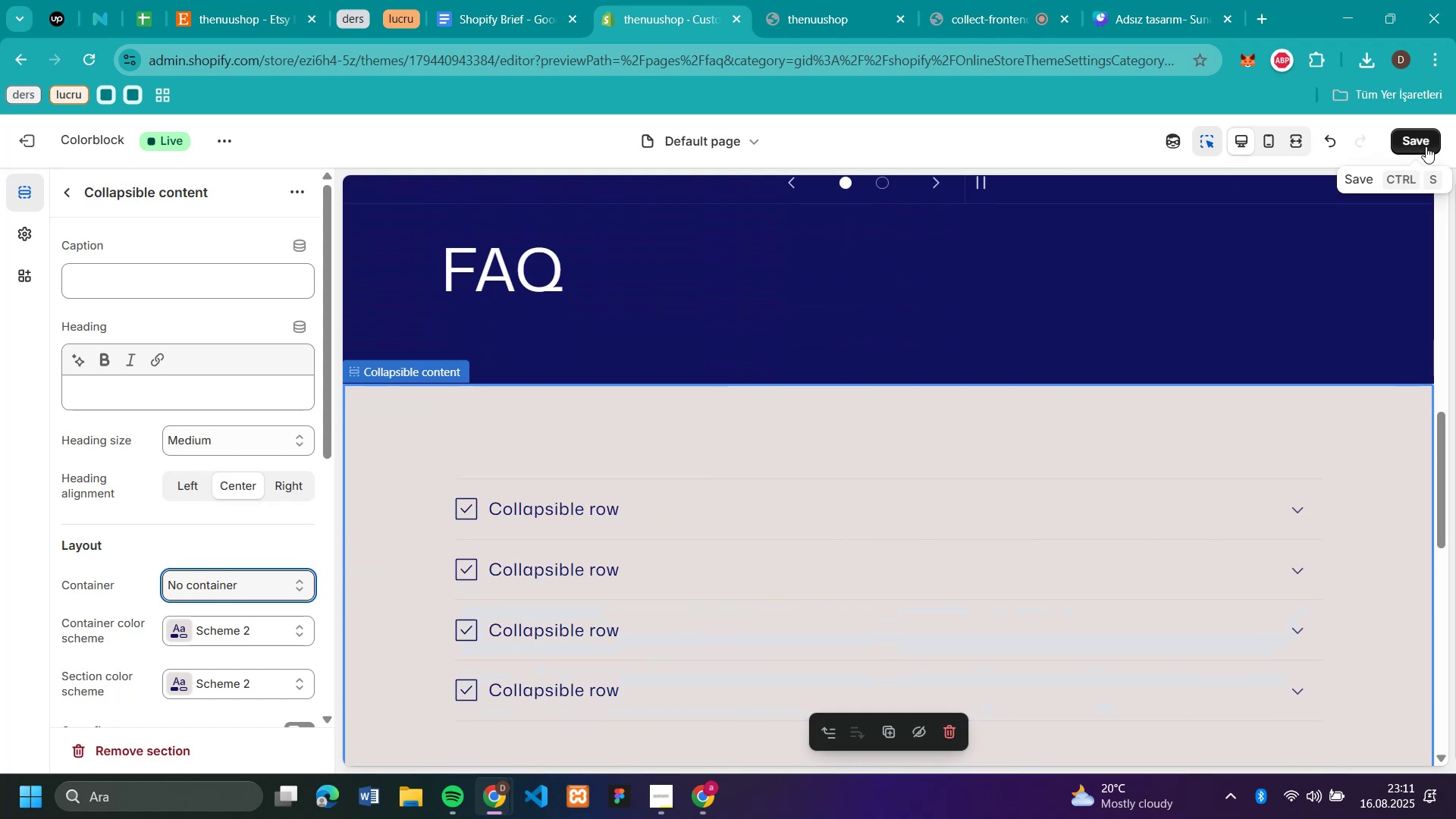 
left_click([1412, 151])
 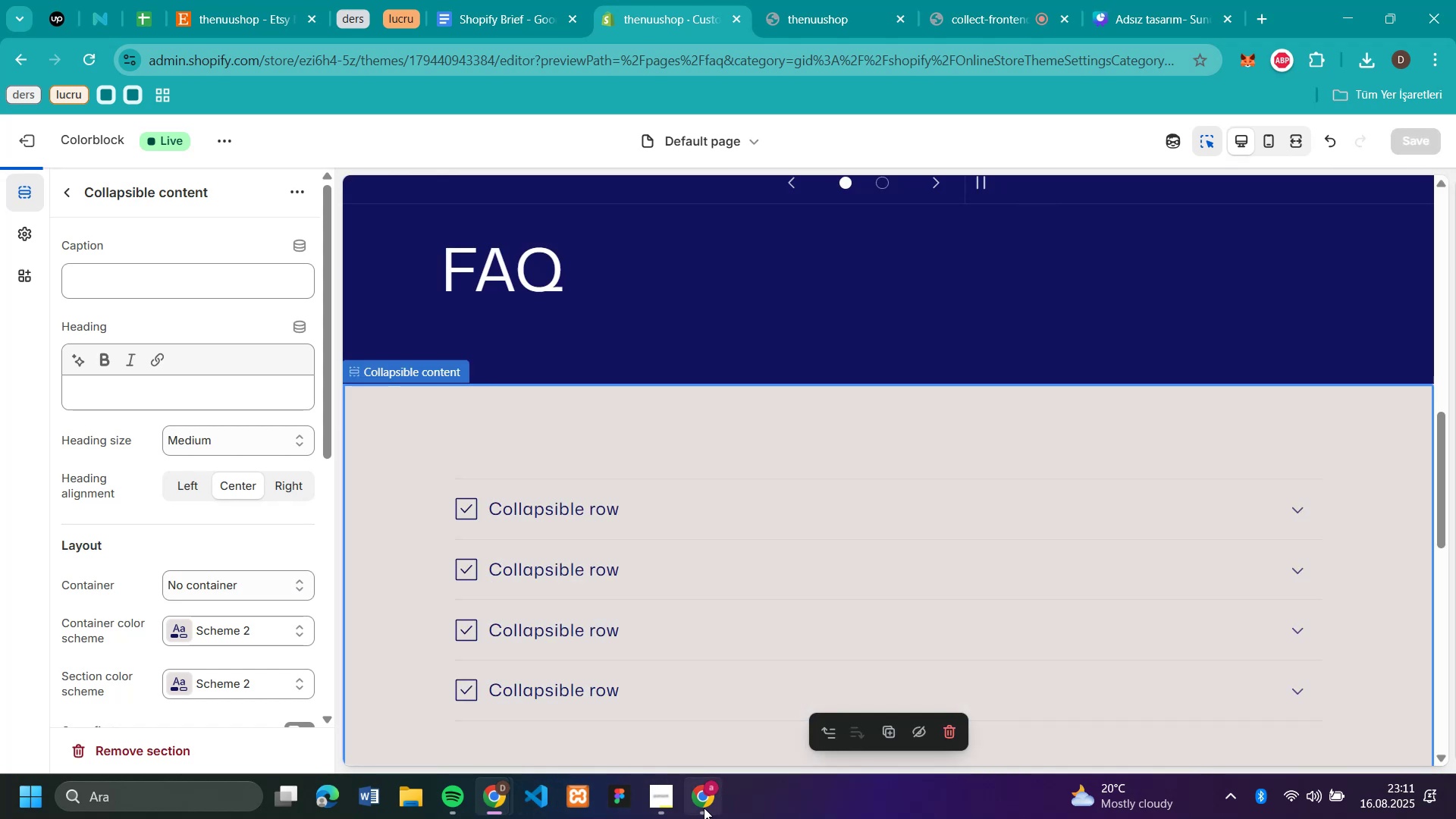 
left_click([698, 806])
 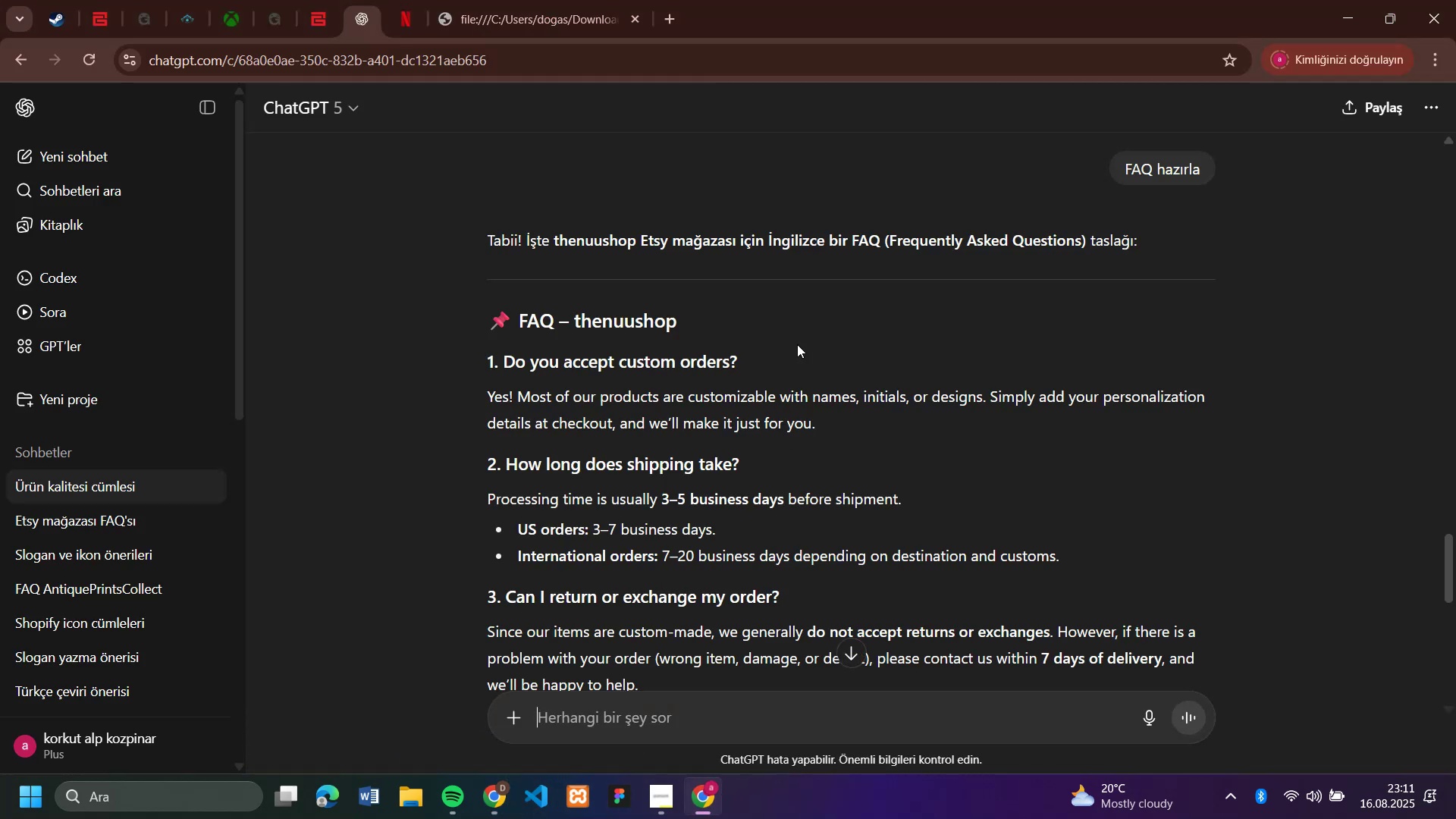 
left_click_drag(start_coordinate=[780, 356], to_coordinate=[506, 356])
 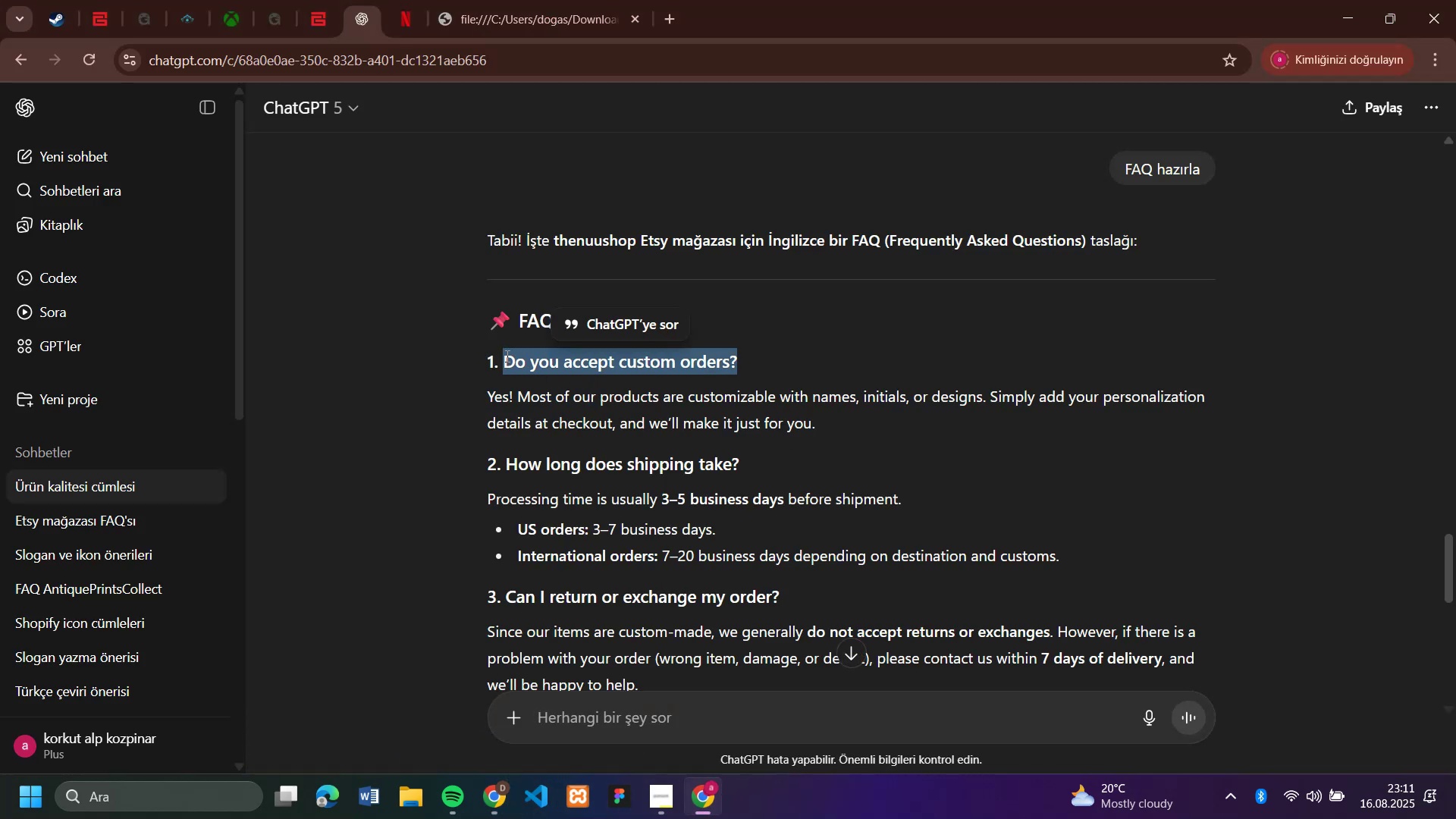 
key(Control+C)
 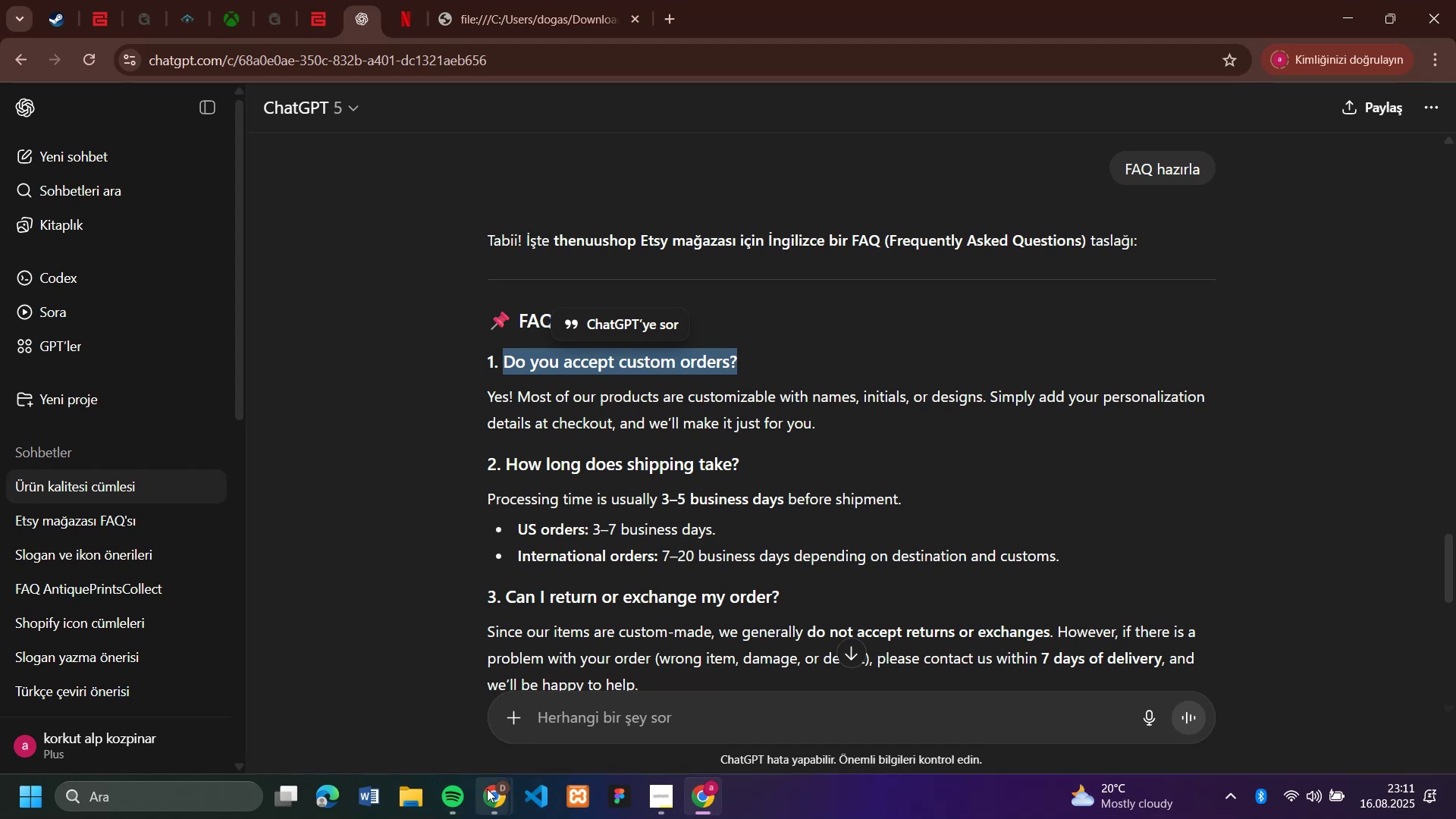 
left_click([490, 789])
 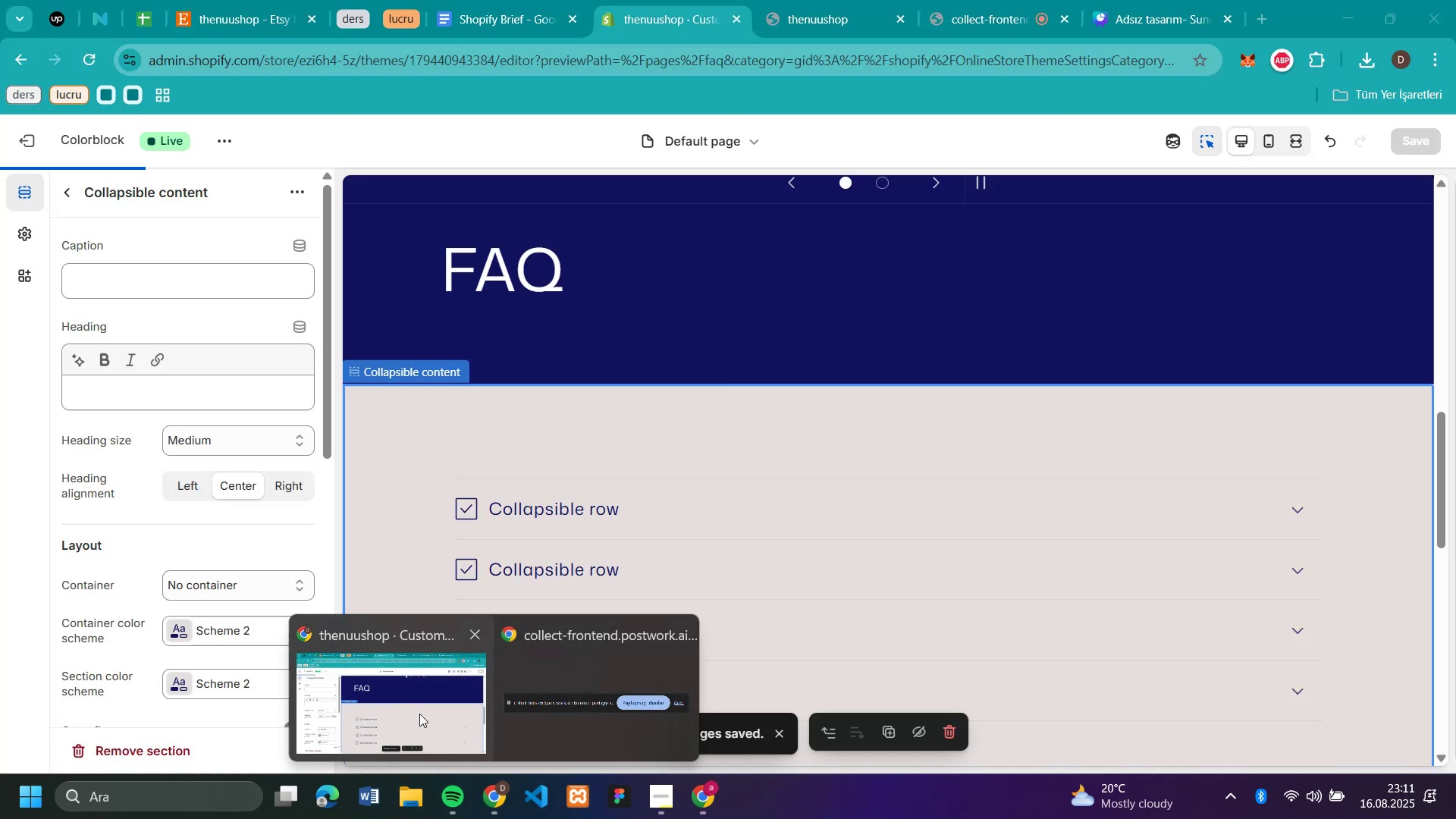 
left_click([419, 714])
 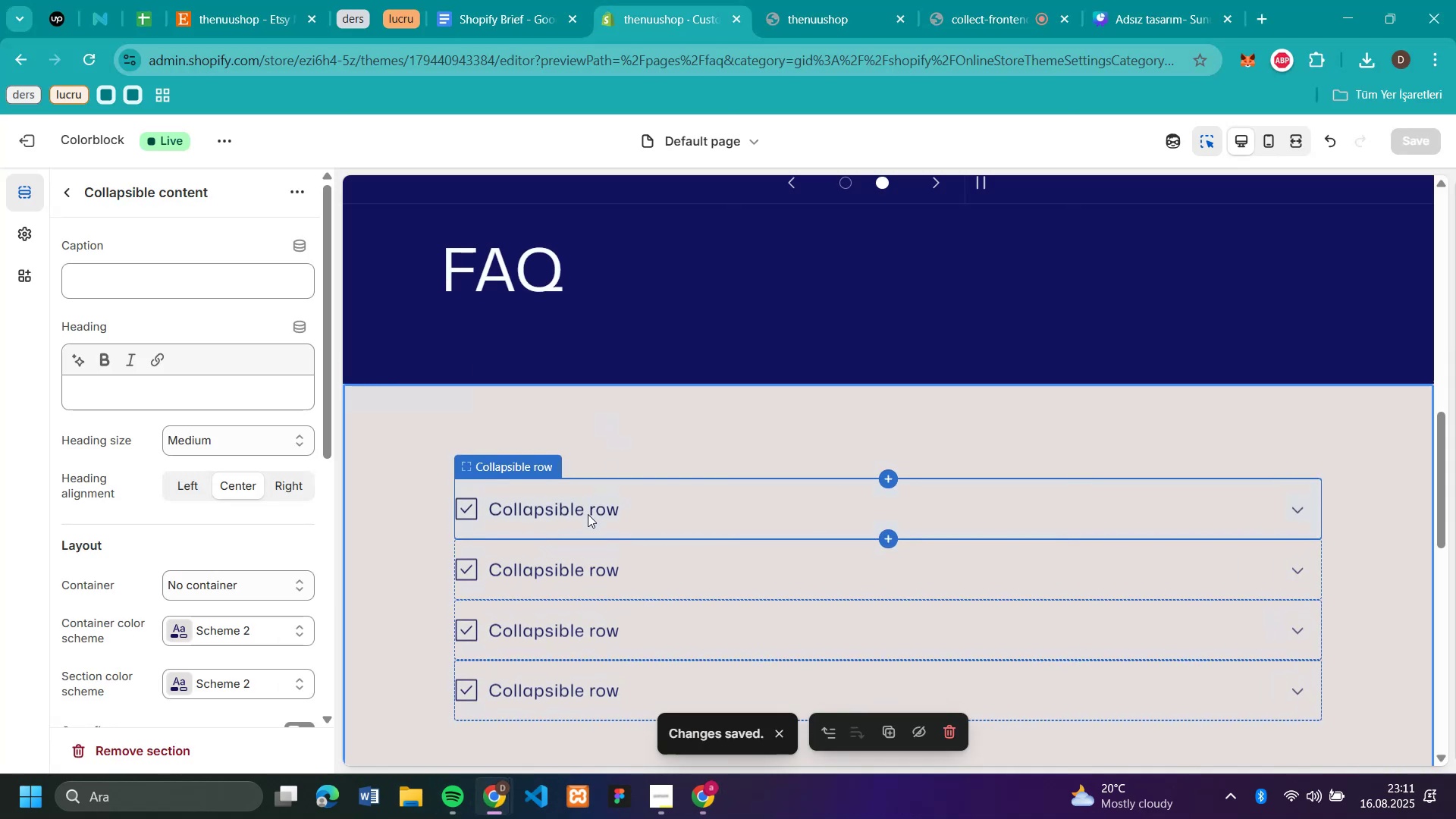 
left_click([588, 514])
 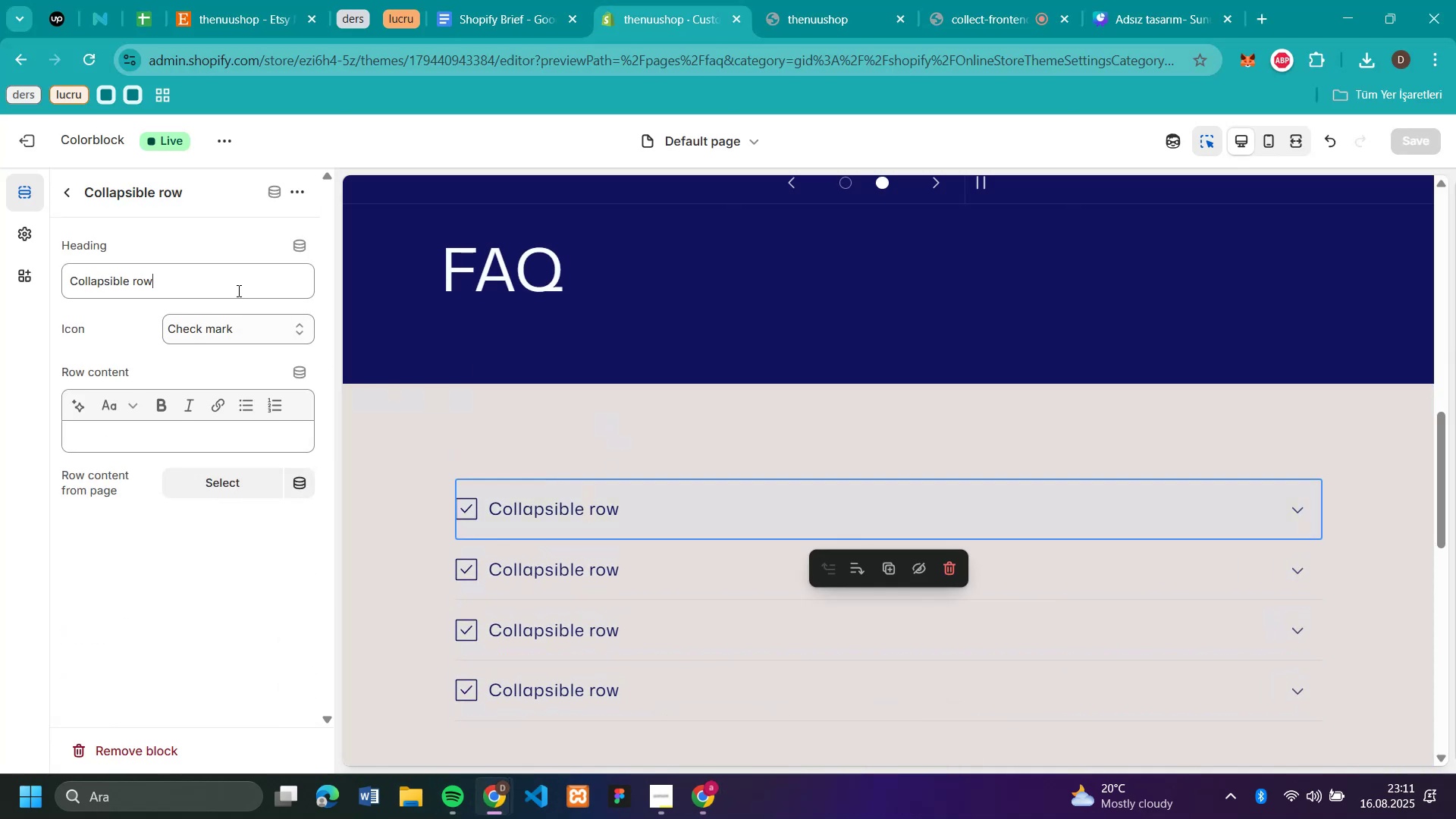 
double_click([237, 290])
 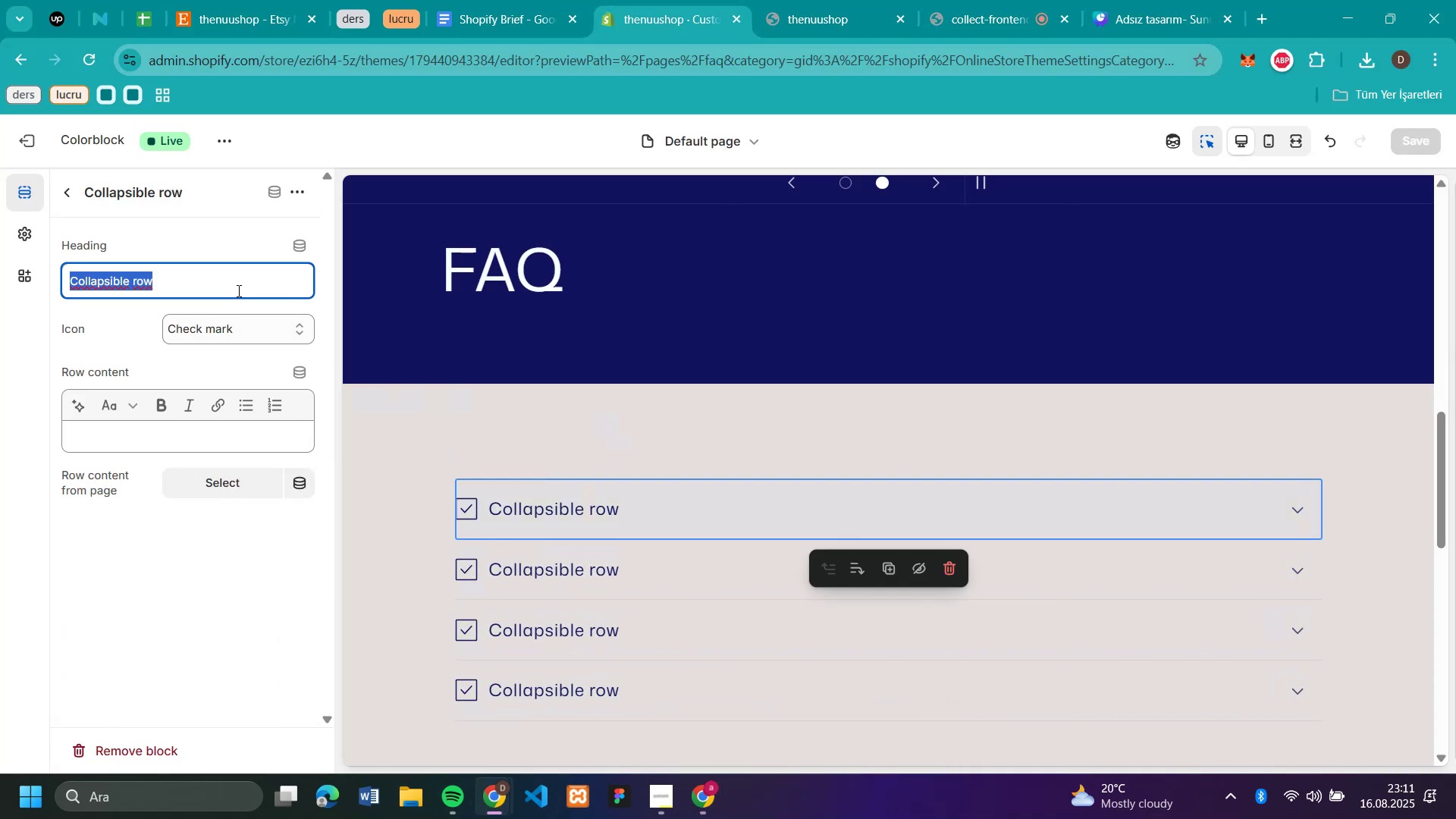 
triple_click([237, 290])
 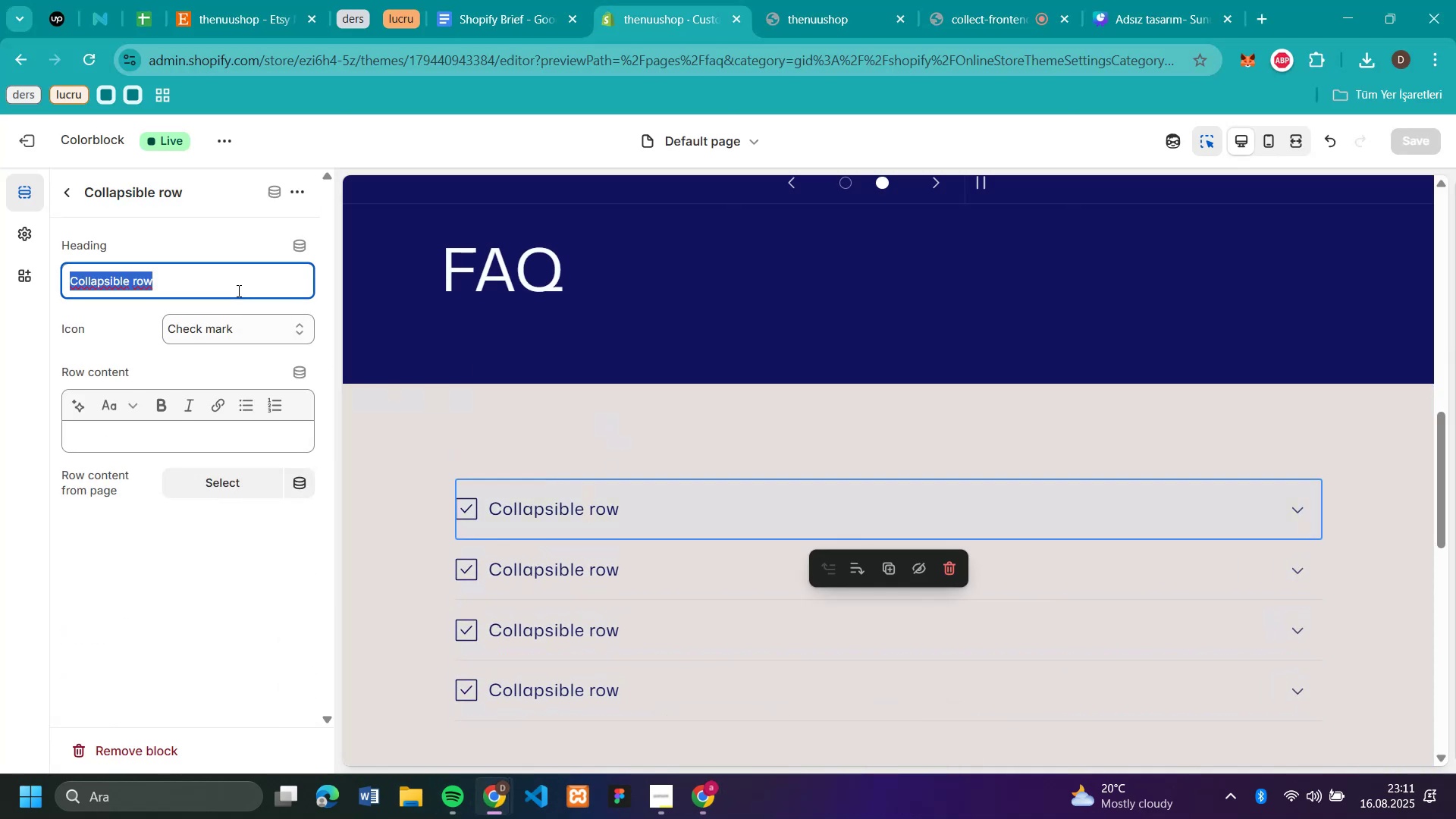 
key(Control+V)
 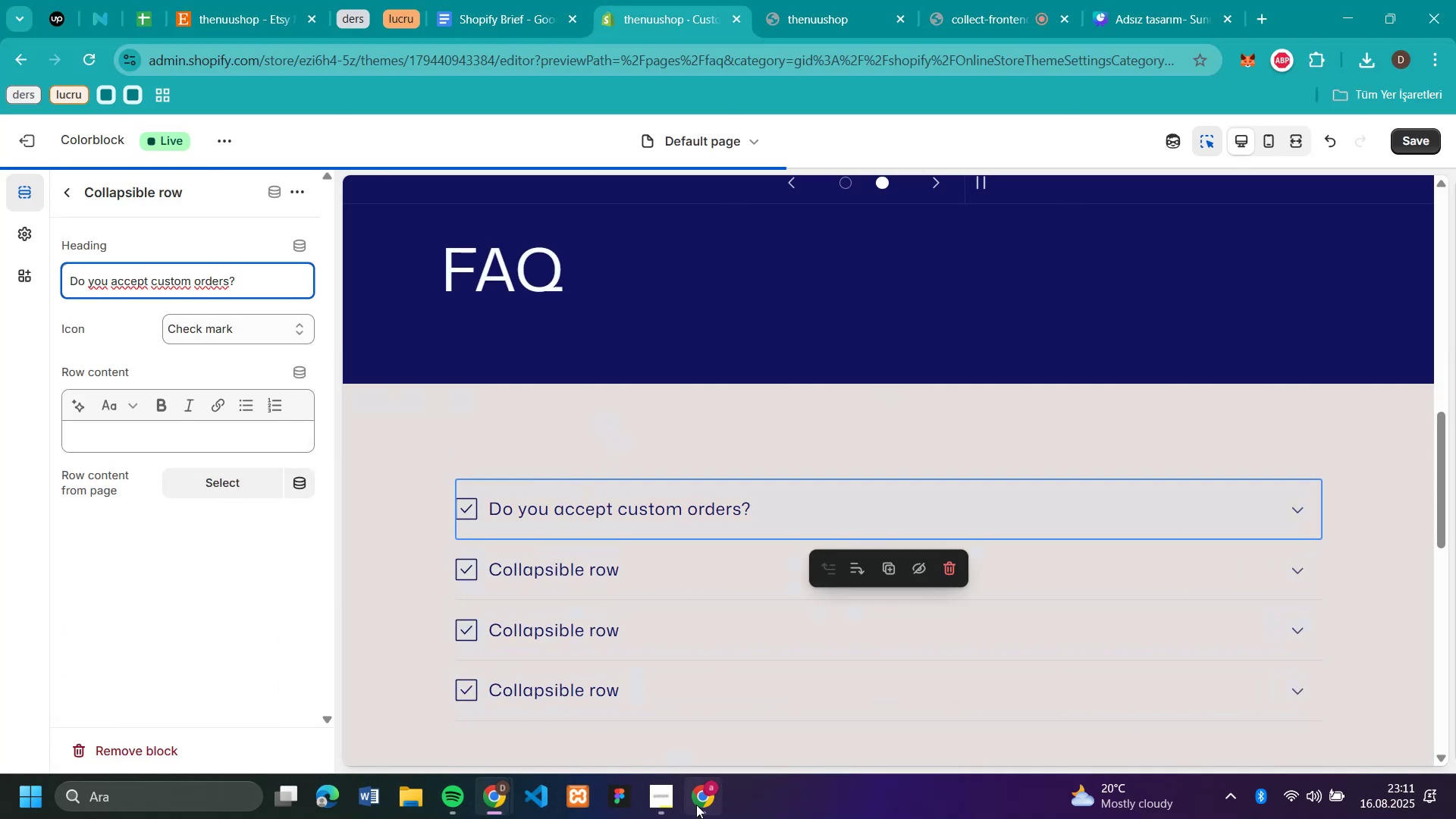 
left_click([696, 804])
 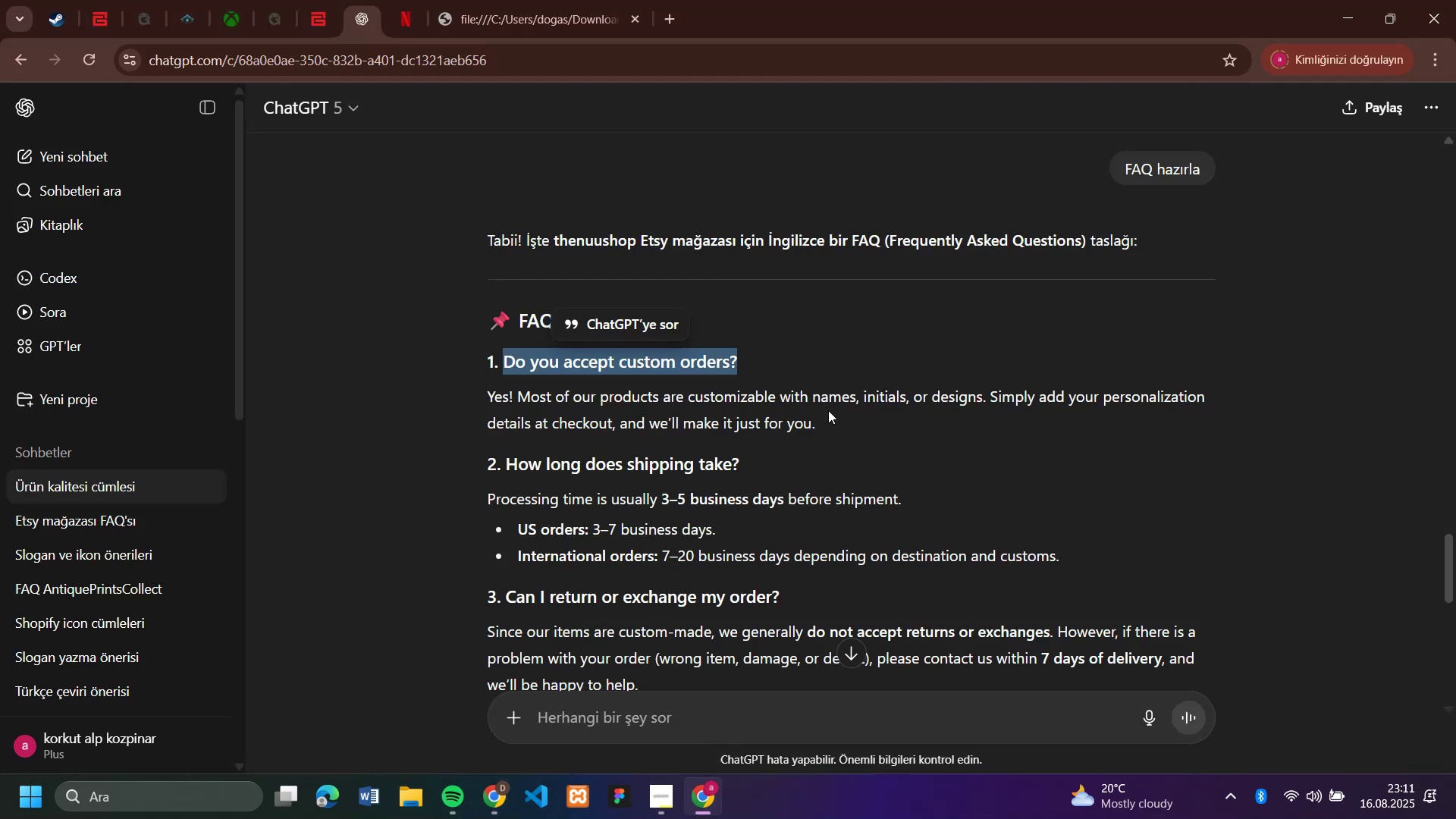 
left_click_drag(start_coordinate=[833, 421], to_coordinate=[488, 392])
 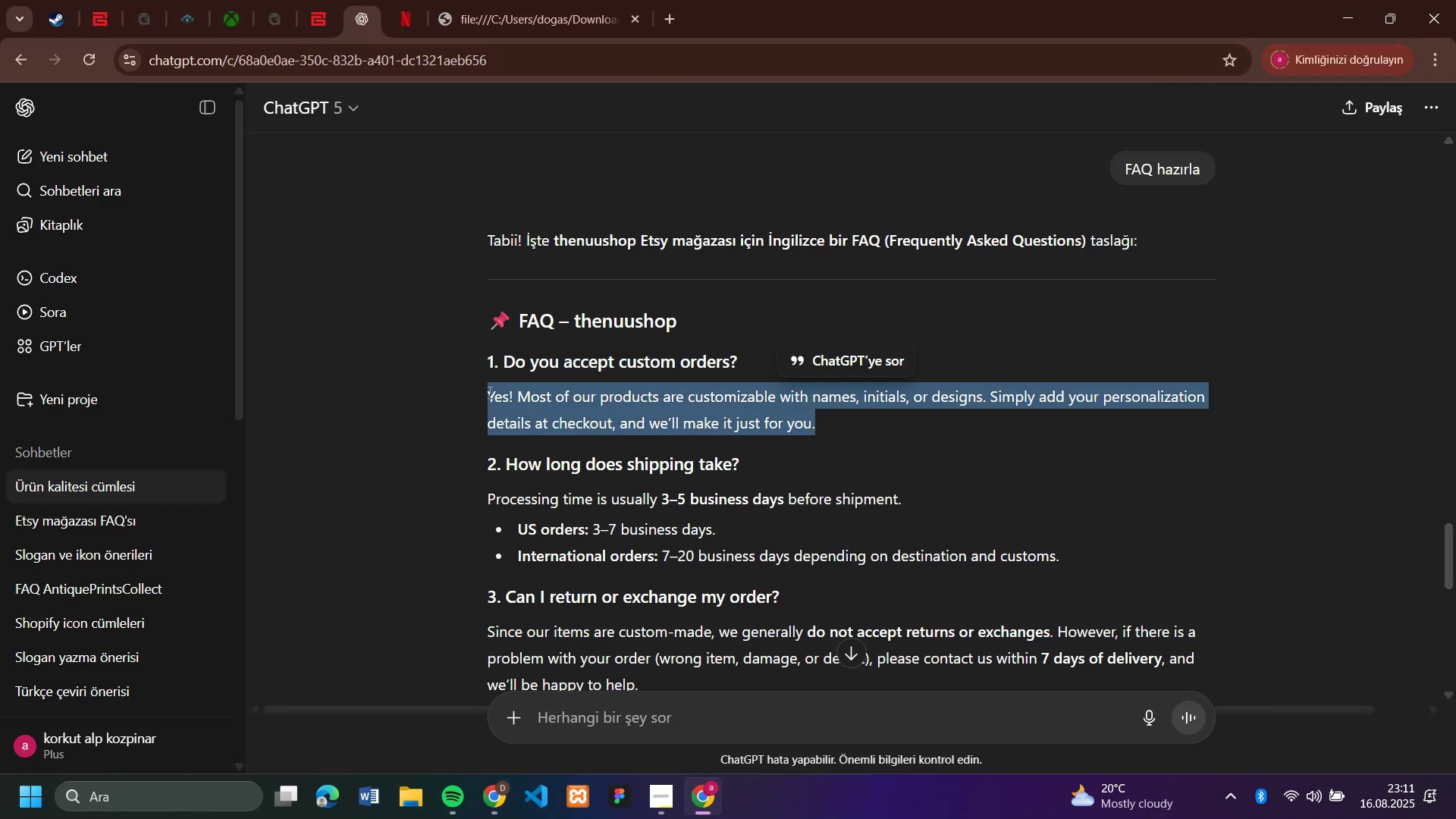 
key(Control+C)
 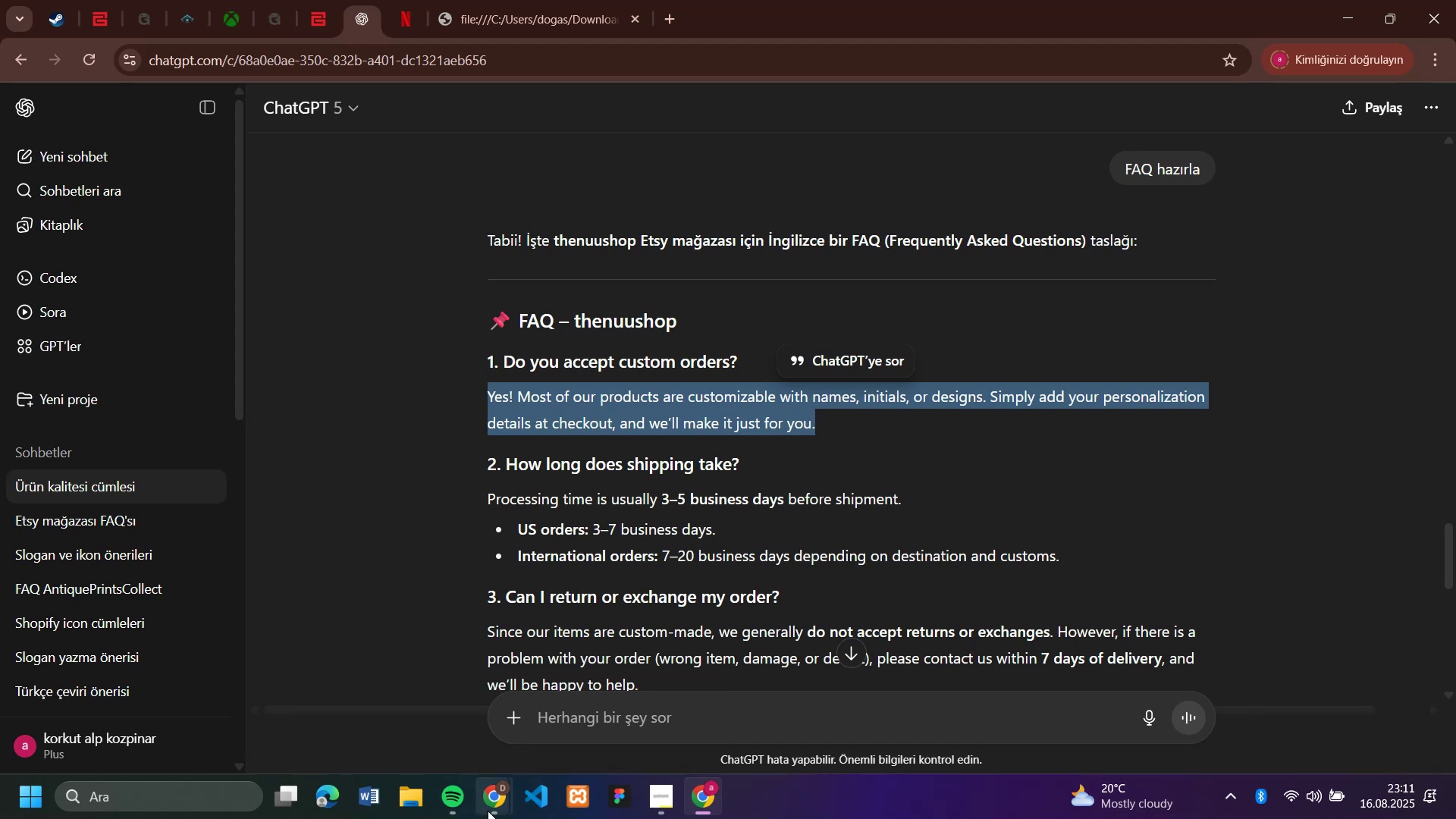 
left_click([488, 811])
 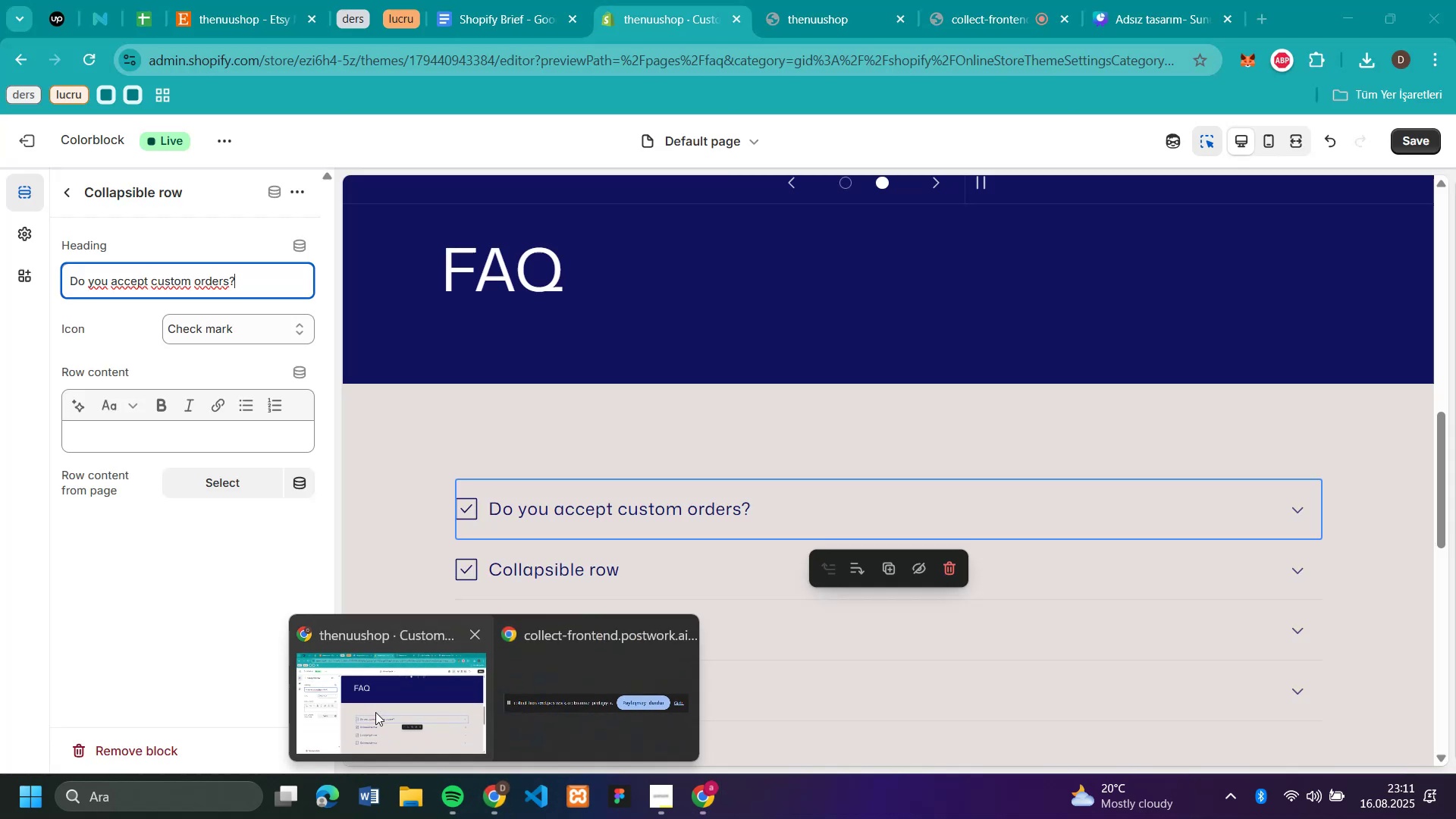 
left_click([375, 712])
 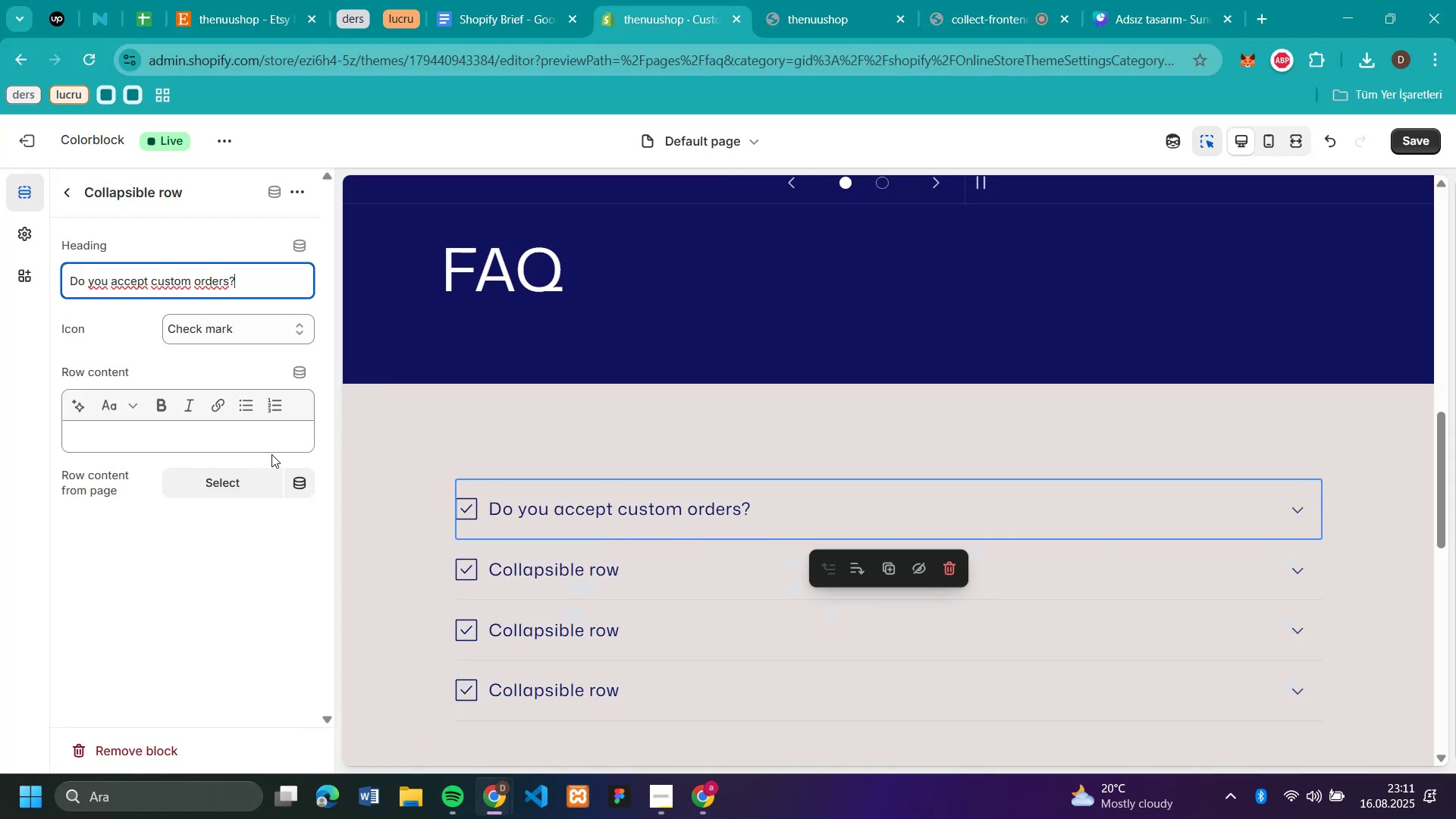 
left_click([240, 438])
 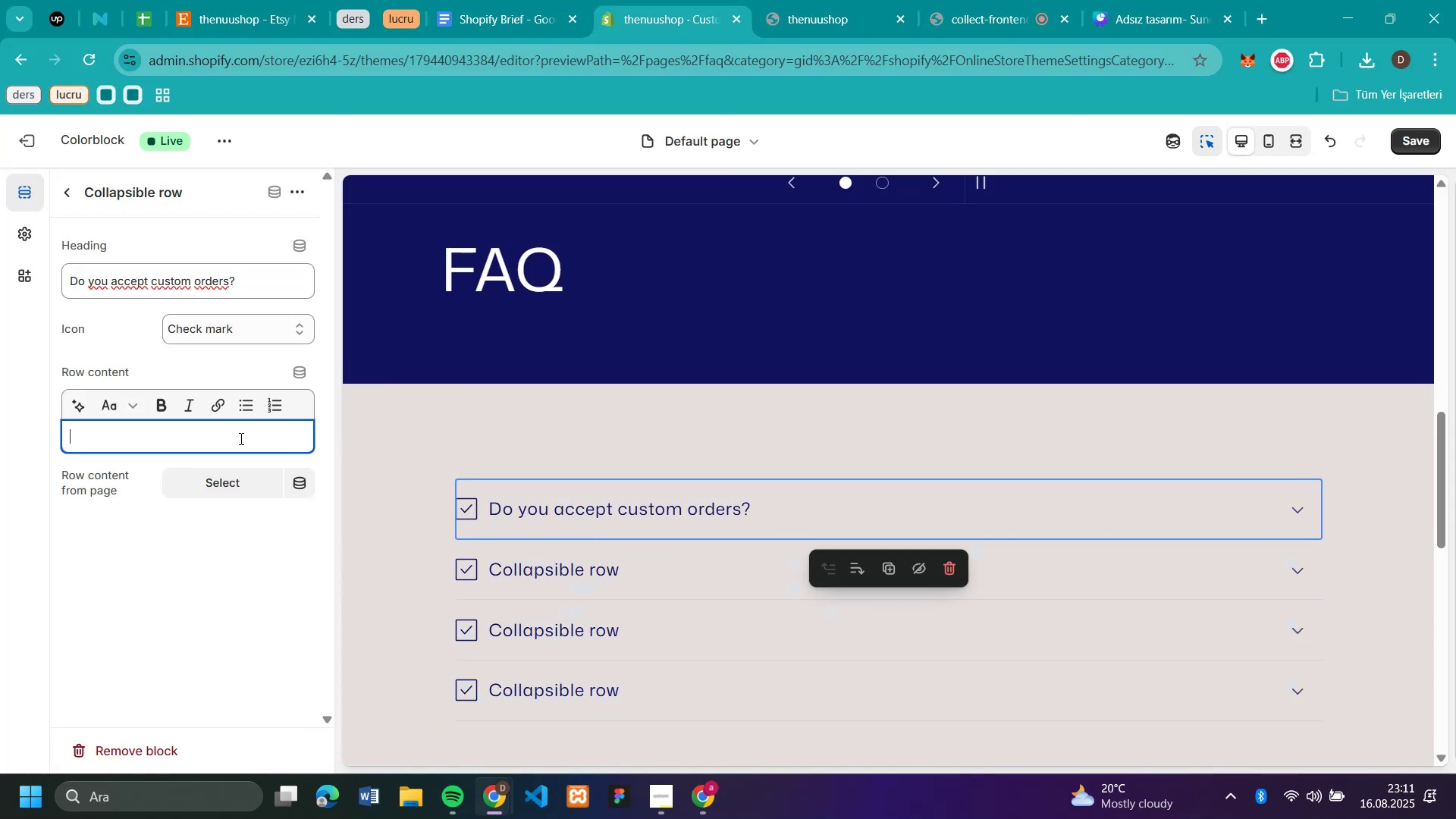 
key(Control+V)
 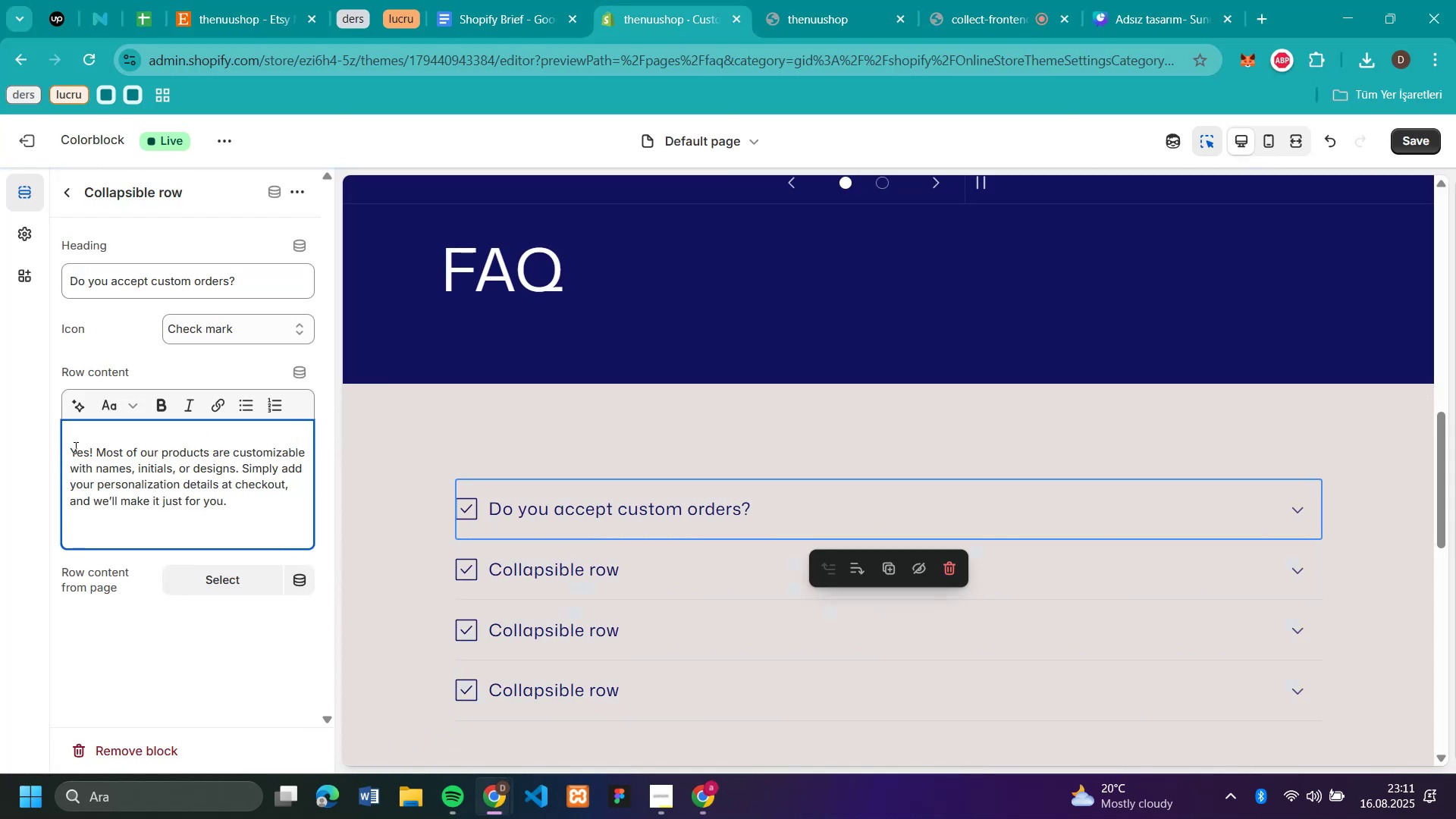 
left_click([71, 447])
 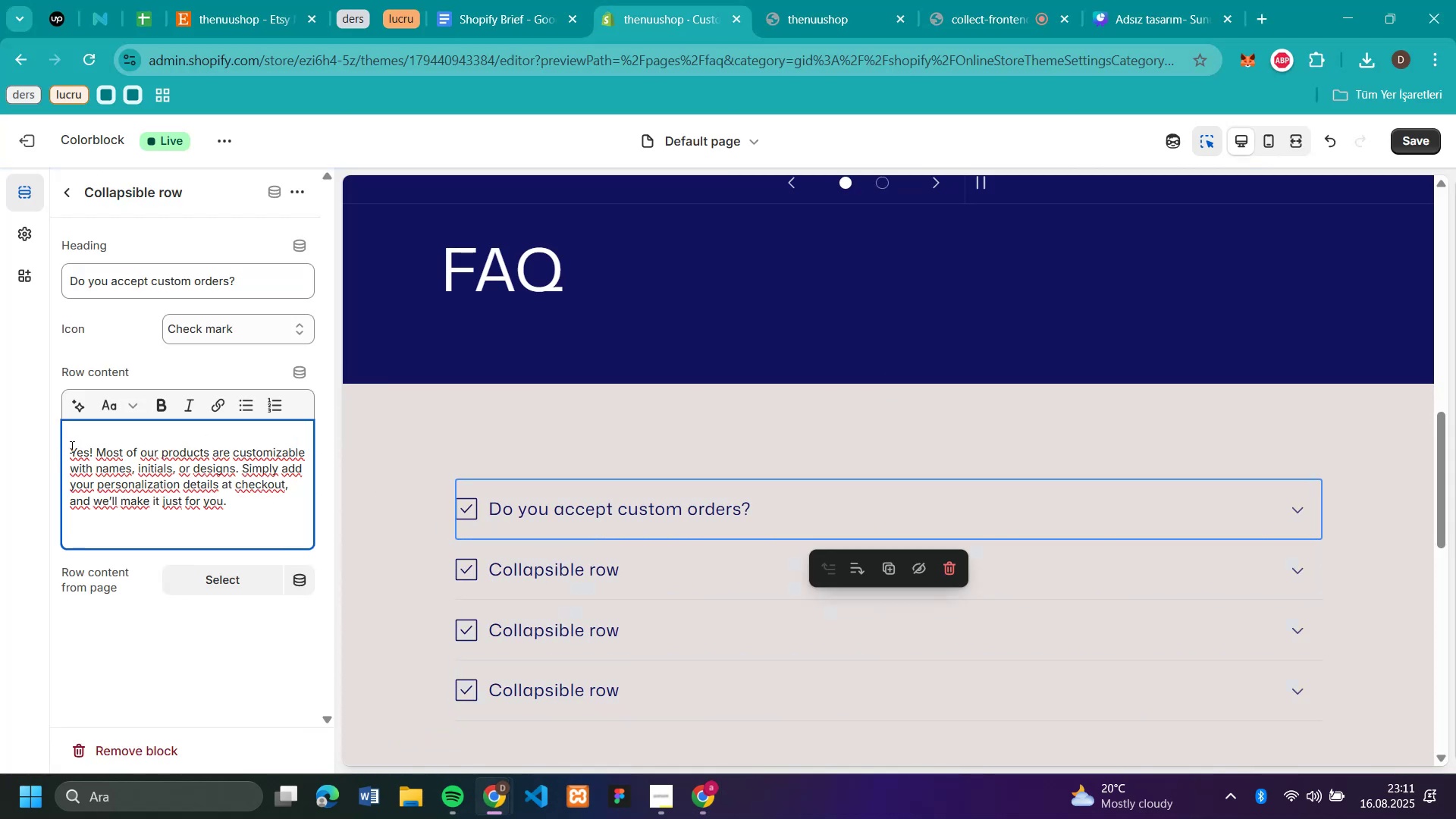 
key(Backspace)
 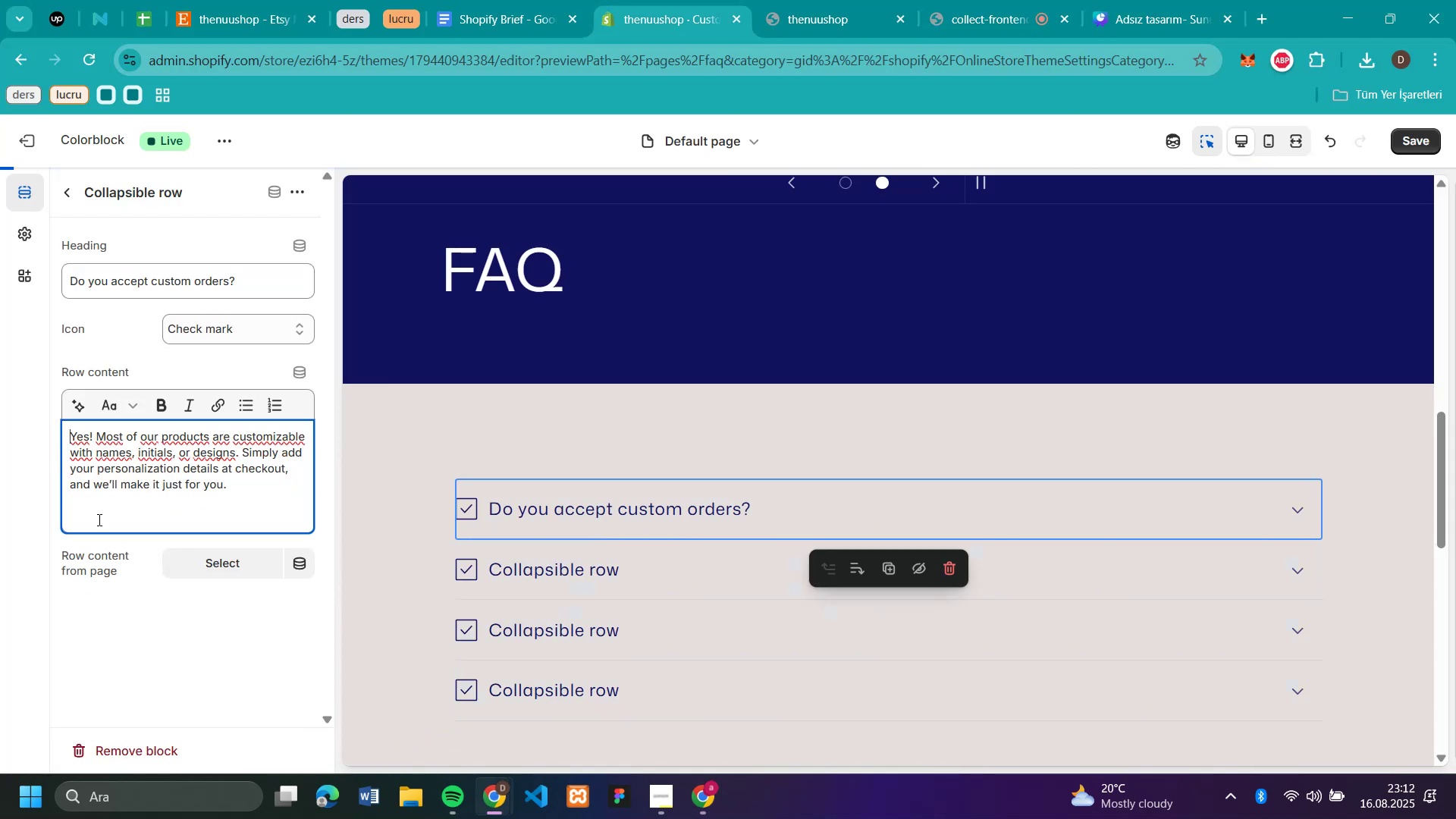 
left_click([98, 519])
 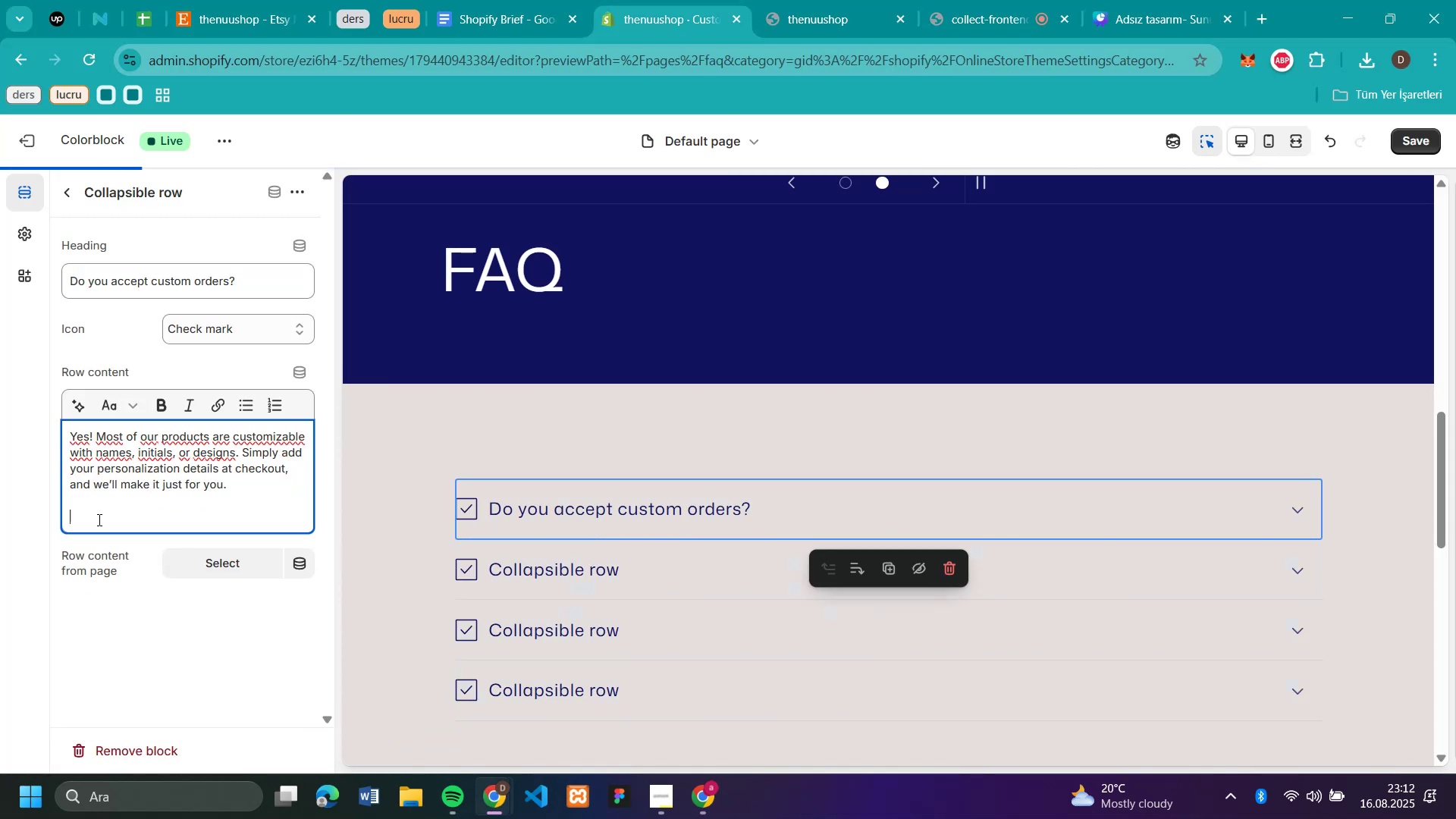 
key(Backspace)
 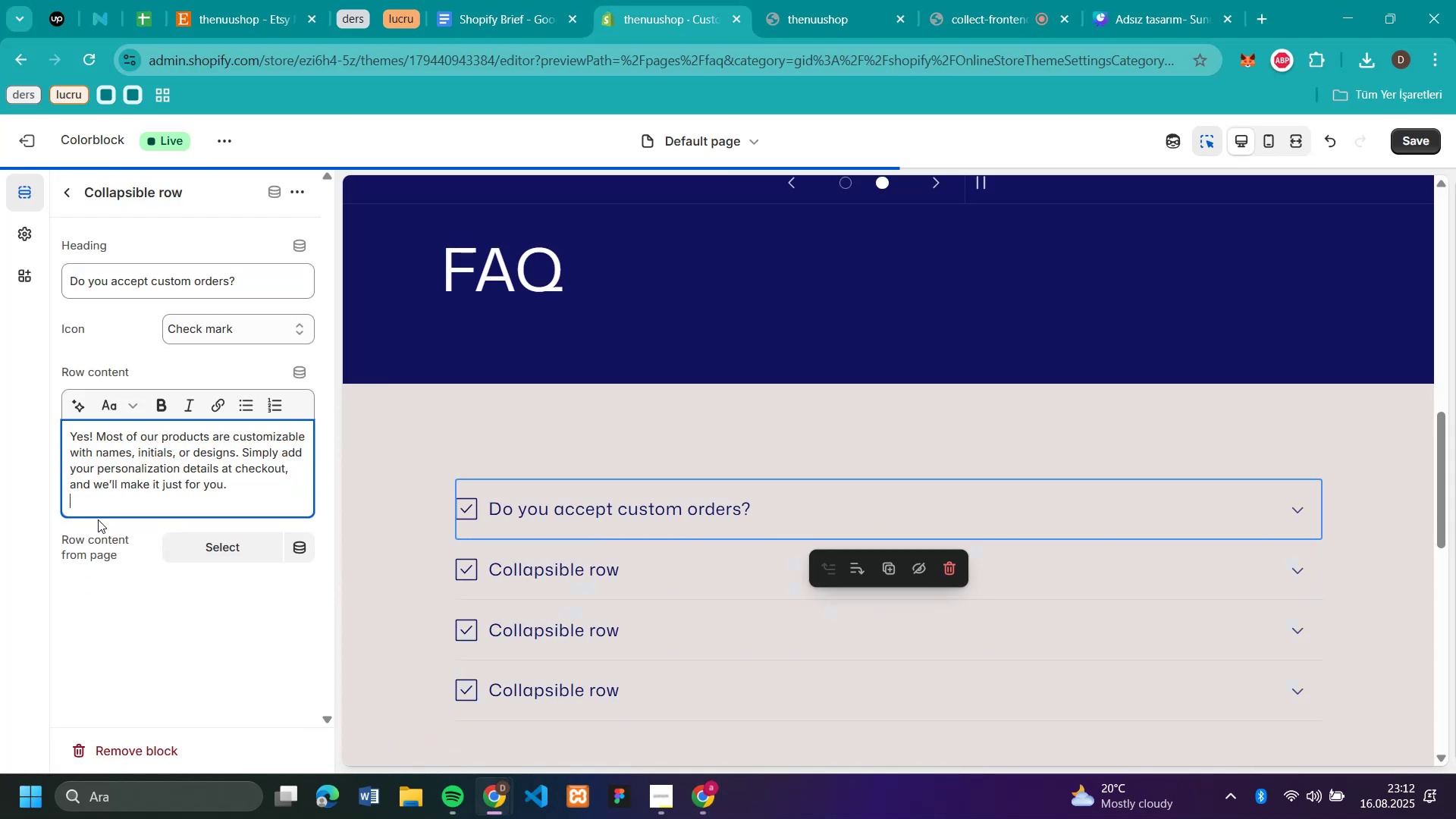 
key(Backspace)
 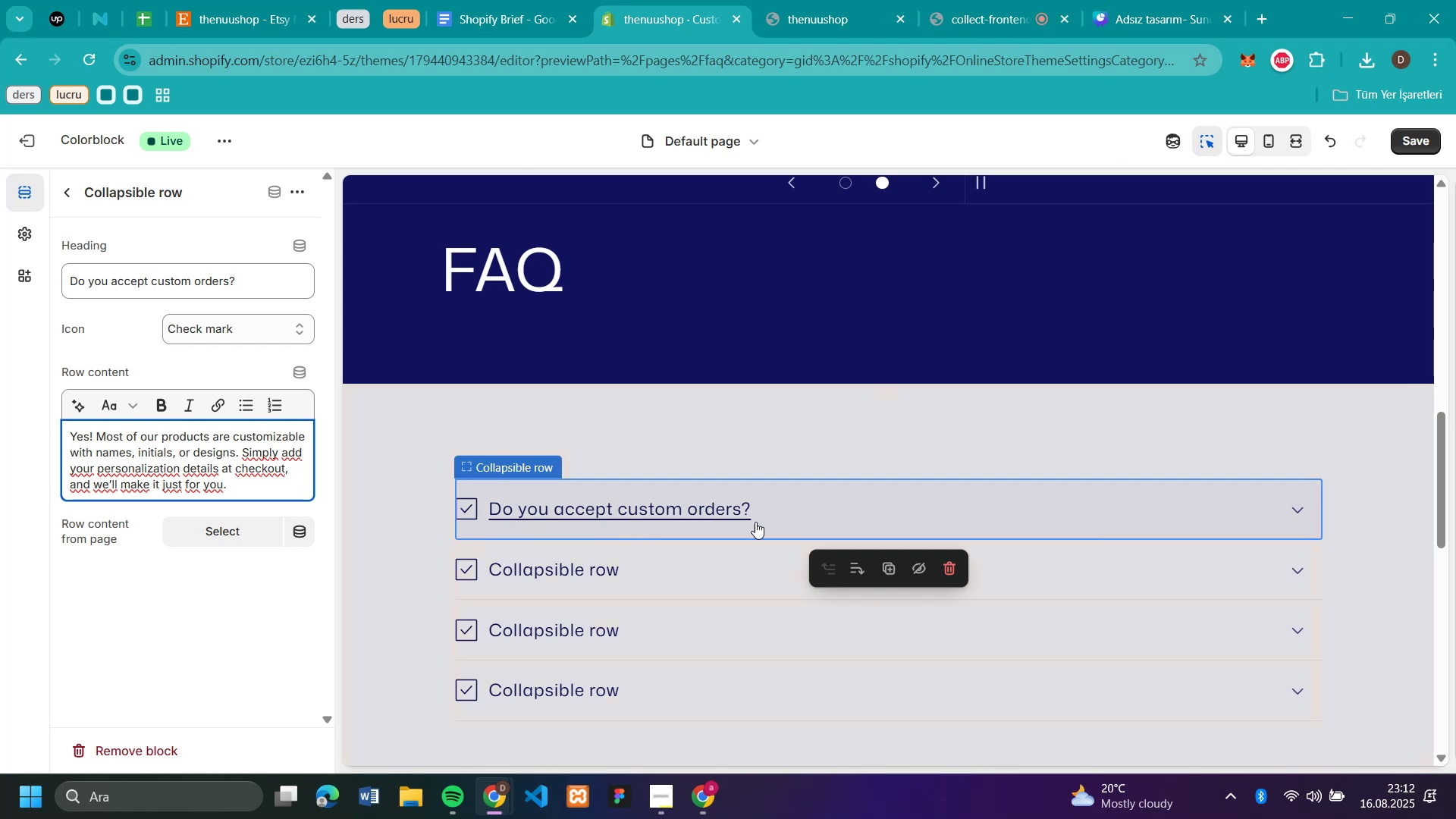 
left_click([1303, 514])
 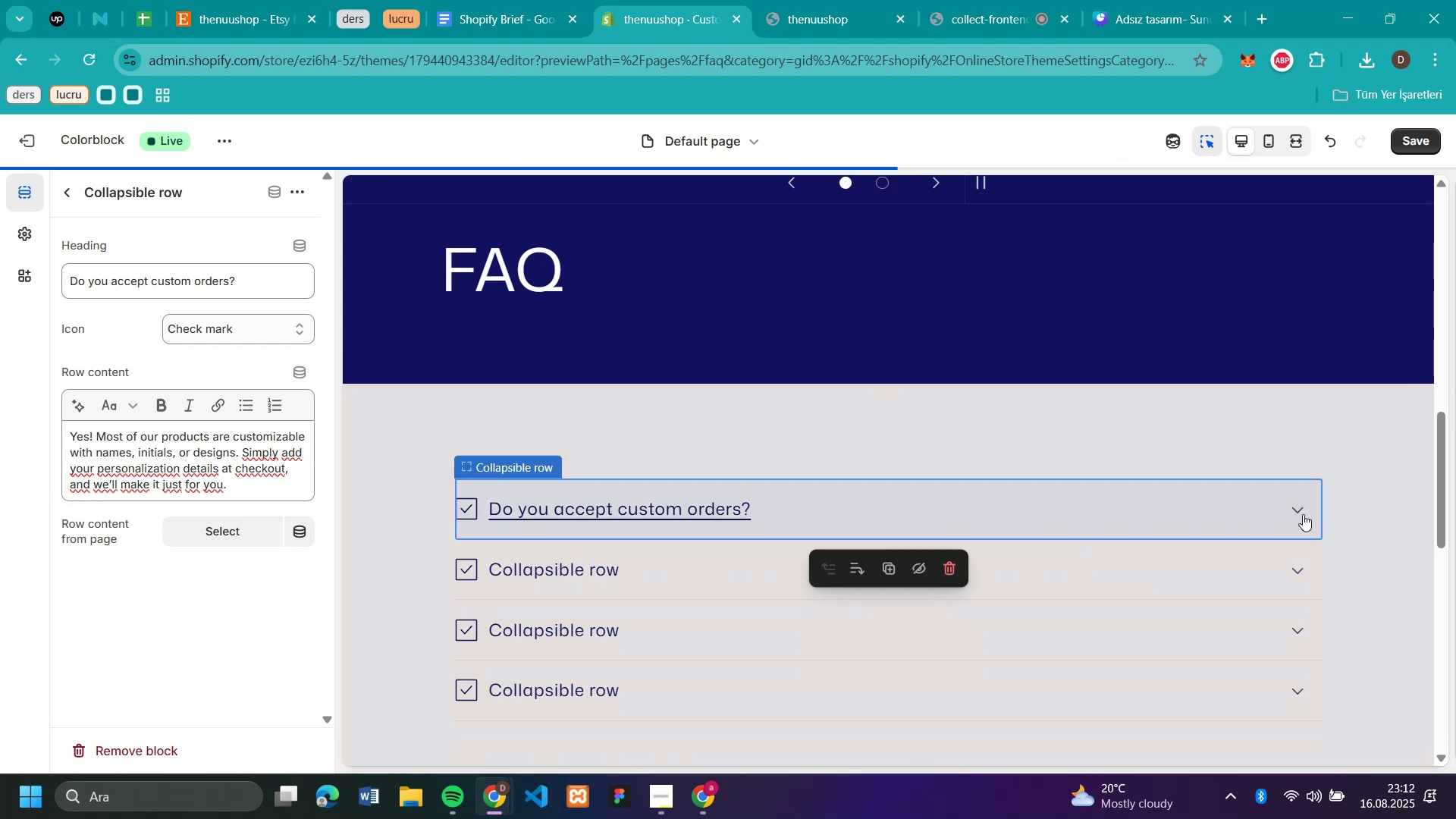 
scroll: coordinate [1303, 514], scroll_direction: down, amount: 2.0
 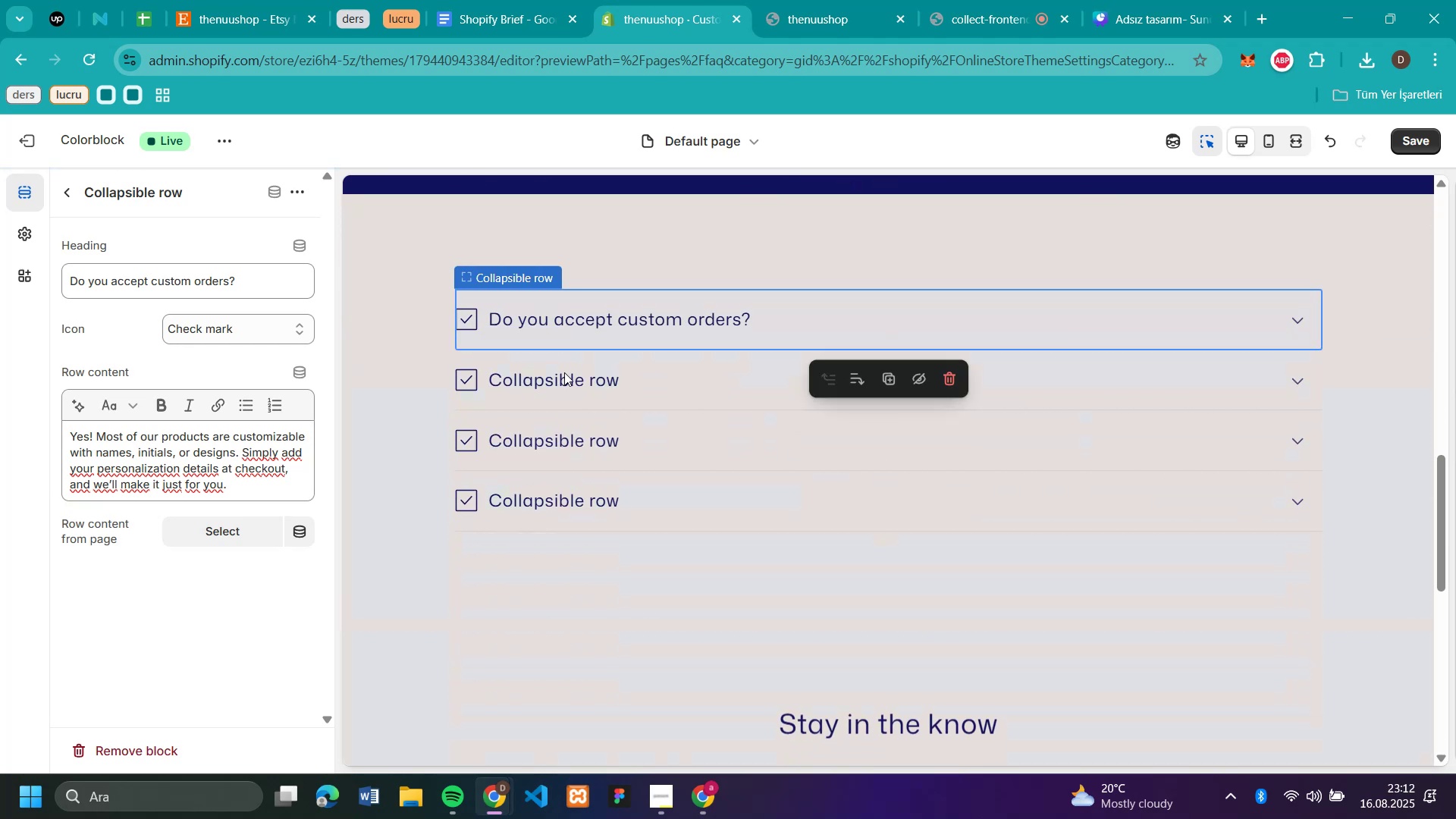 
left_click([564, 372])
 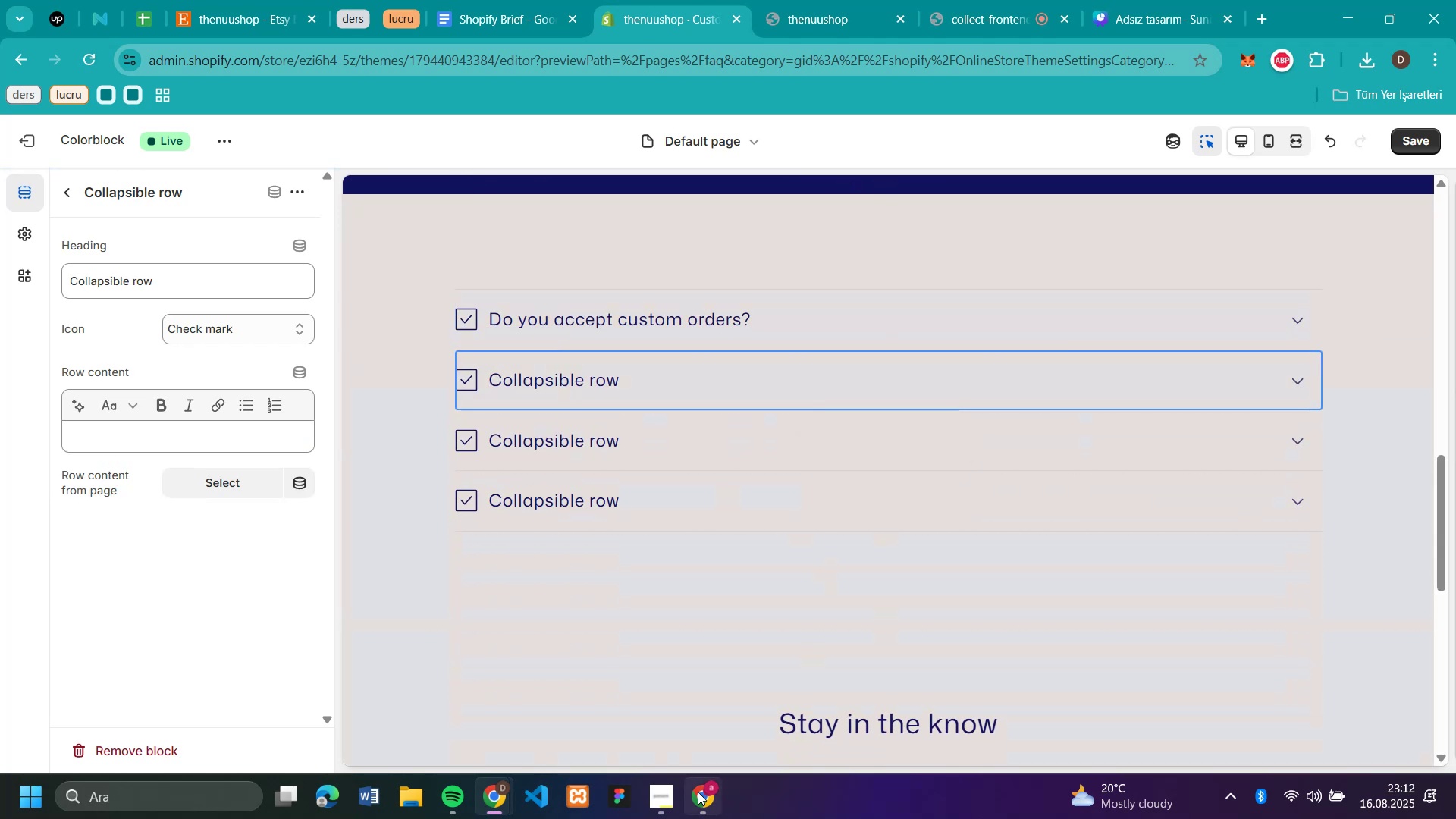 
left_click([698, 791])
 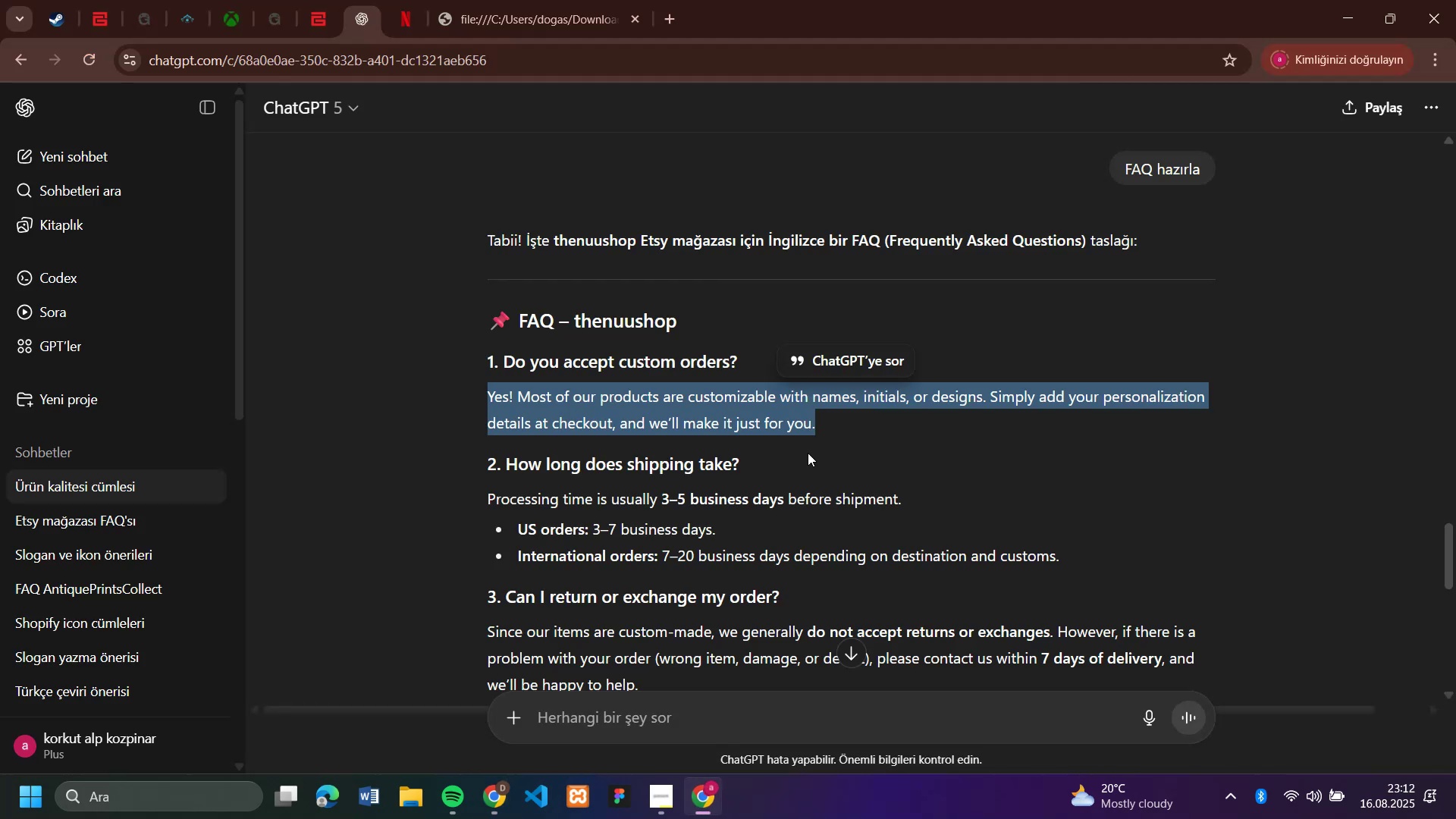 
scroll: coordinate [829, 460], scroll_direction: down, amount: 1.0
 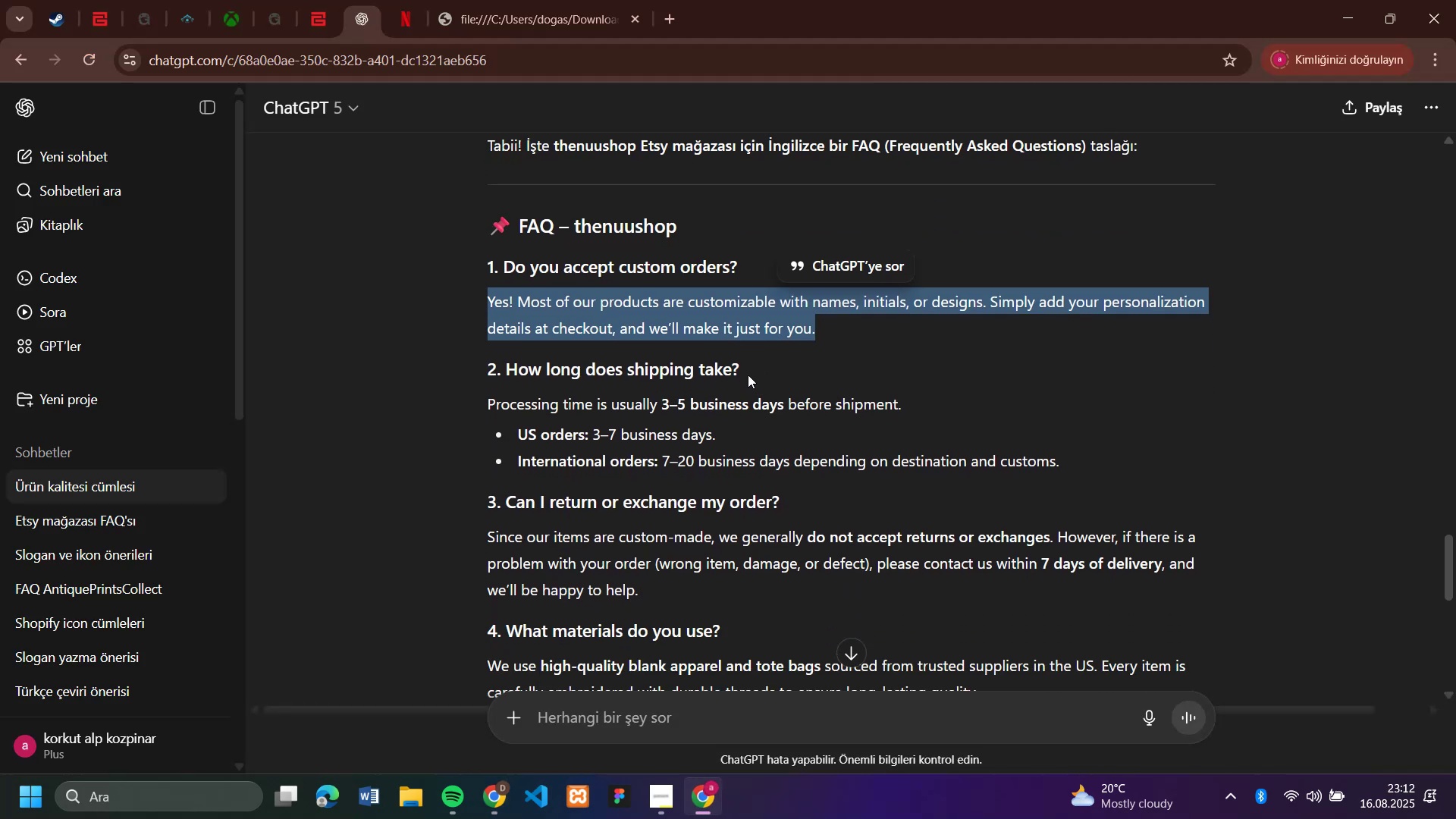 
left_click_drag(start_coordinate=[748, 375], to_coordinate=[507, 369])
 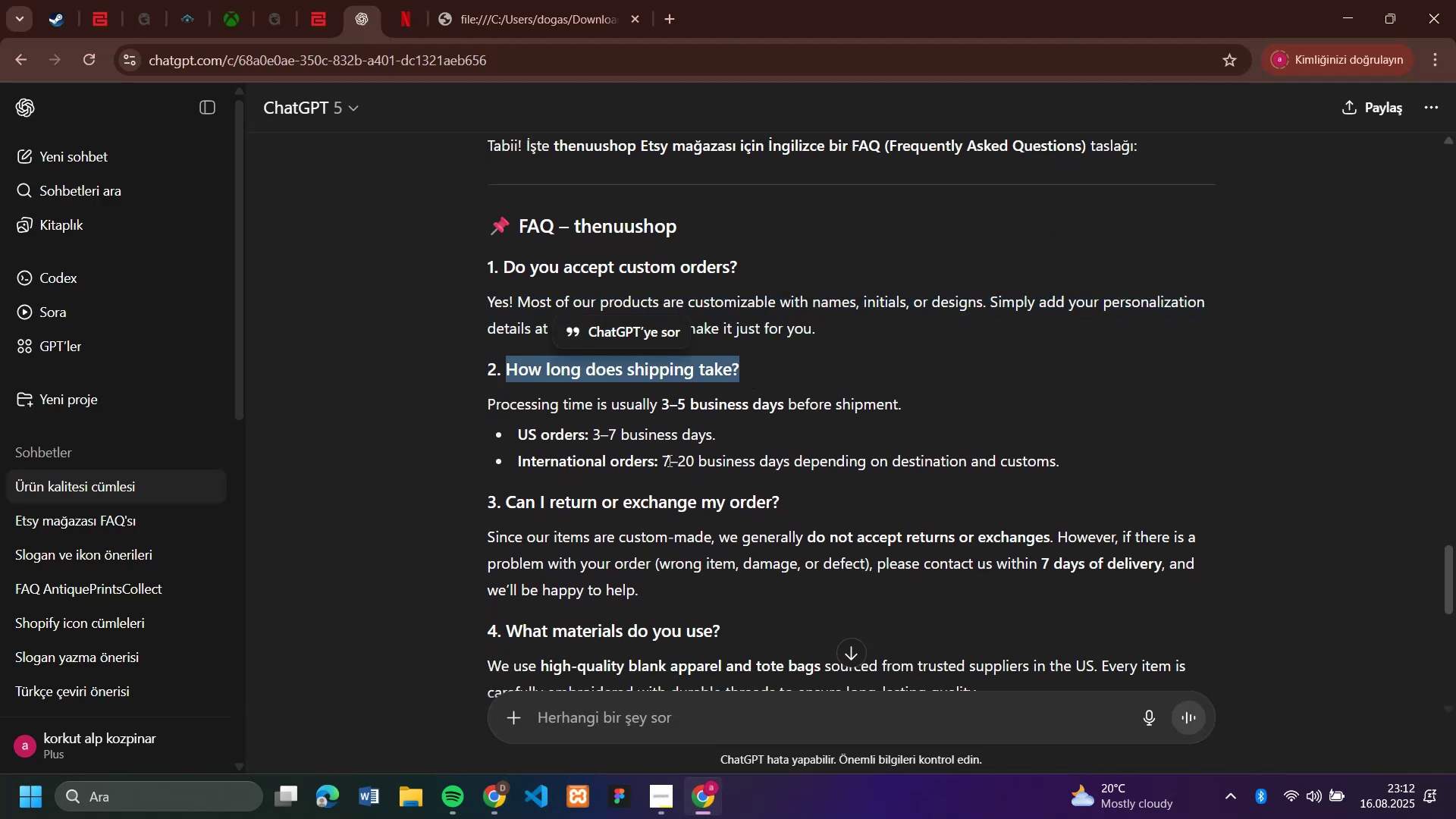 
key(Control+C)
 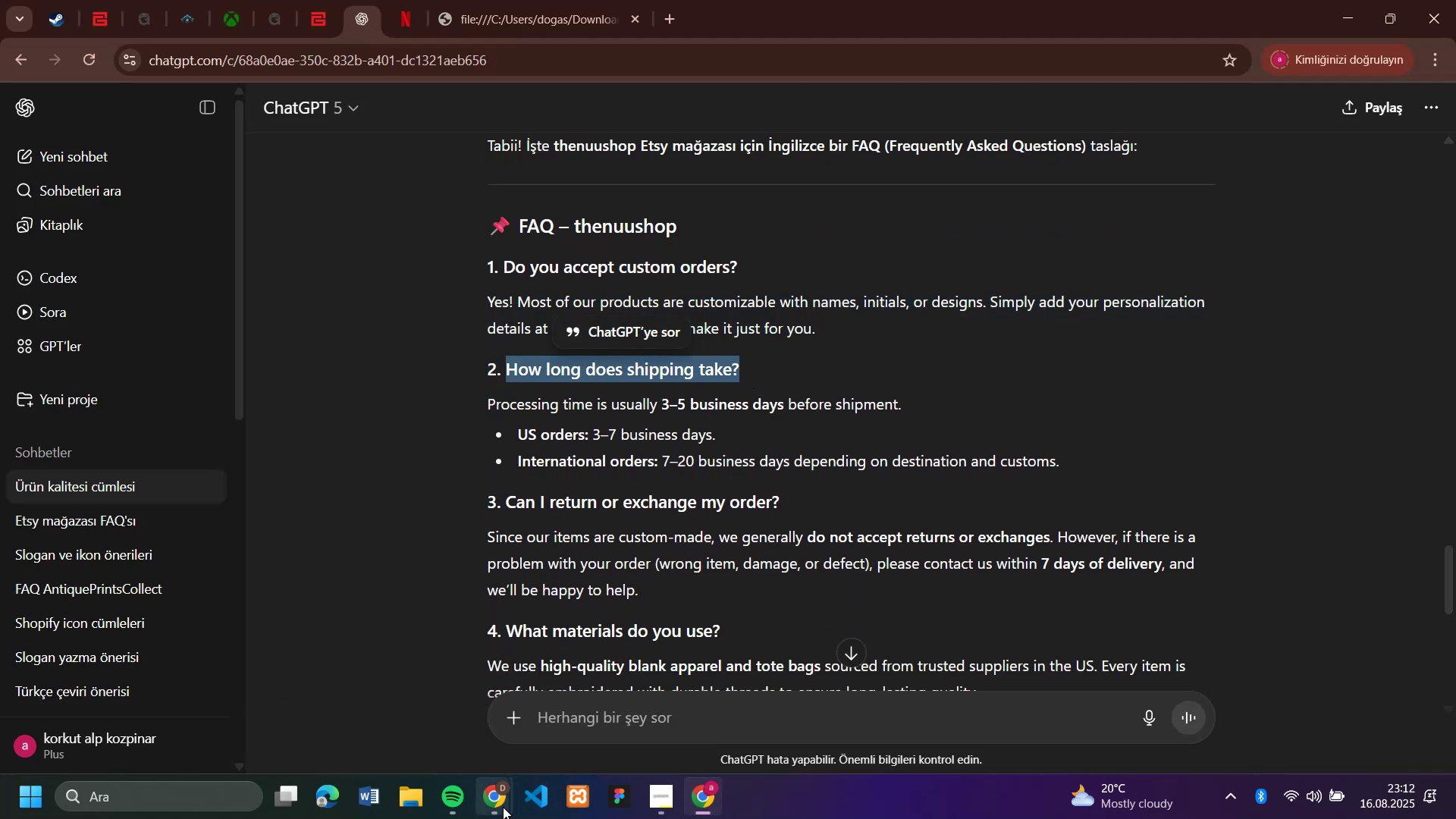 
left_click([501, 806])
 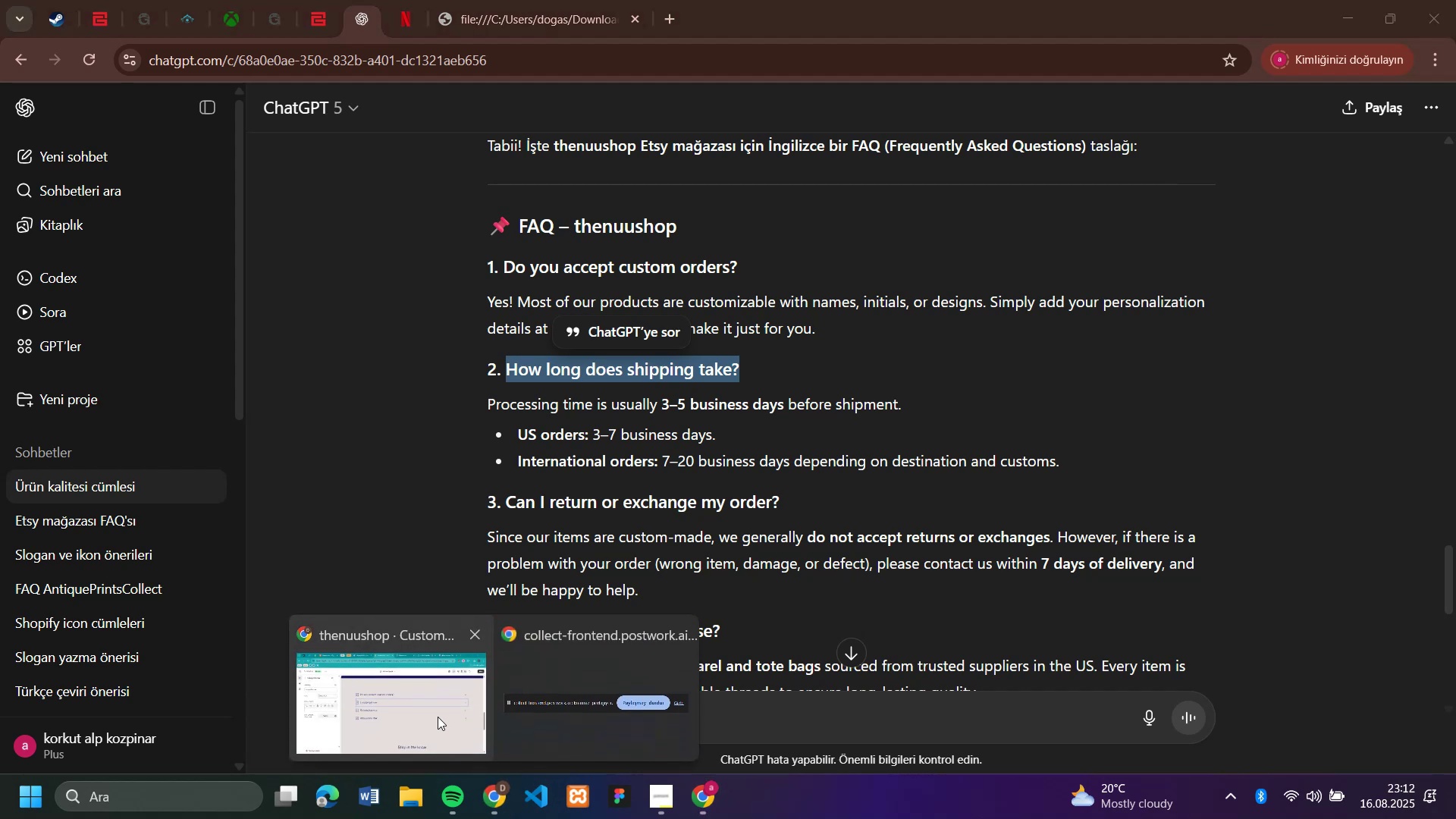 
left_click([438, 717])
 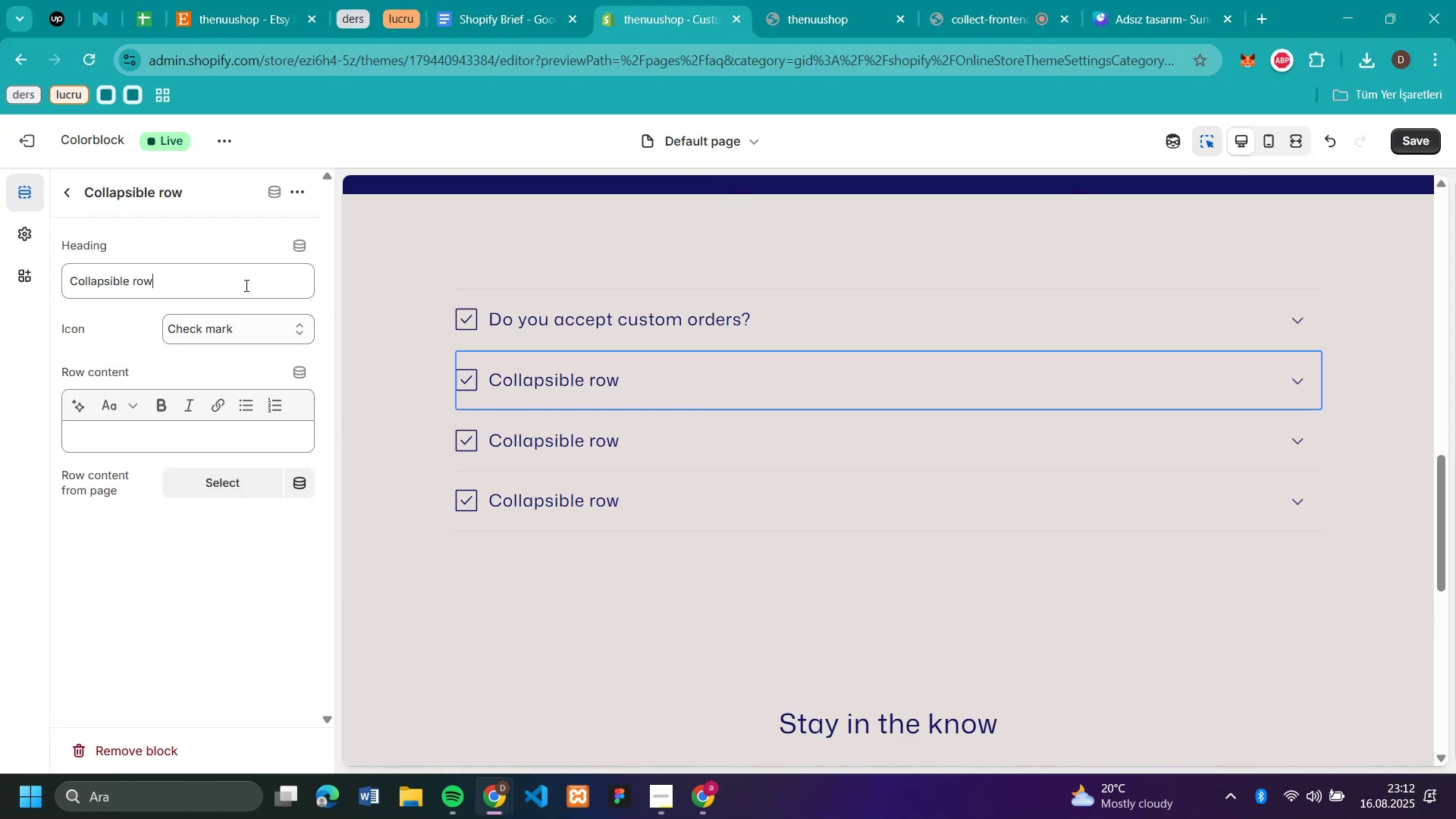 
double_click([245, 285])
 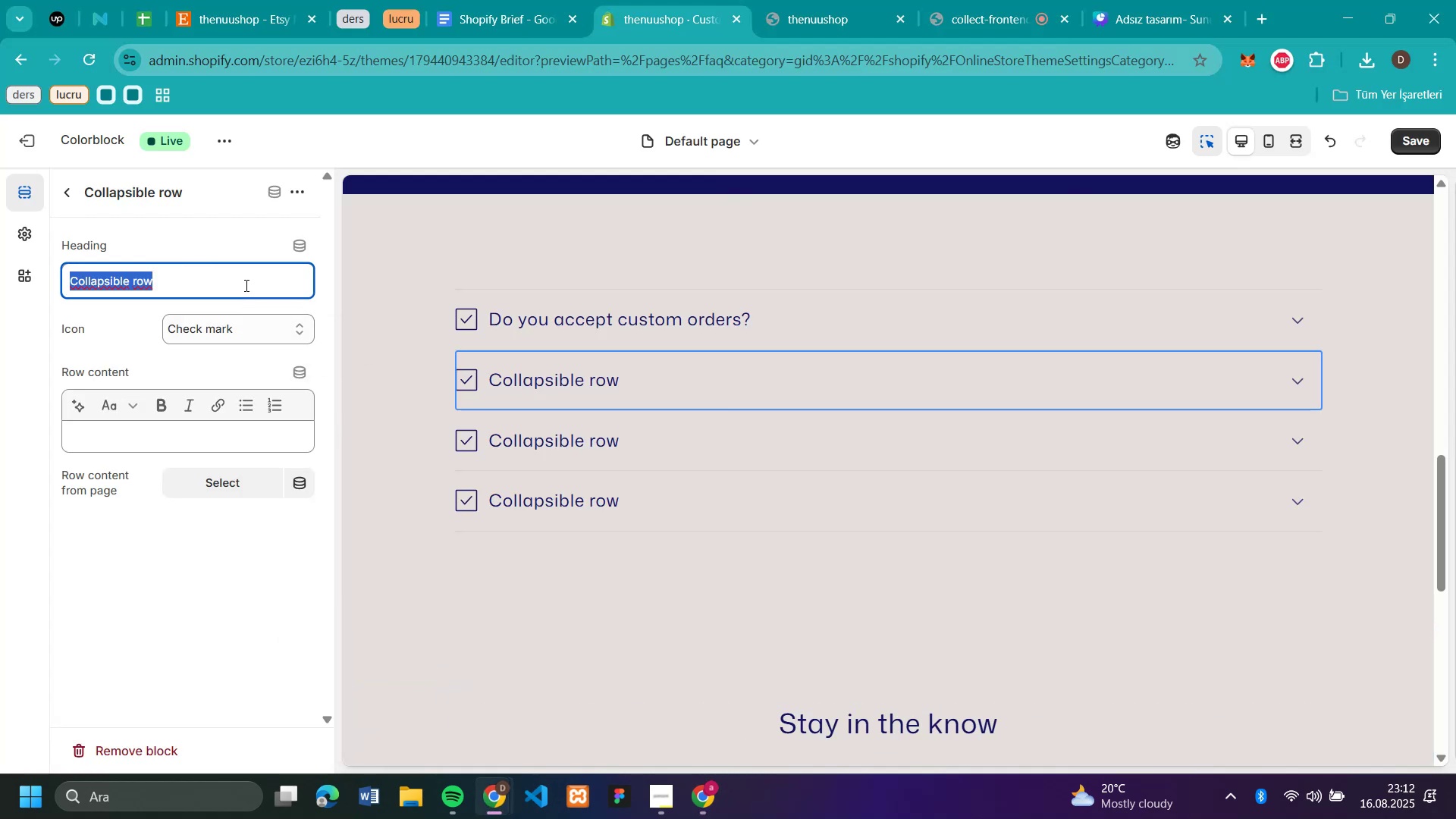 
triple_click([245, 285])
 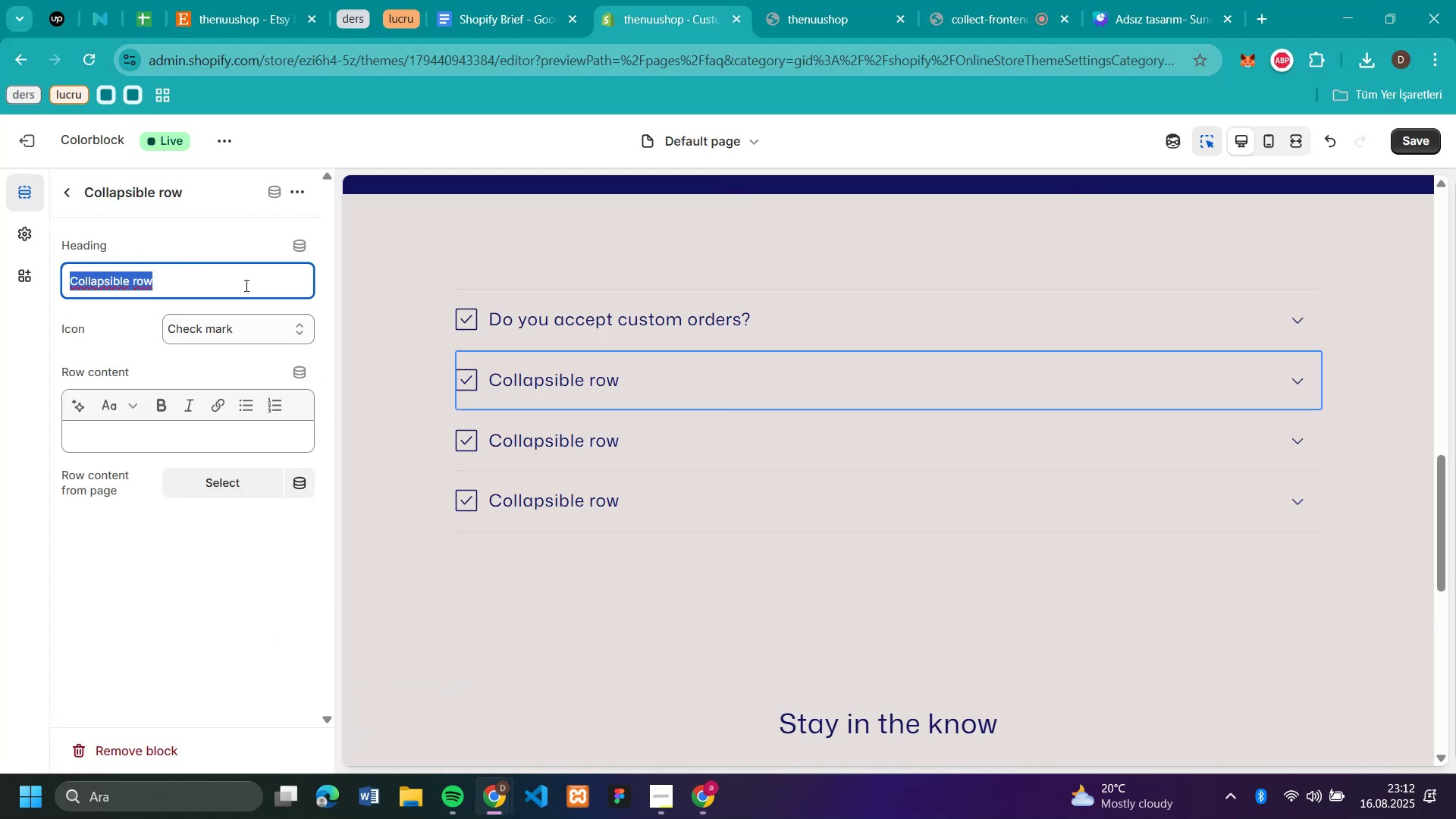 
key(Control+V)
 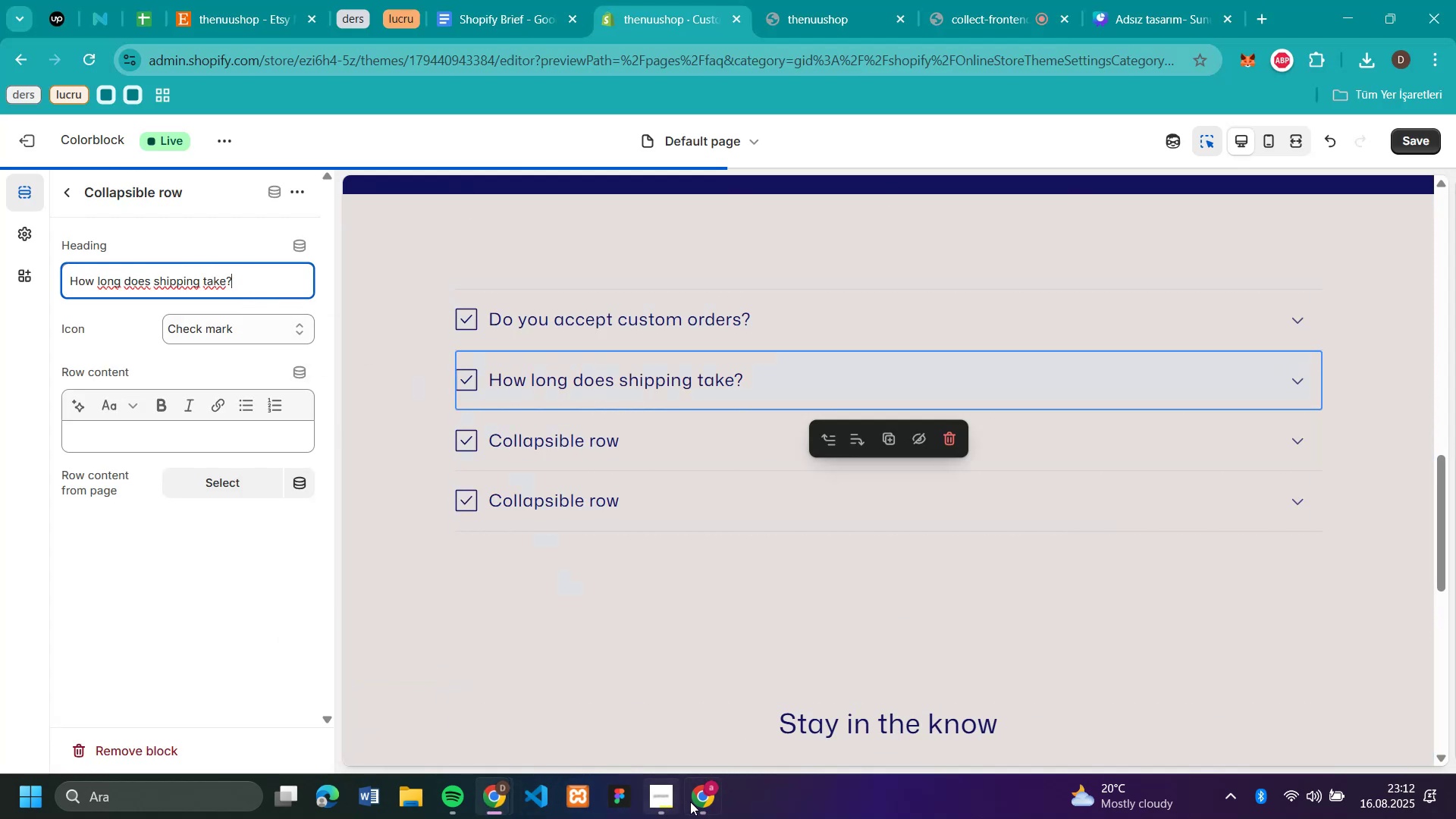 
left_click([701, 801])
 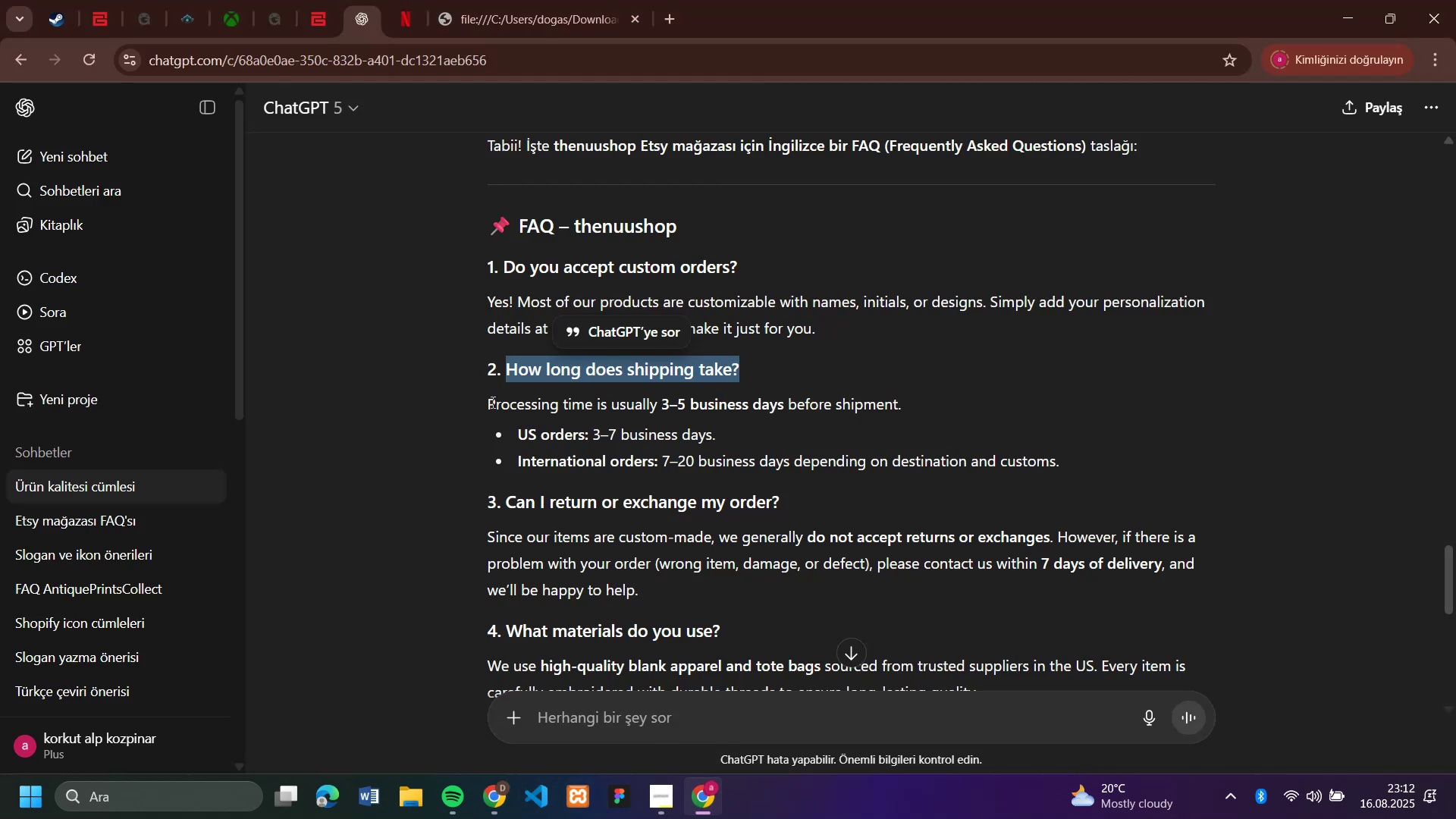 
left_click_drag(start_coordinate=[491, 402], to_coordinate=[902, 409])
 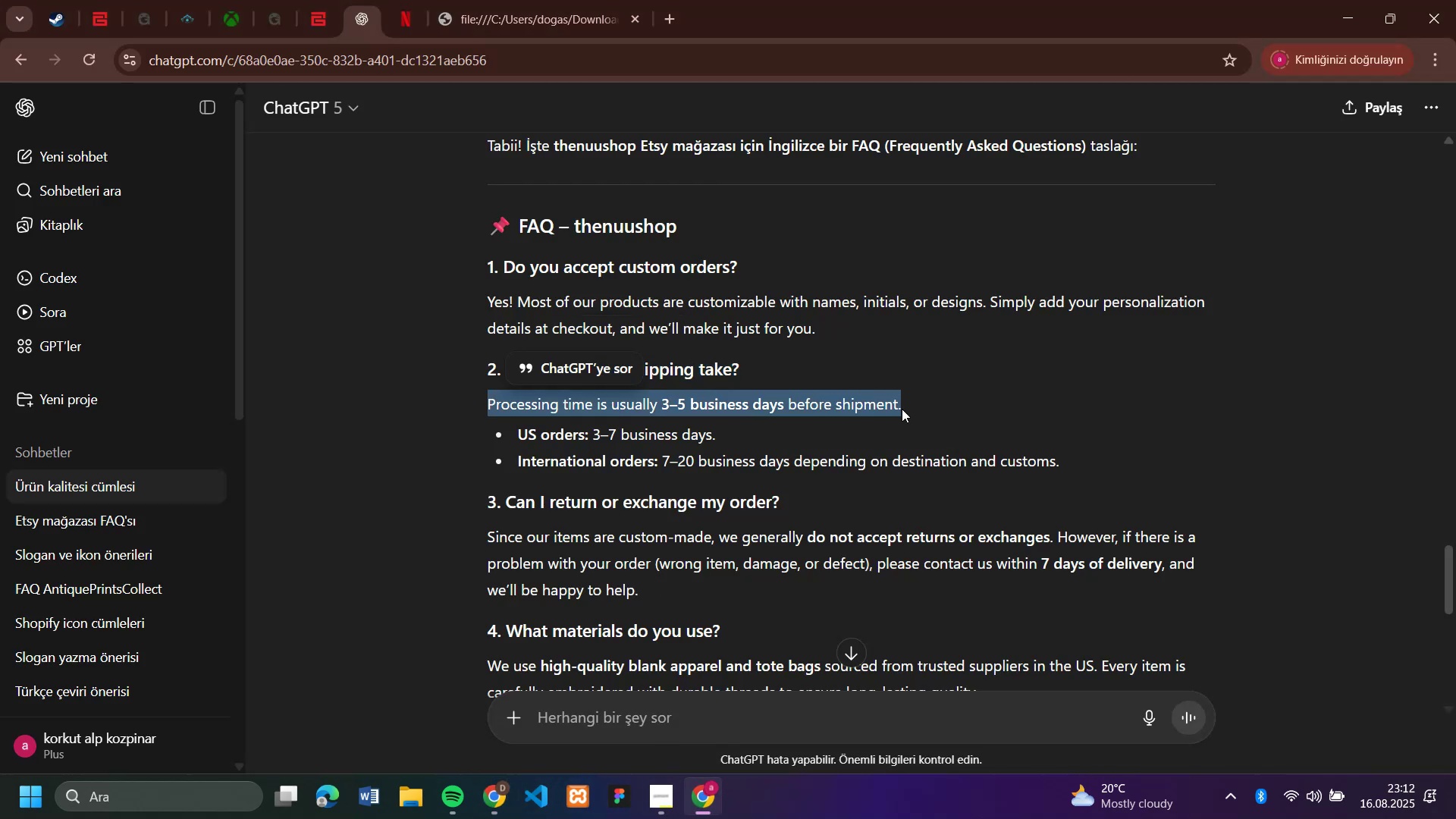 
key(Control+C)
 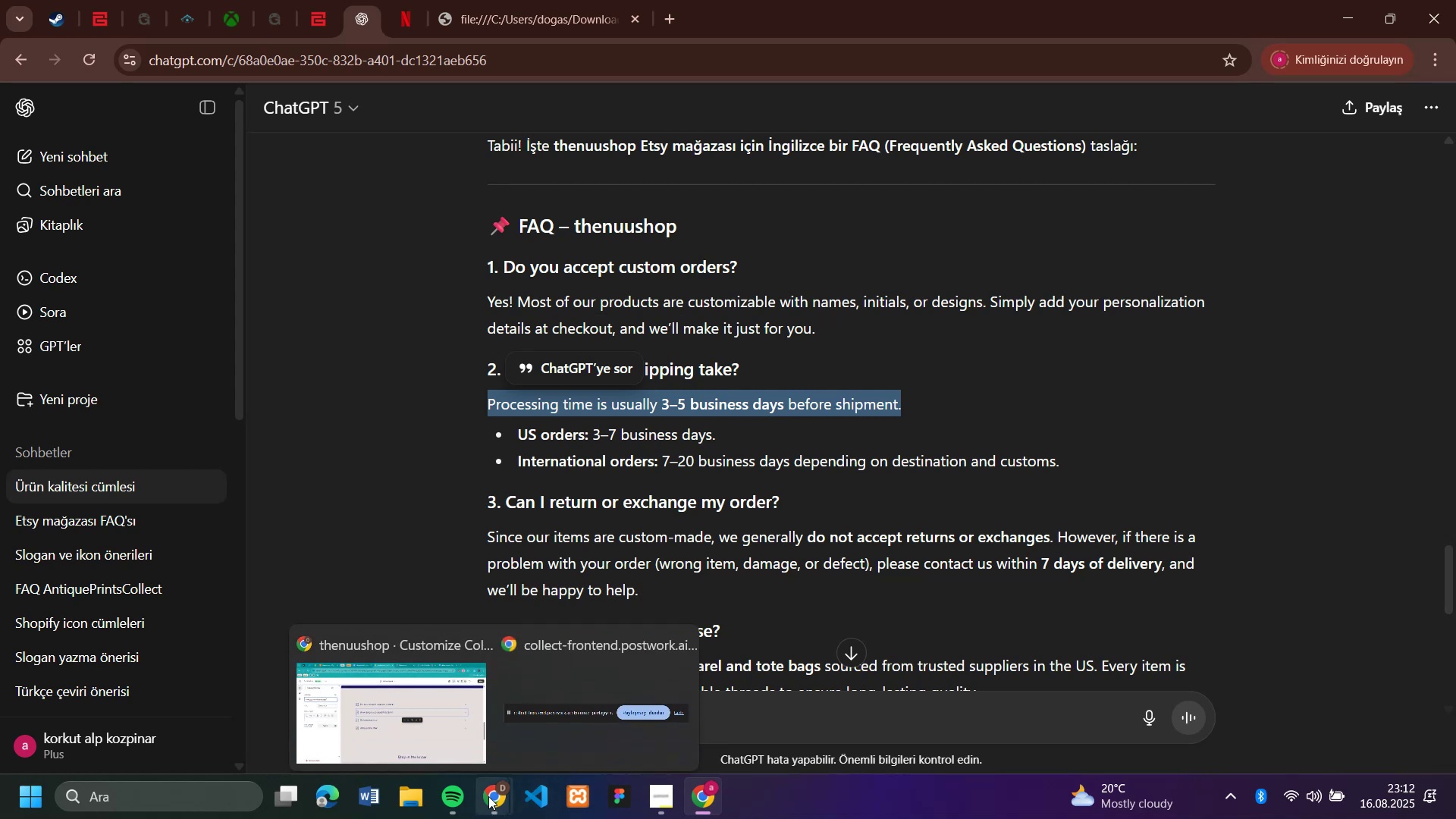 
left_click([401, 718])
 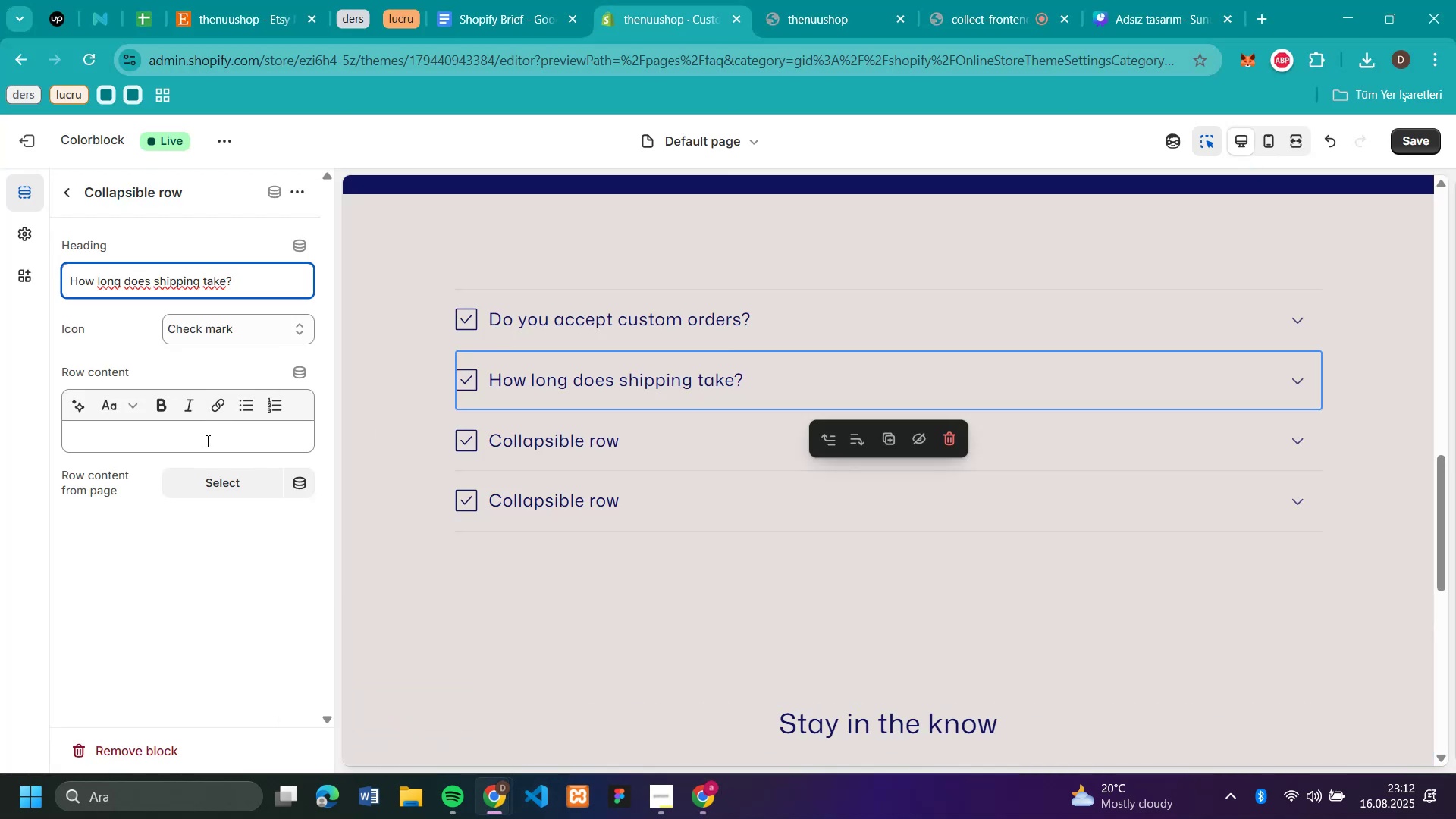 
left_click([206, 441])
 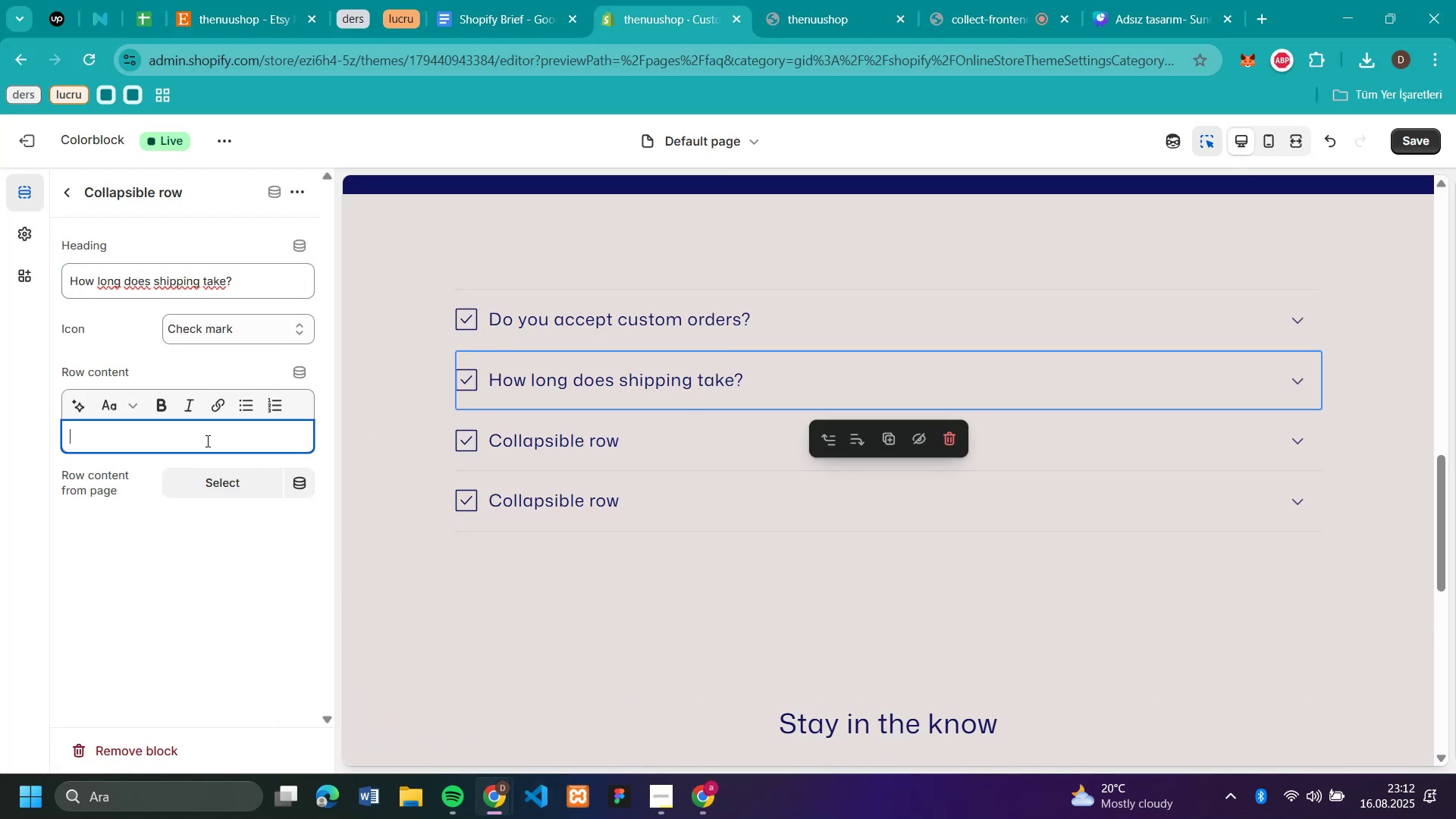 
key(Control+V)
 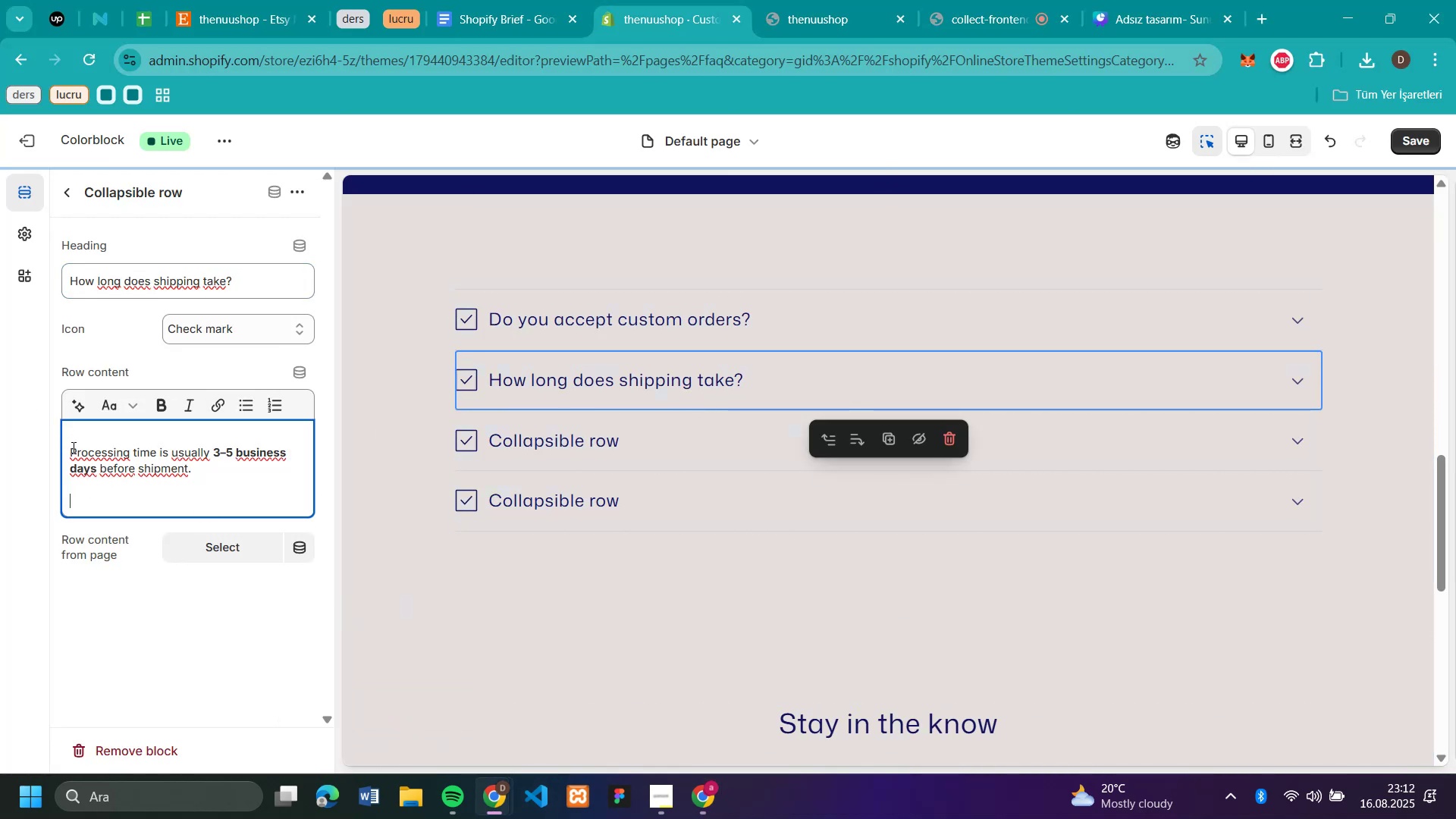 
left_click([72, 447])
 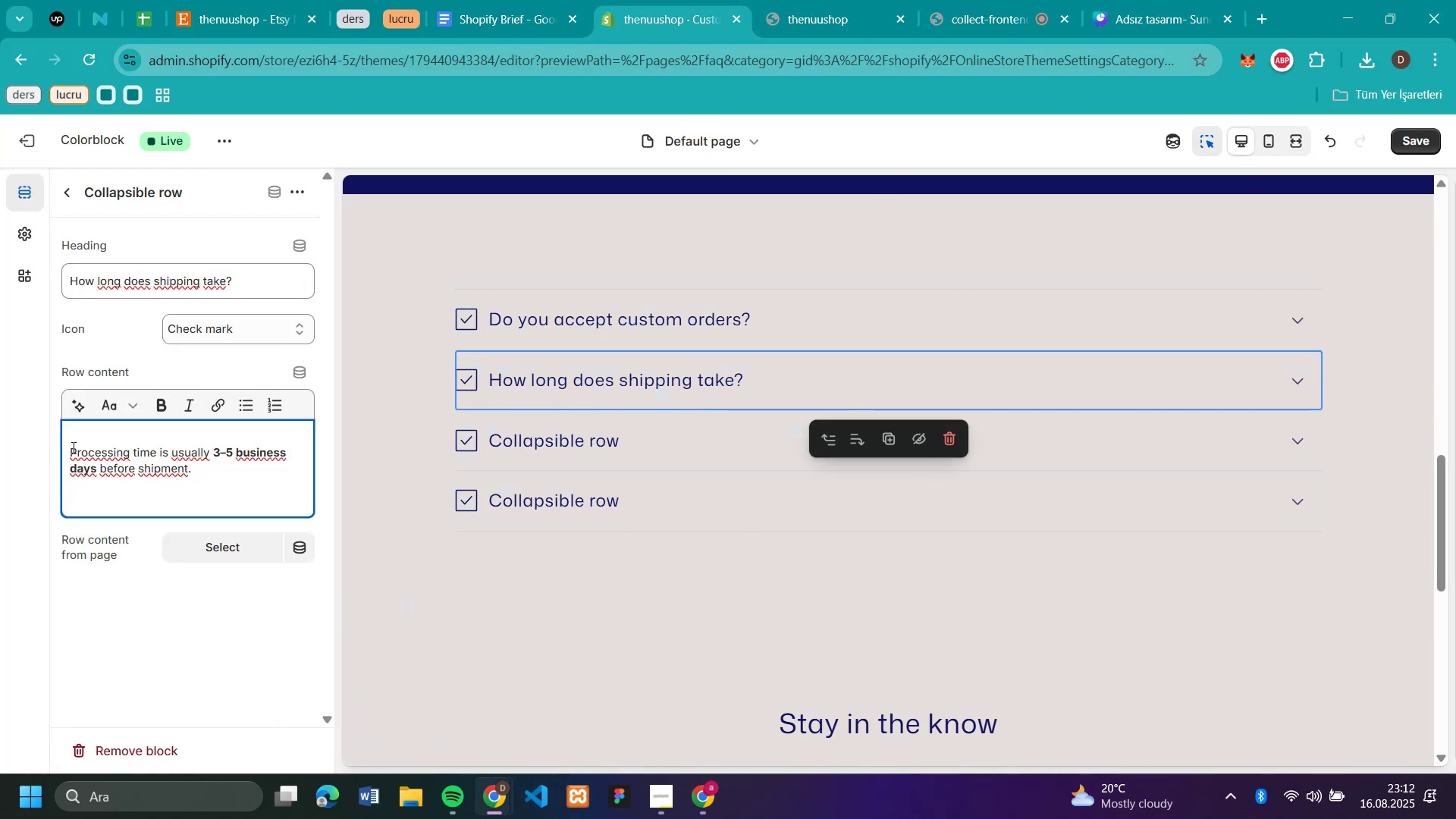 
key(Backspace)
 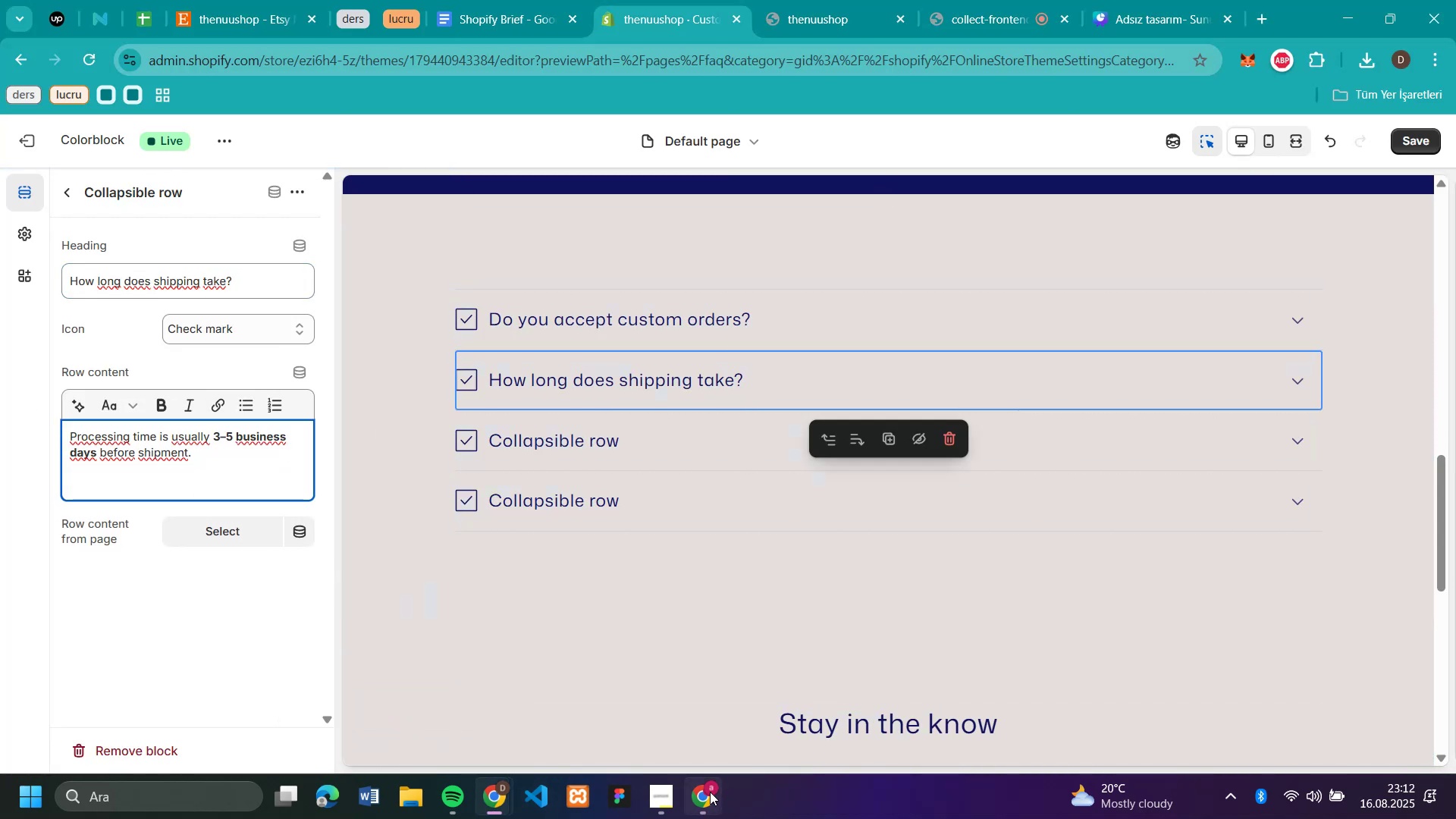 
left_click([695, 704])
 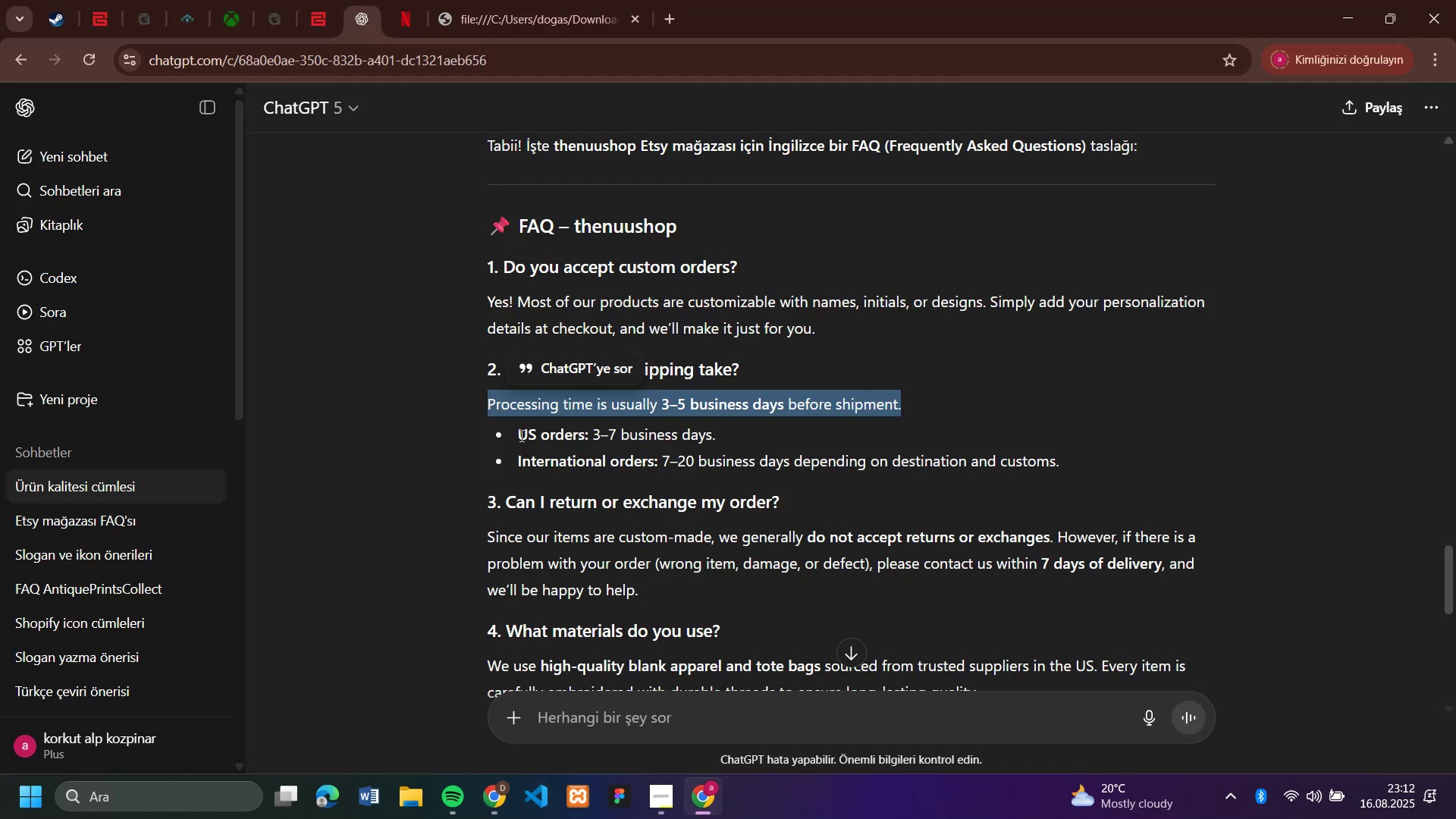 
left_click_drag(start_coordinate=[519, 435], to_coordinate=[733, 424])
 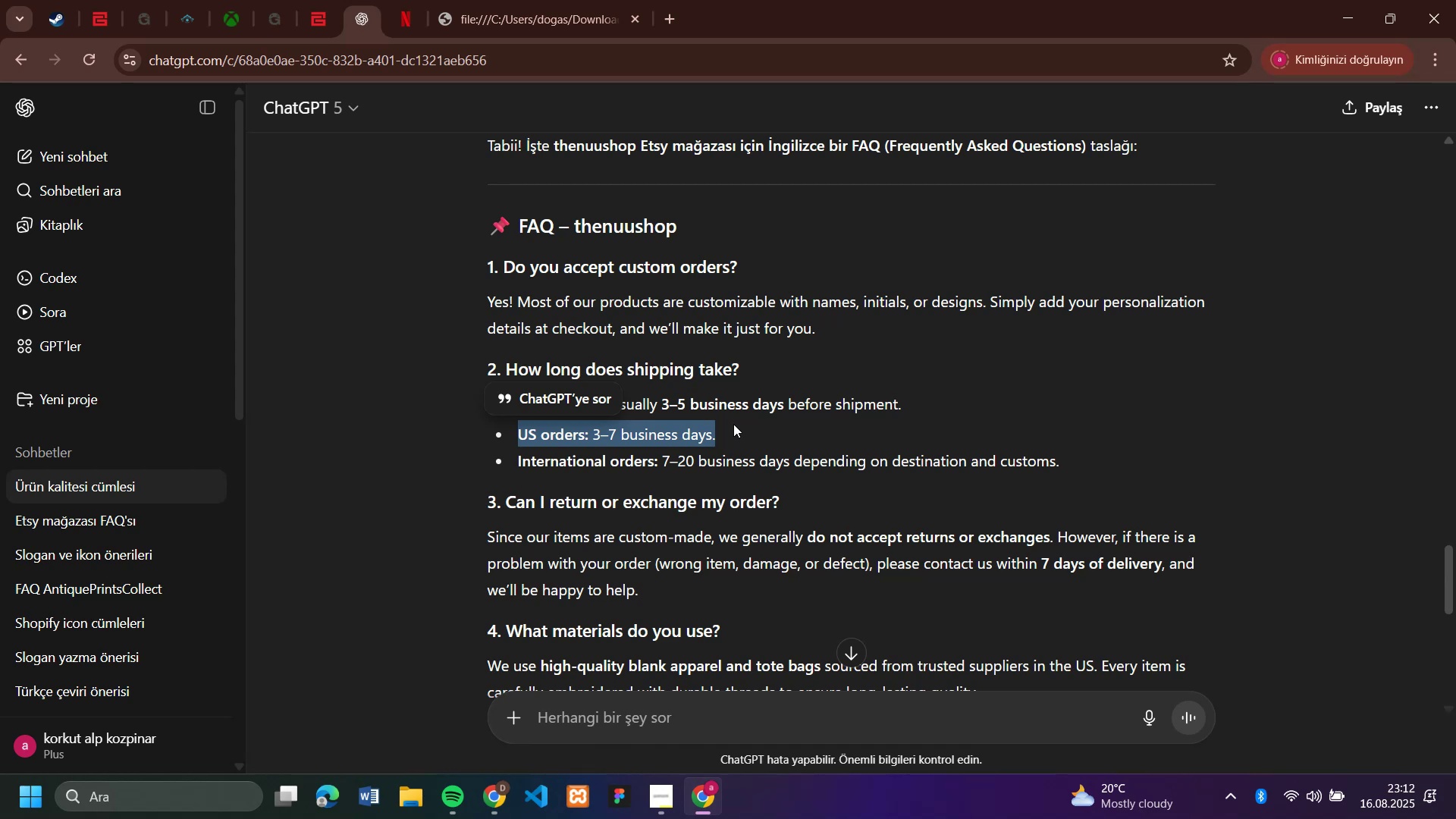 
key(Control+C)
 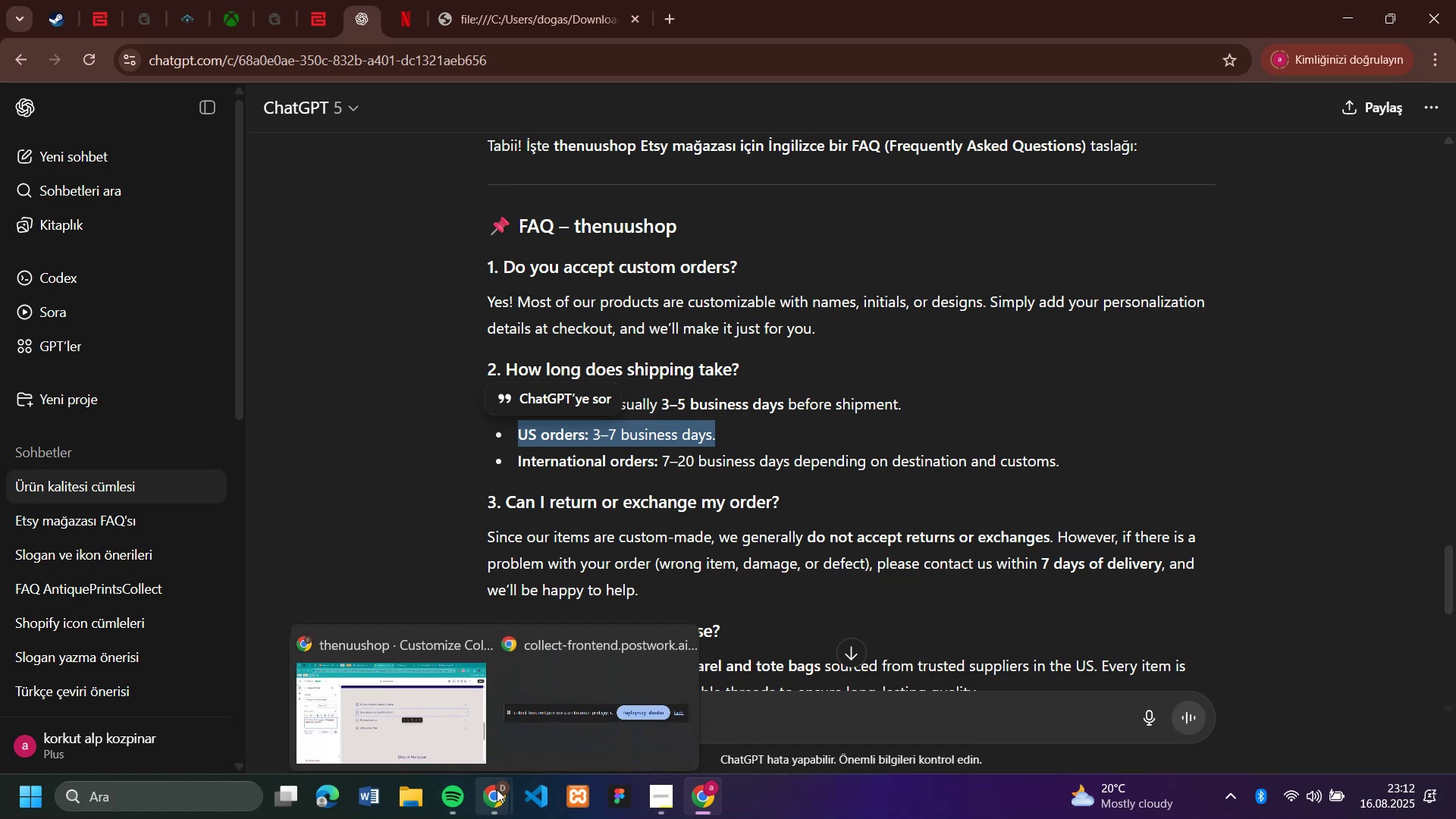 
left_click([447, 739])
 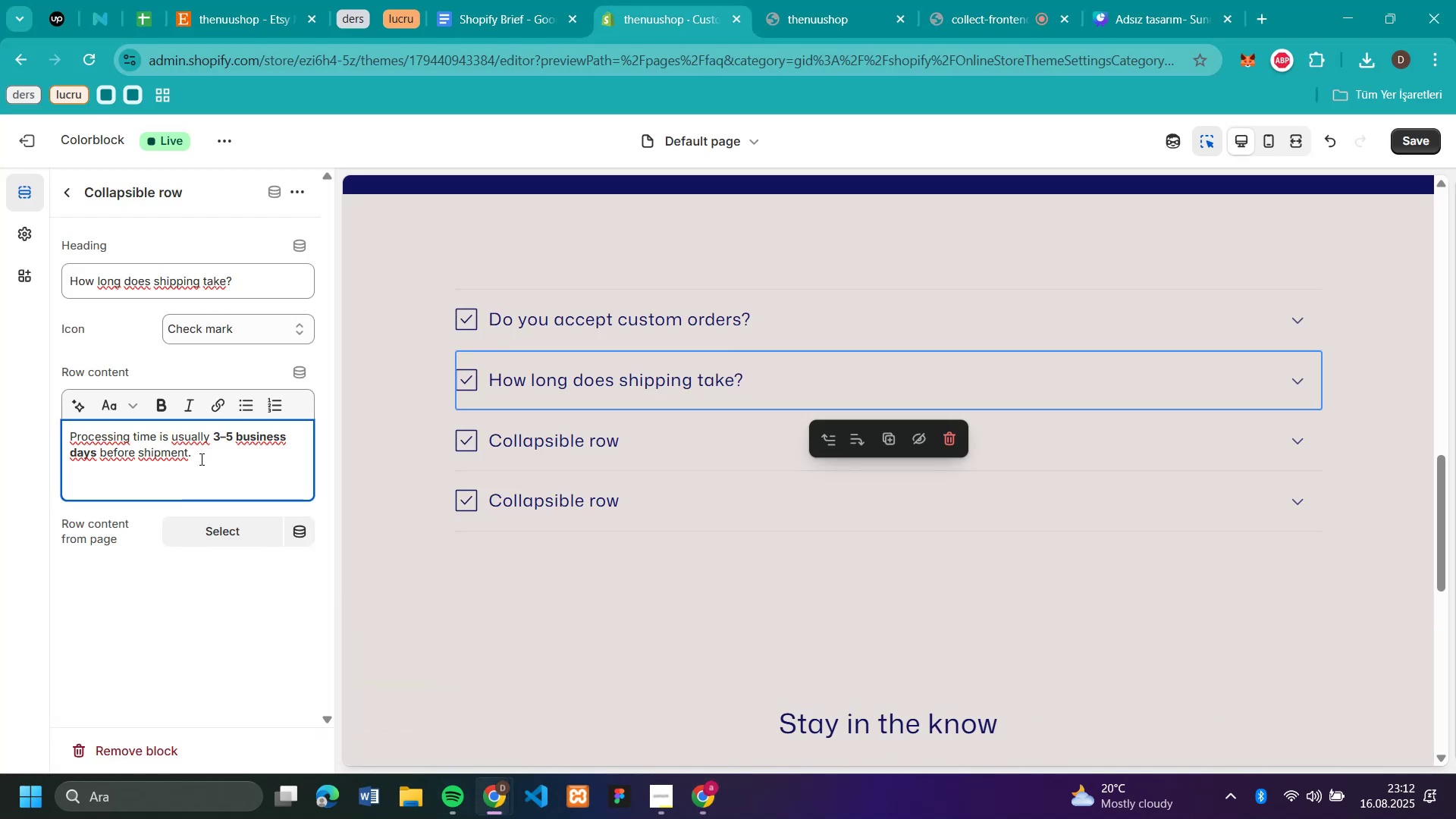 
left_click([203, 457])
 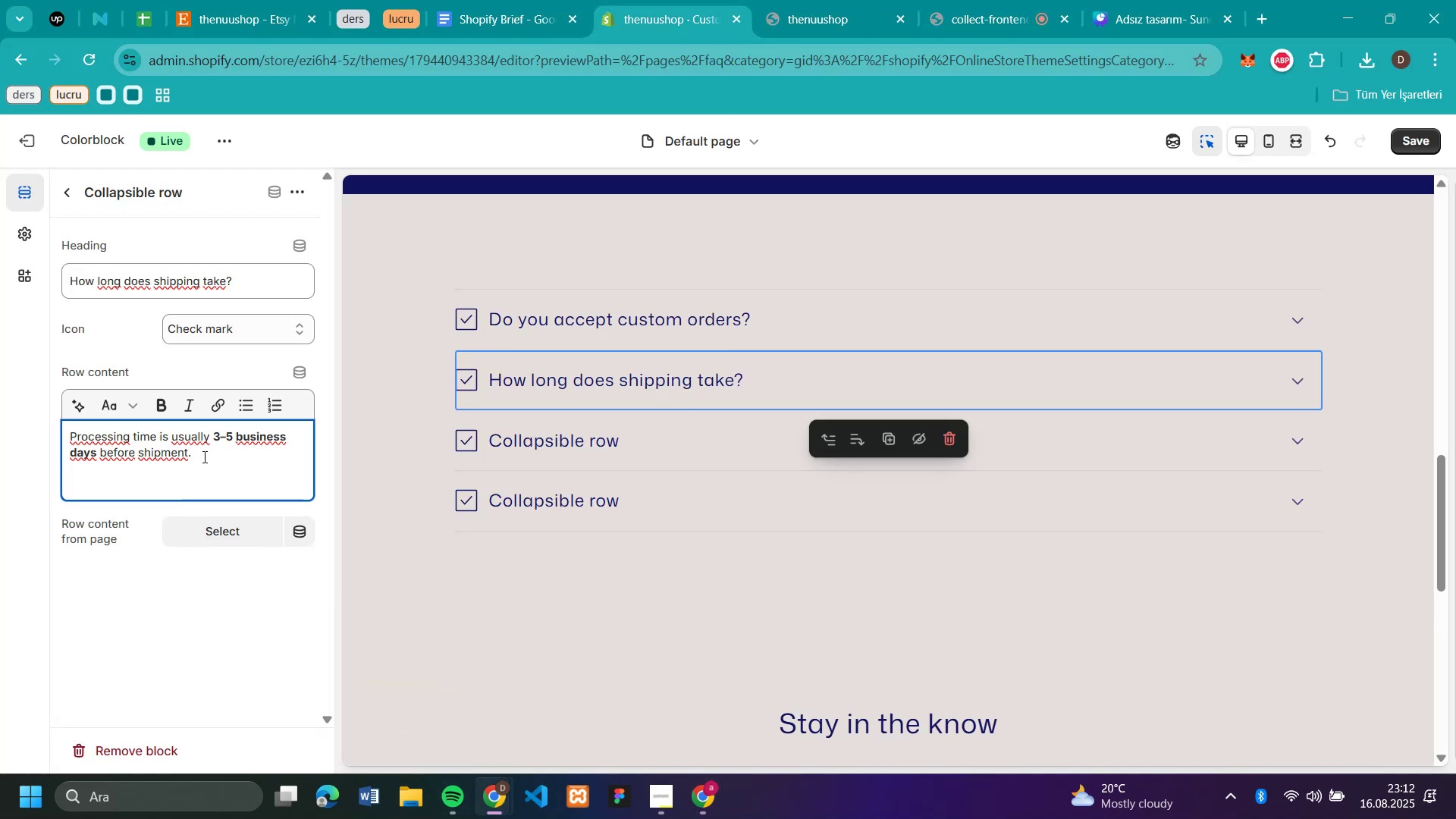 
key(Enter)
 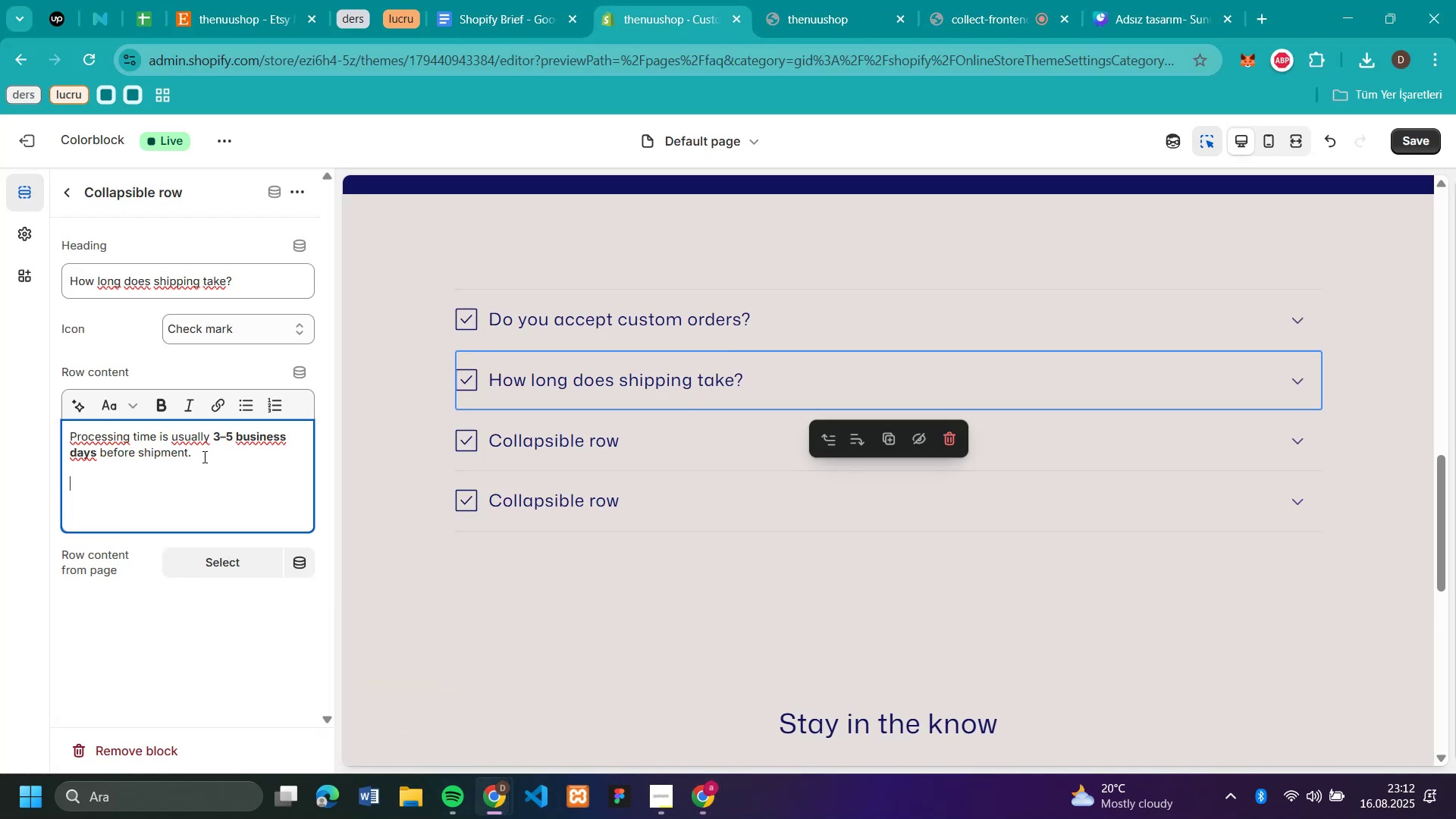 
key(Control+V)
 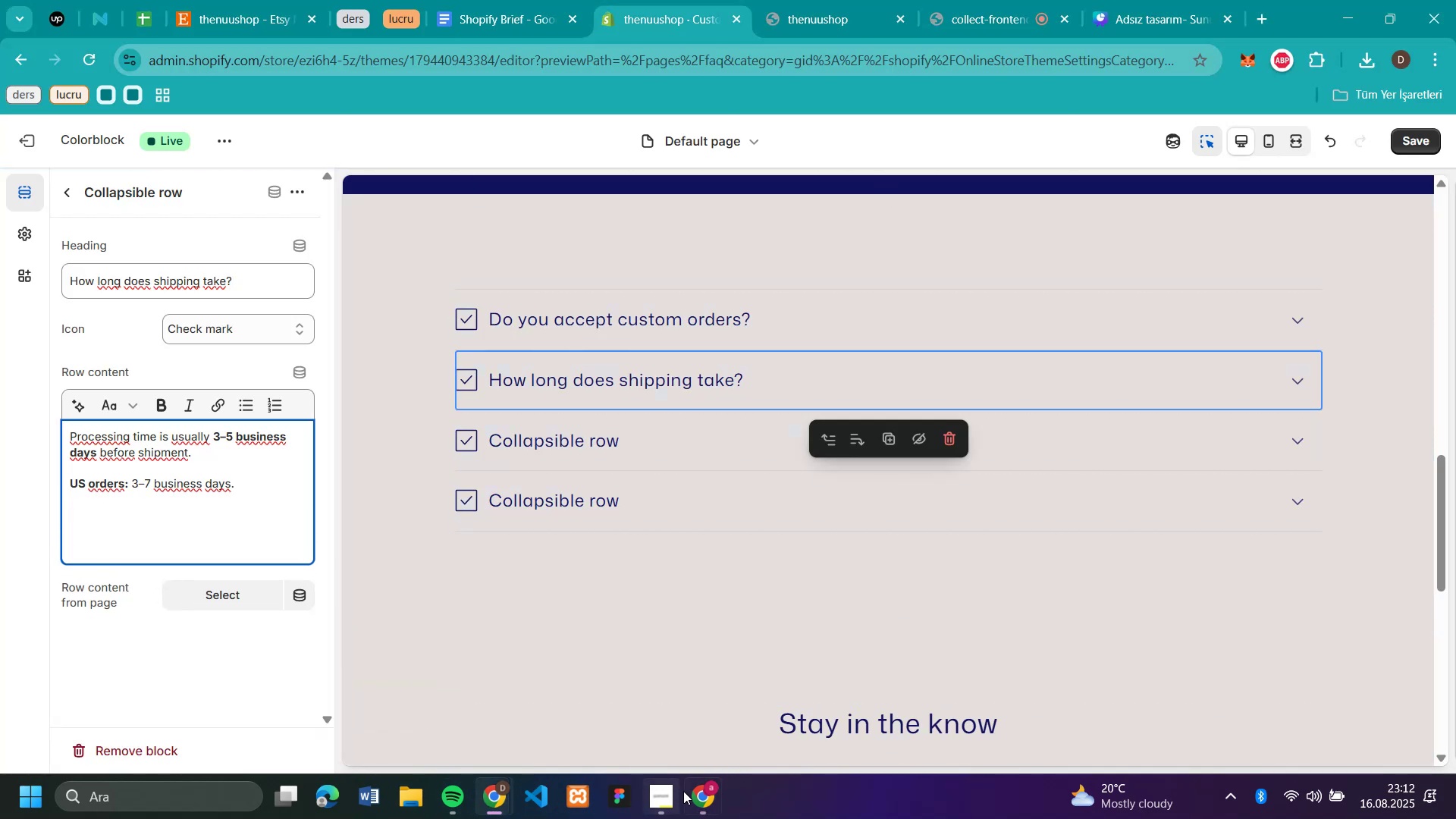 
left_click([648, 711])
 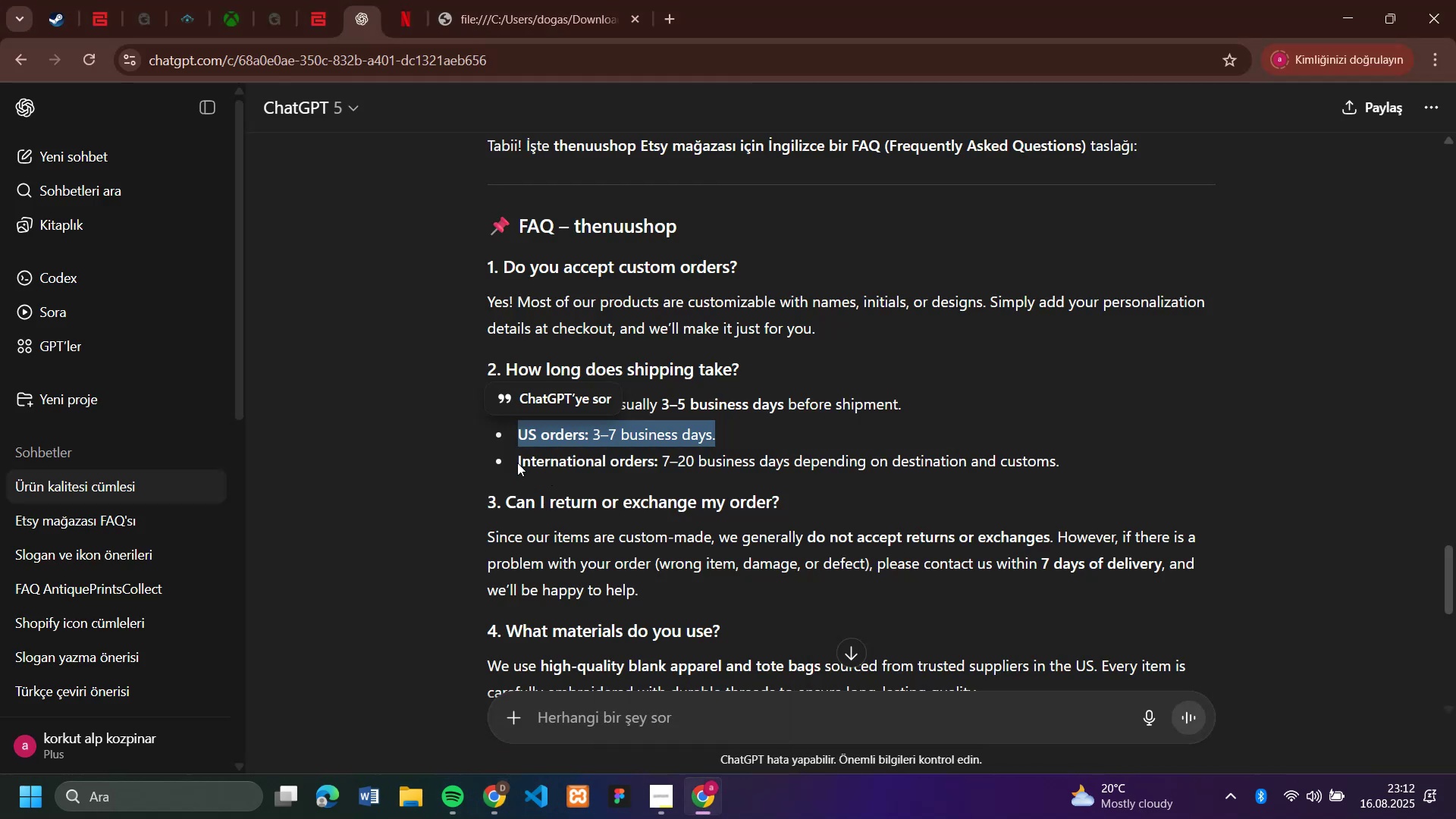 
left_click([516, 463])
 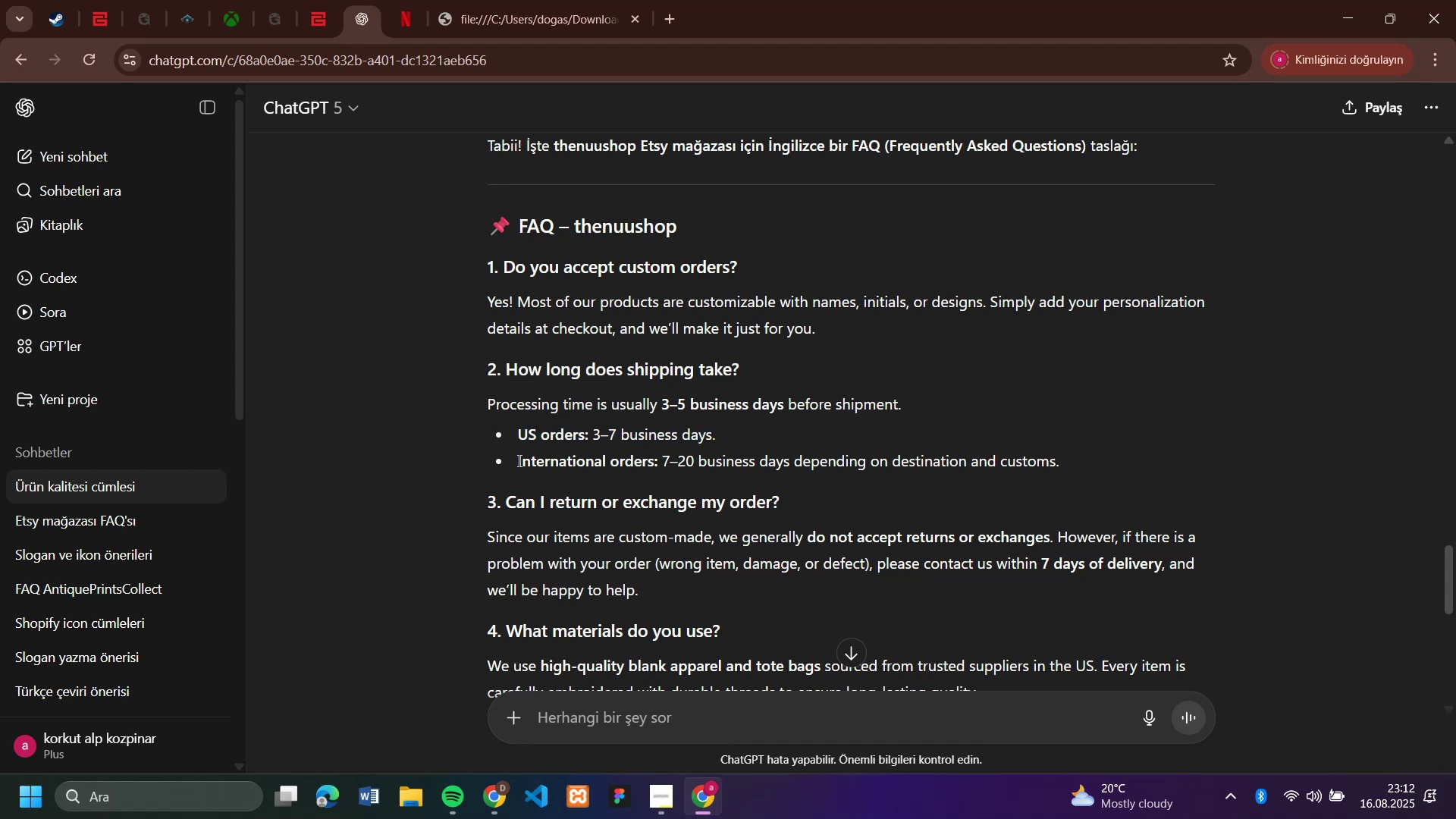 
left_click_drag(start_coordinate=[518, 460], to_coordinate=[1102, 458])
 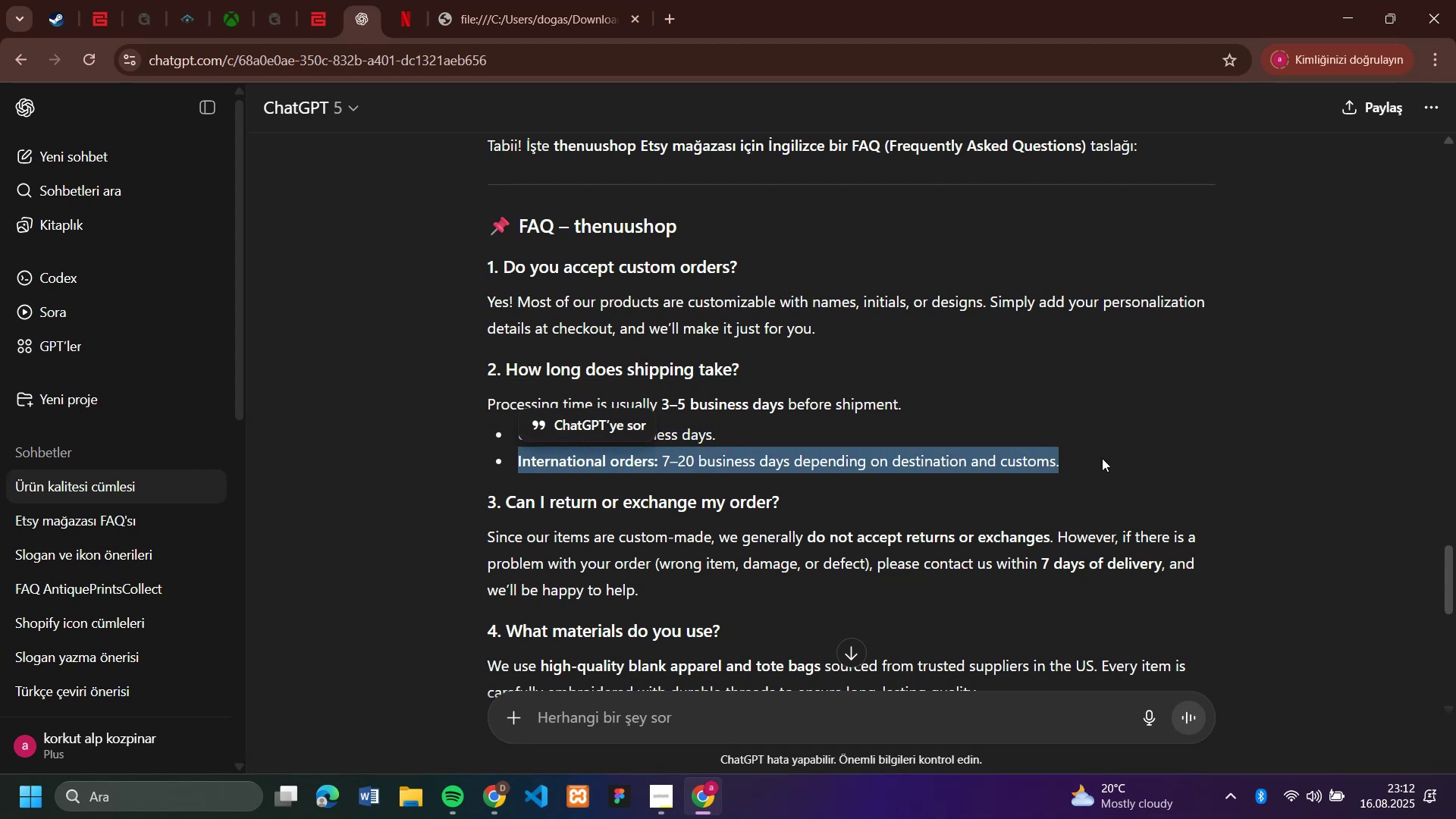 
key(Control+C)
 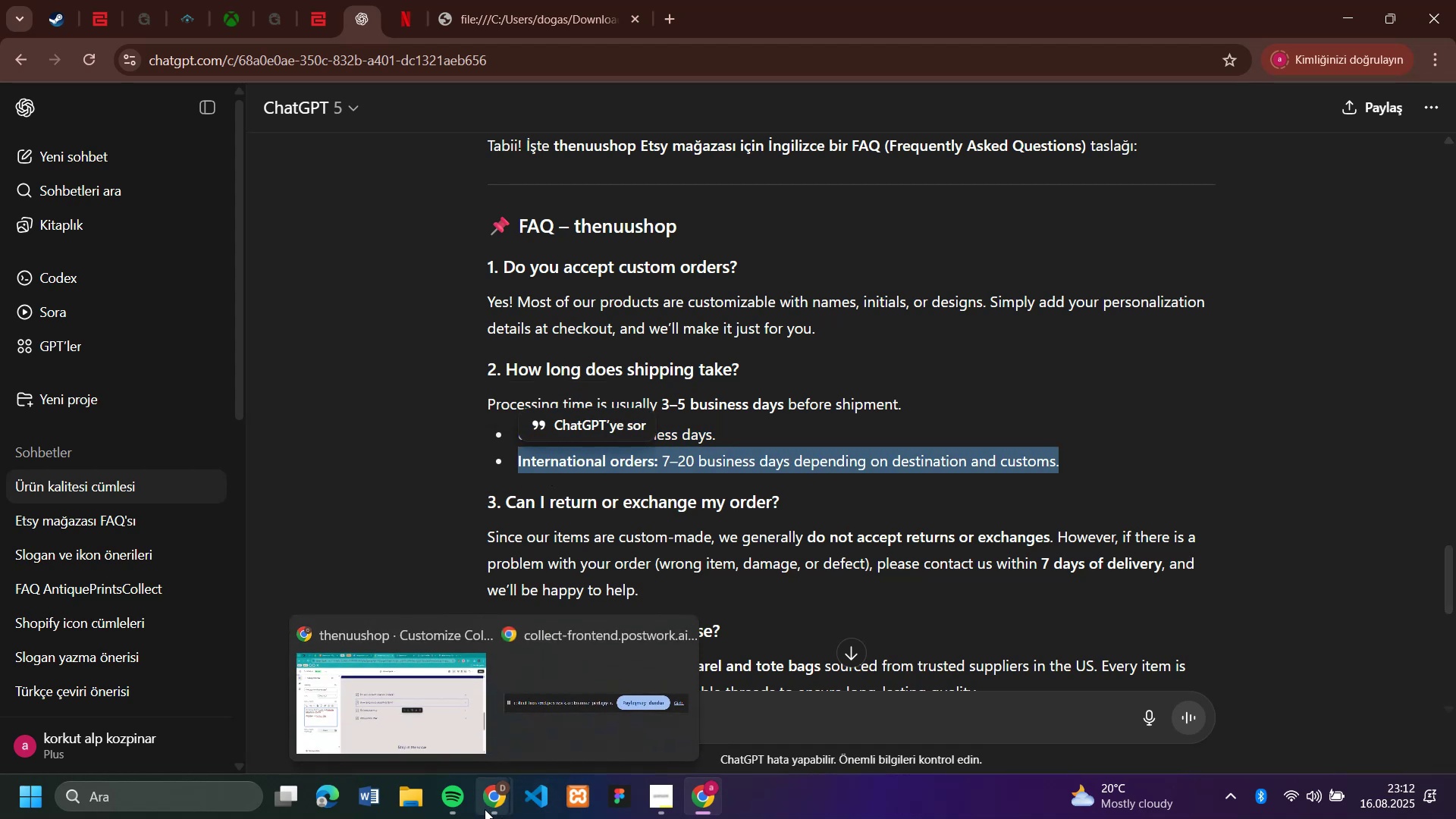 
left_click([381, 736])
 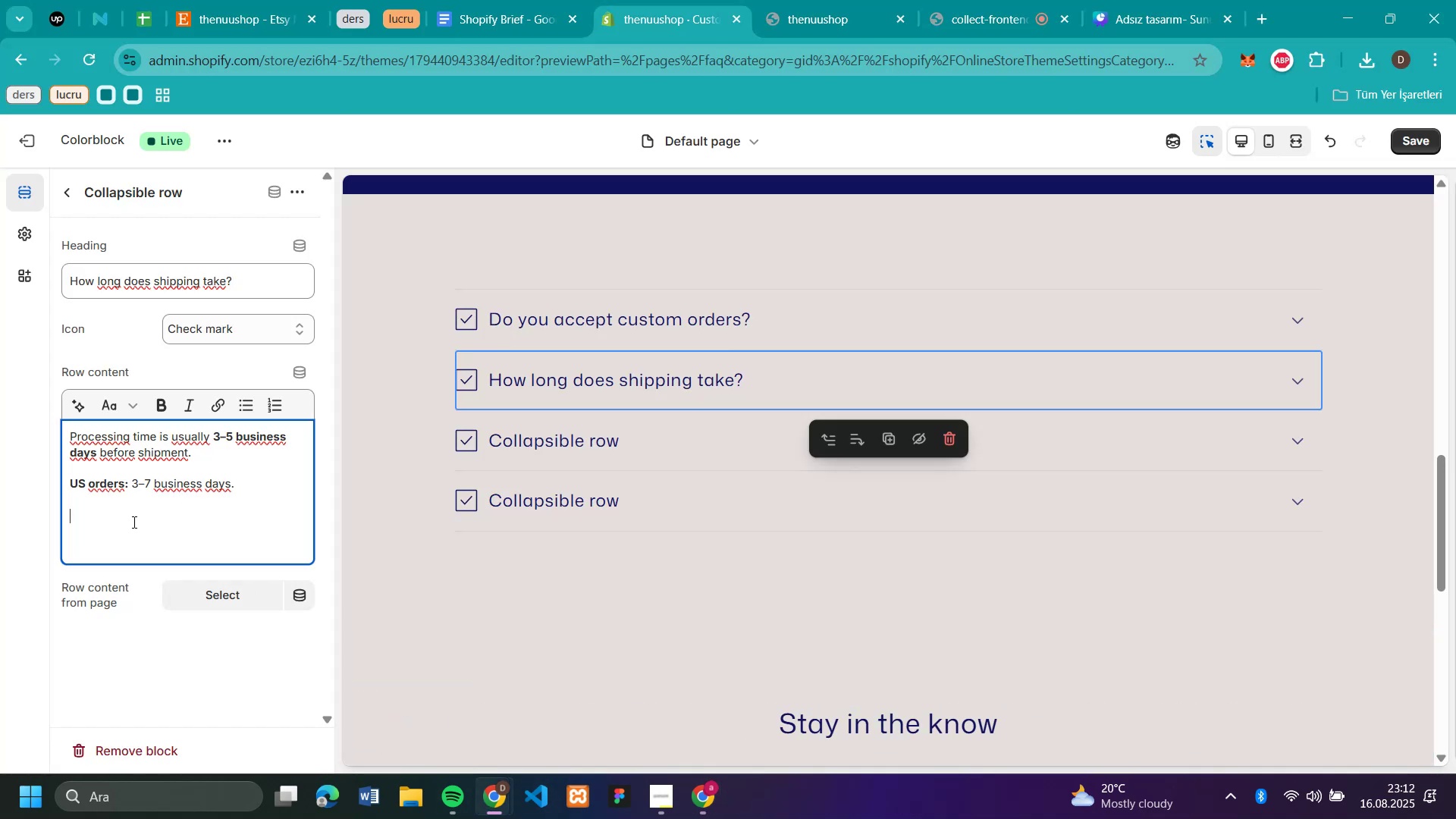 
key(Control+V)
 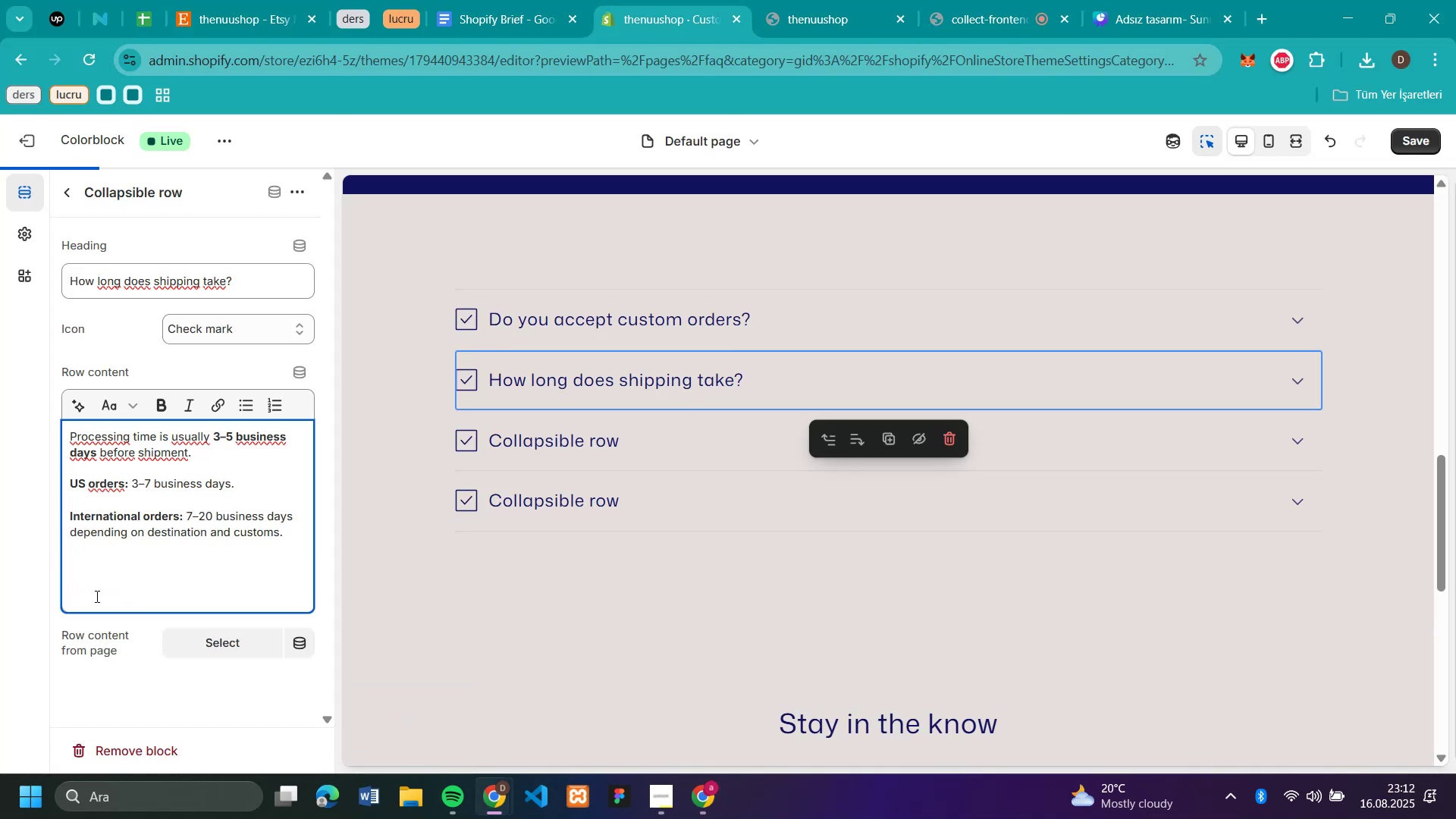 
key(Backspace)
 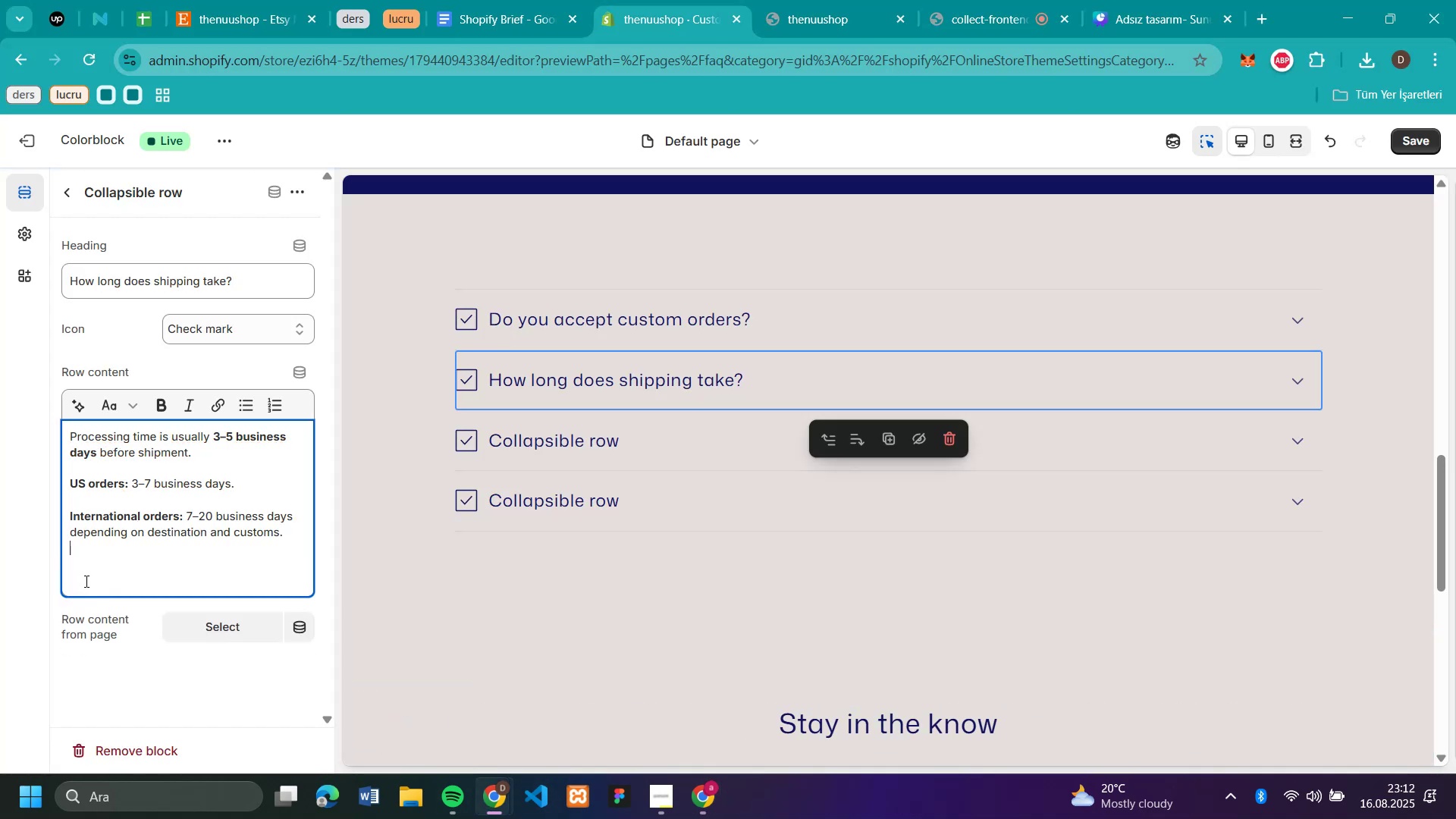 
left_click([85, 581])
 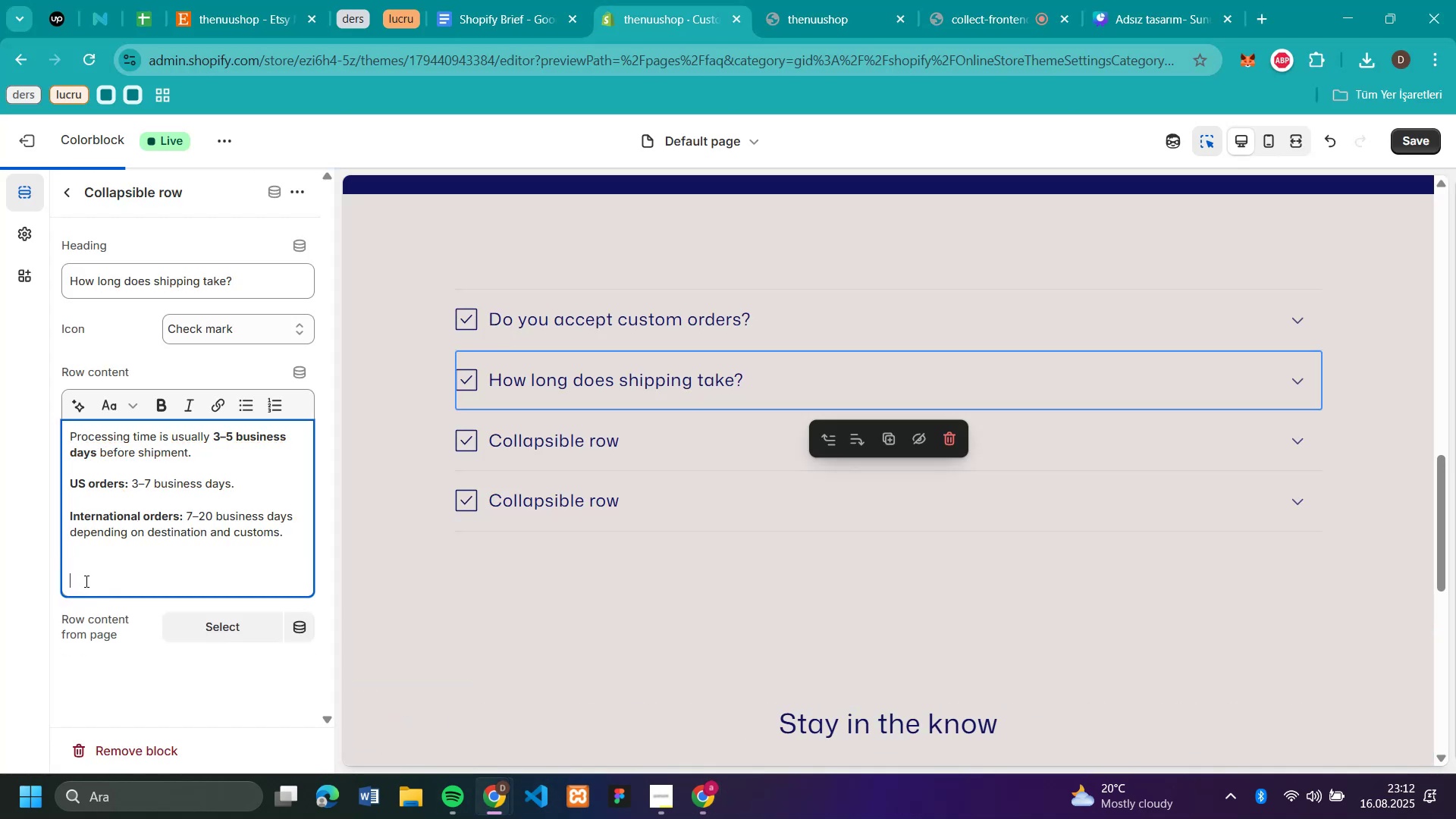 
key(Backspace)
 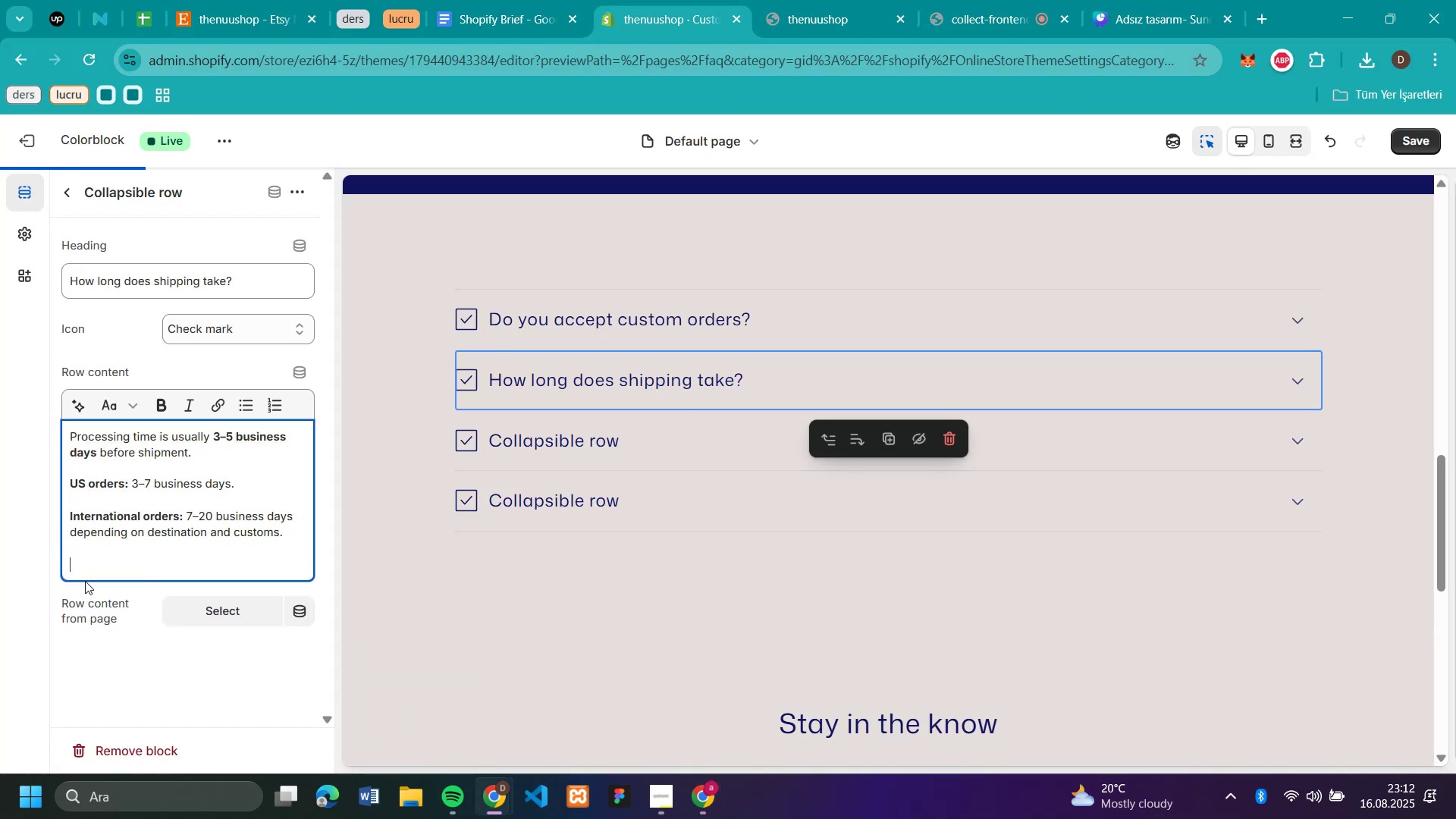 
key(Backspace)
 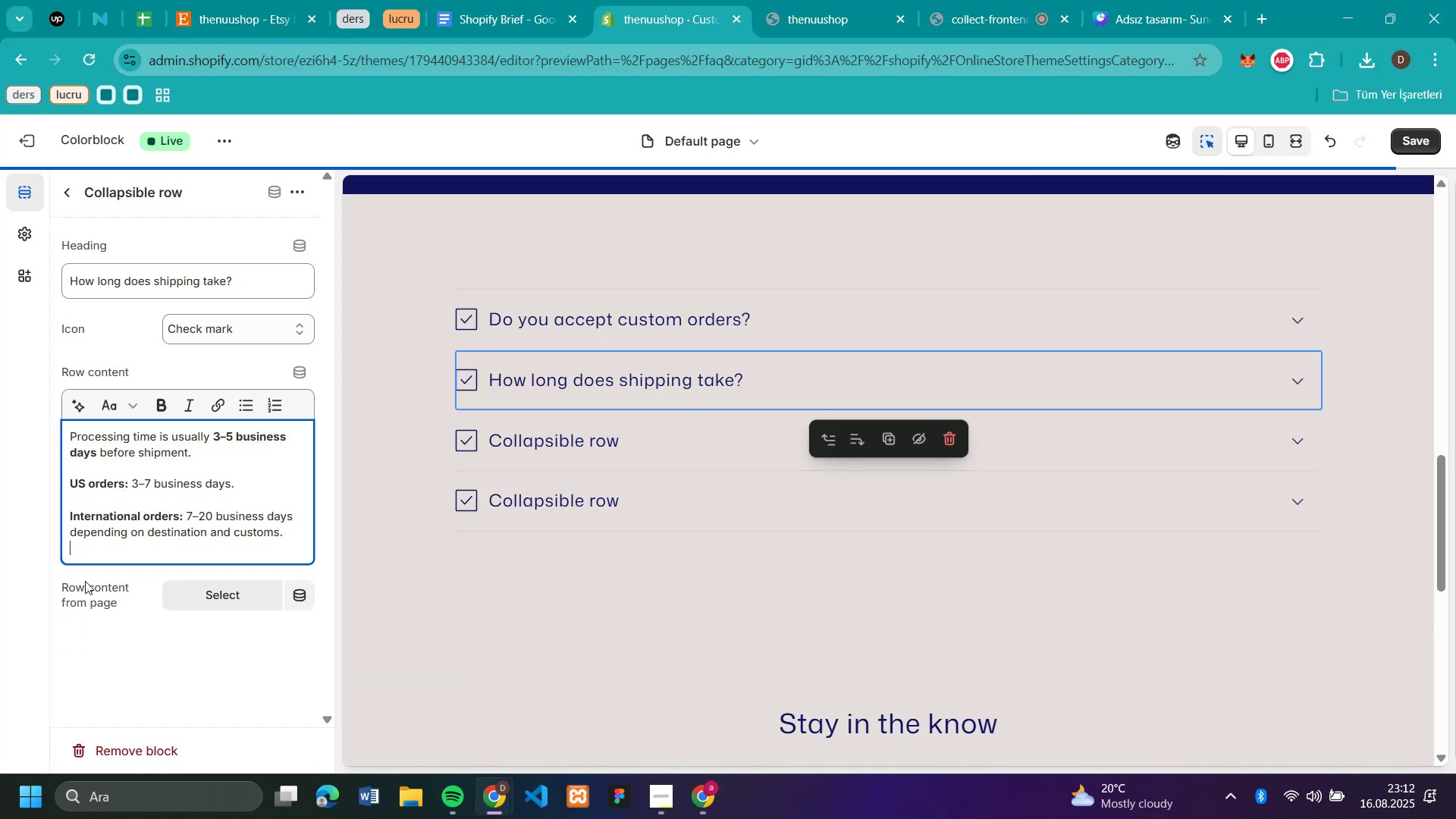 
key(Backspace)
 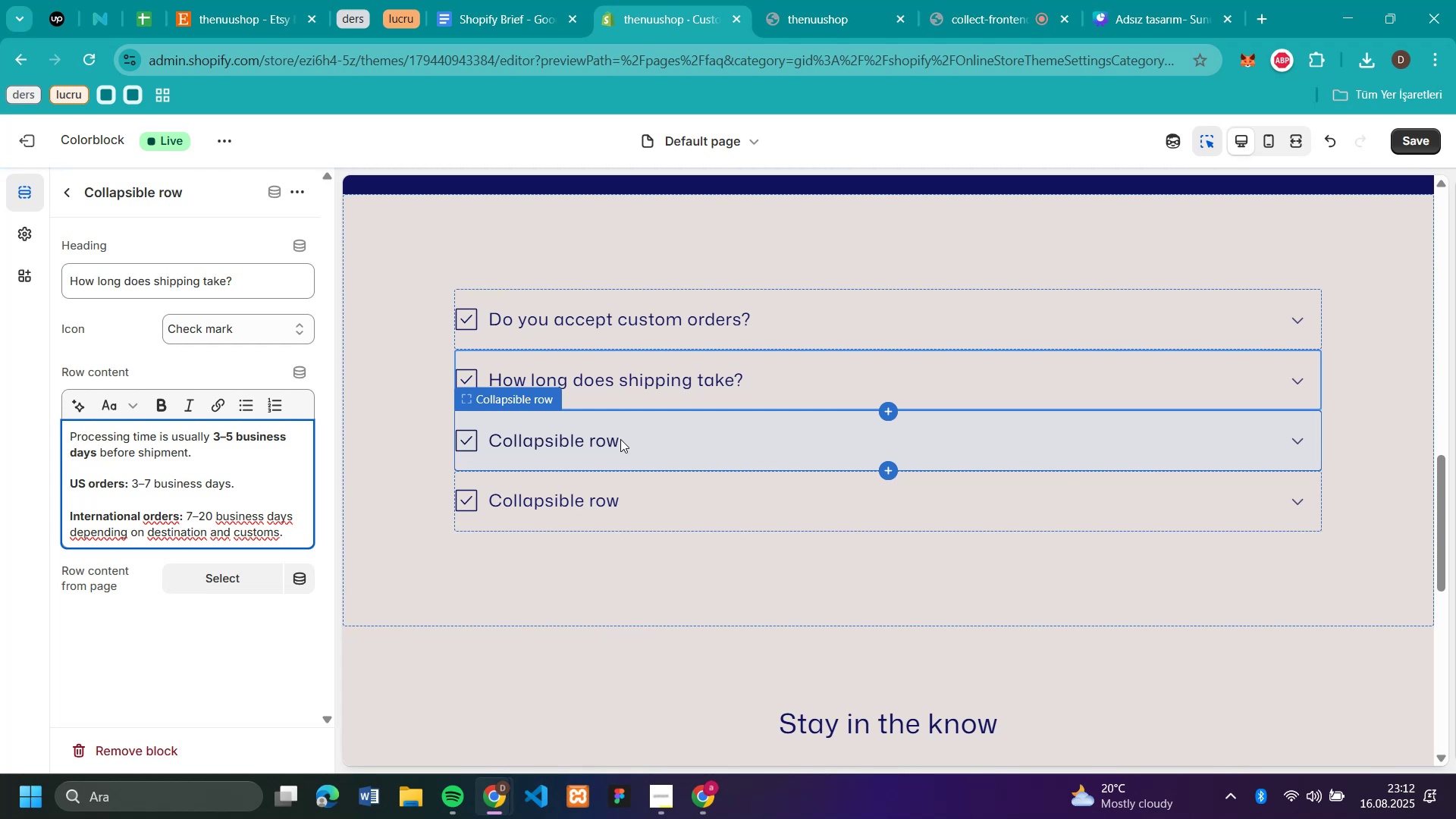 
left_click([620, 439])
 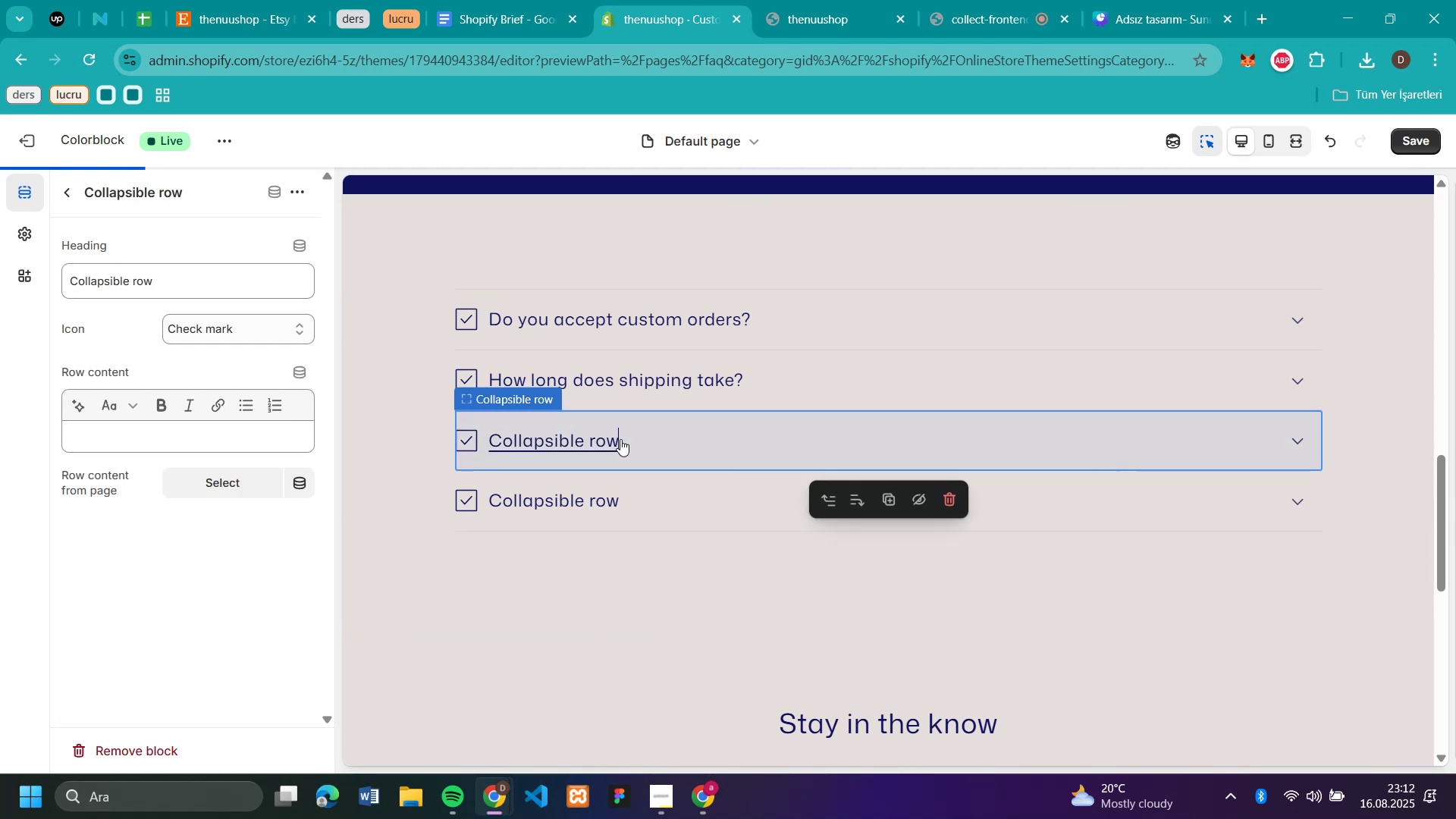 
left_click([620, 439])
 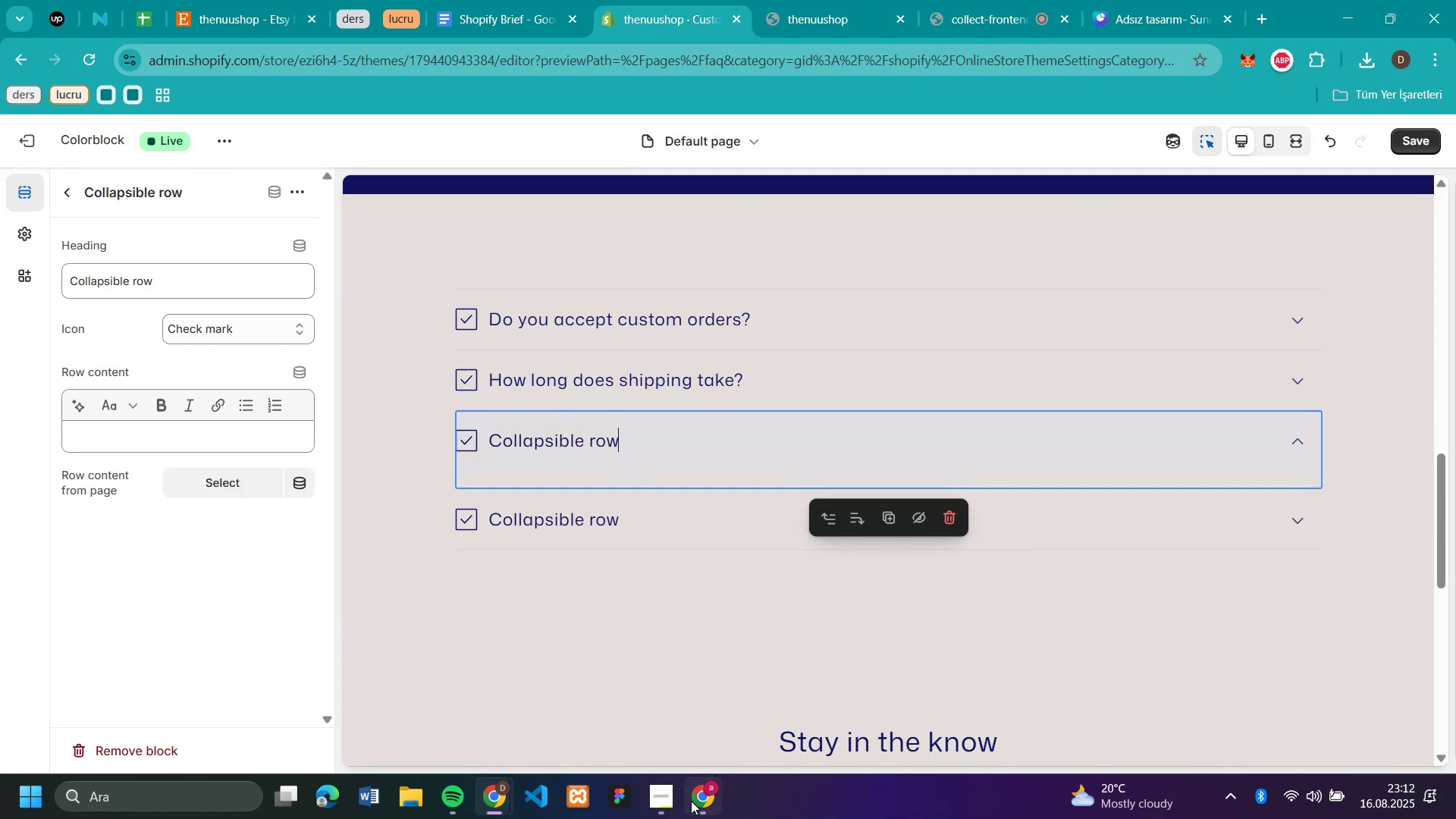 
left_click([704, 799])
 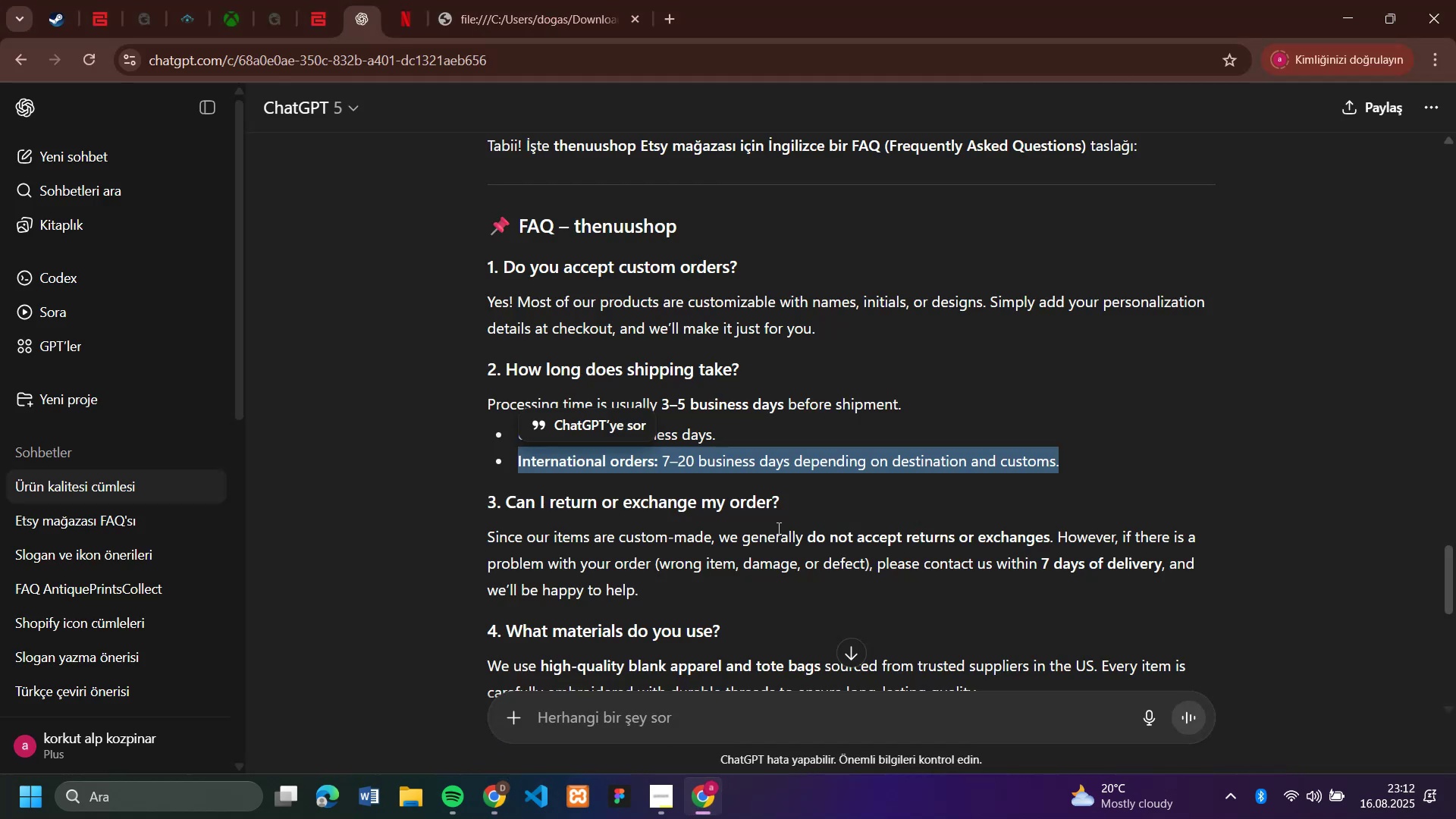 
left_click_drag(start_coordinate=[780, 507], to_coordinate=[507, 508])
 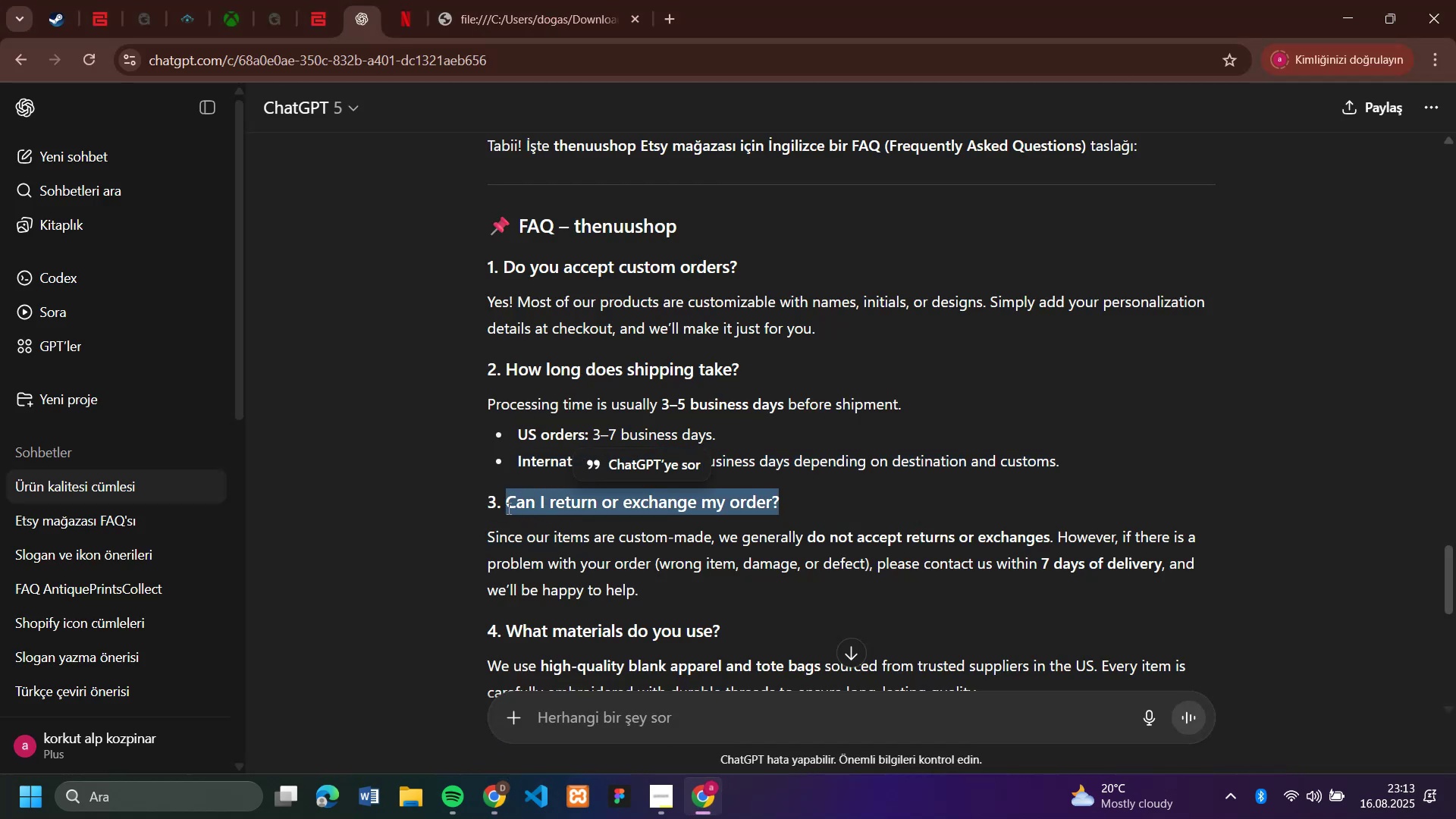 
key(Control+C)
 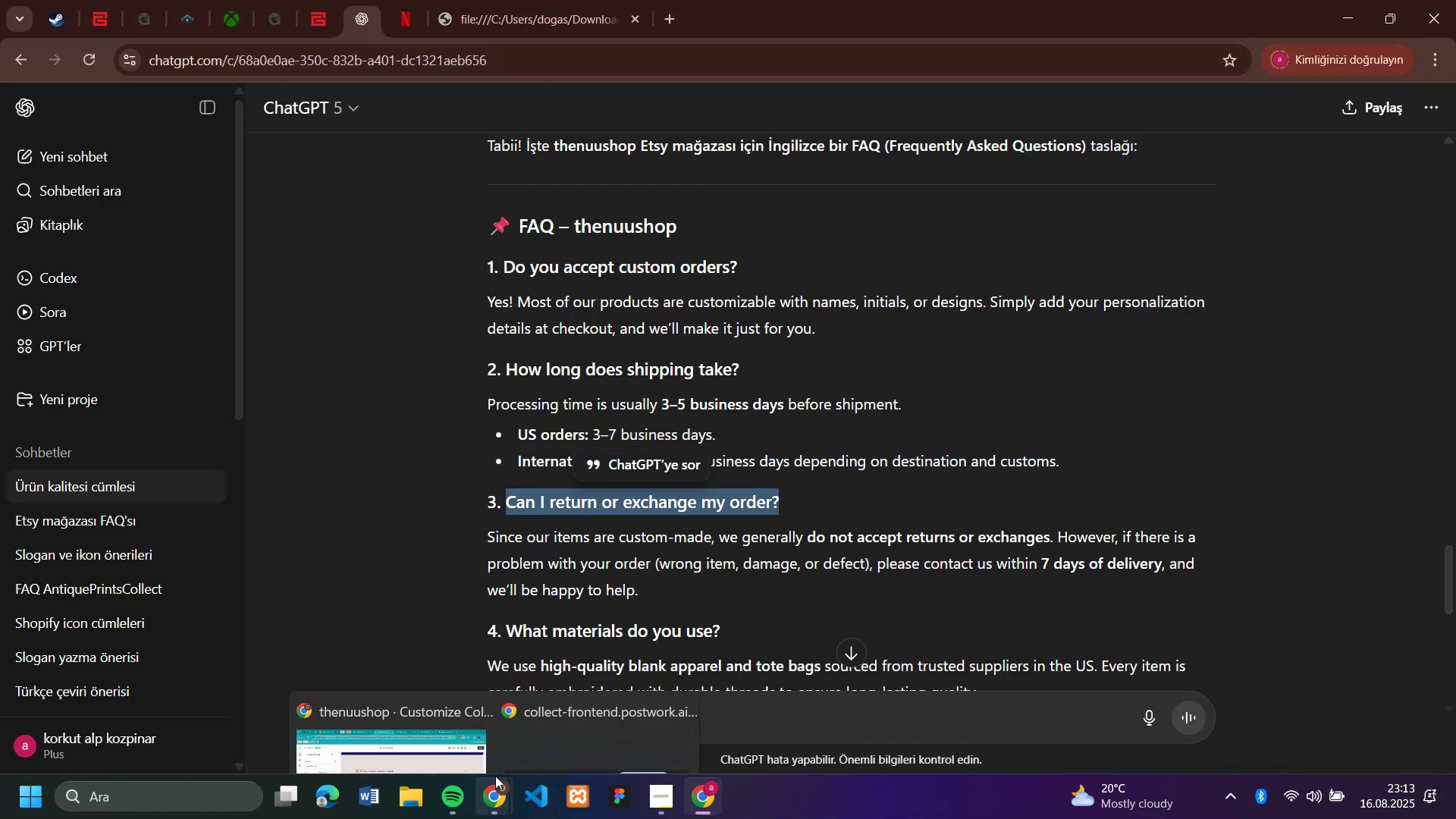 
left_click([463, 719])
 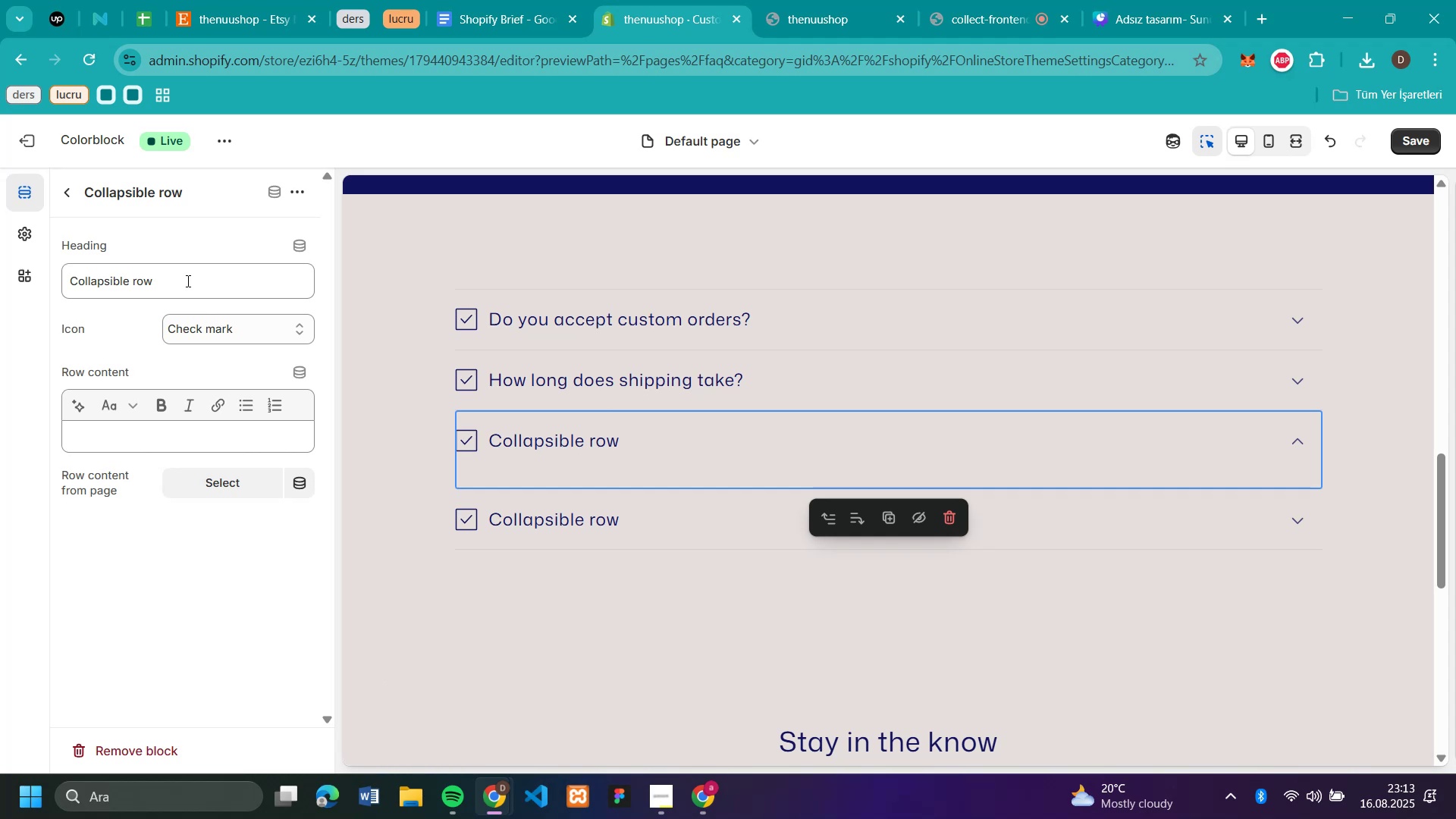 
double_click([187, 281])
 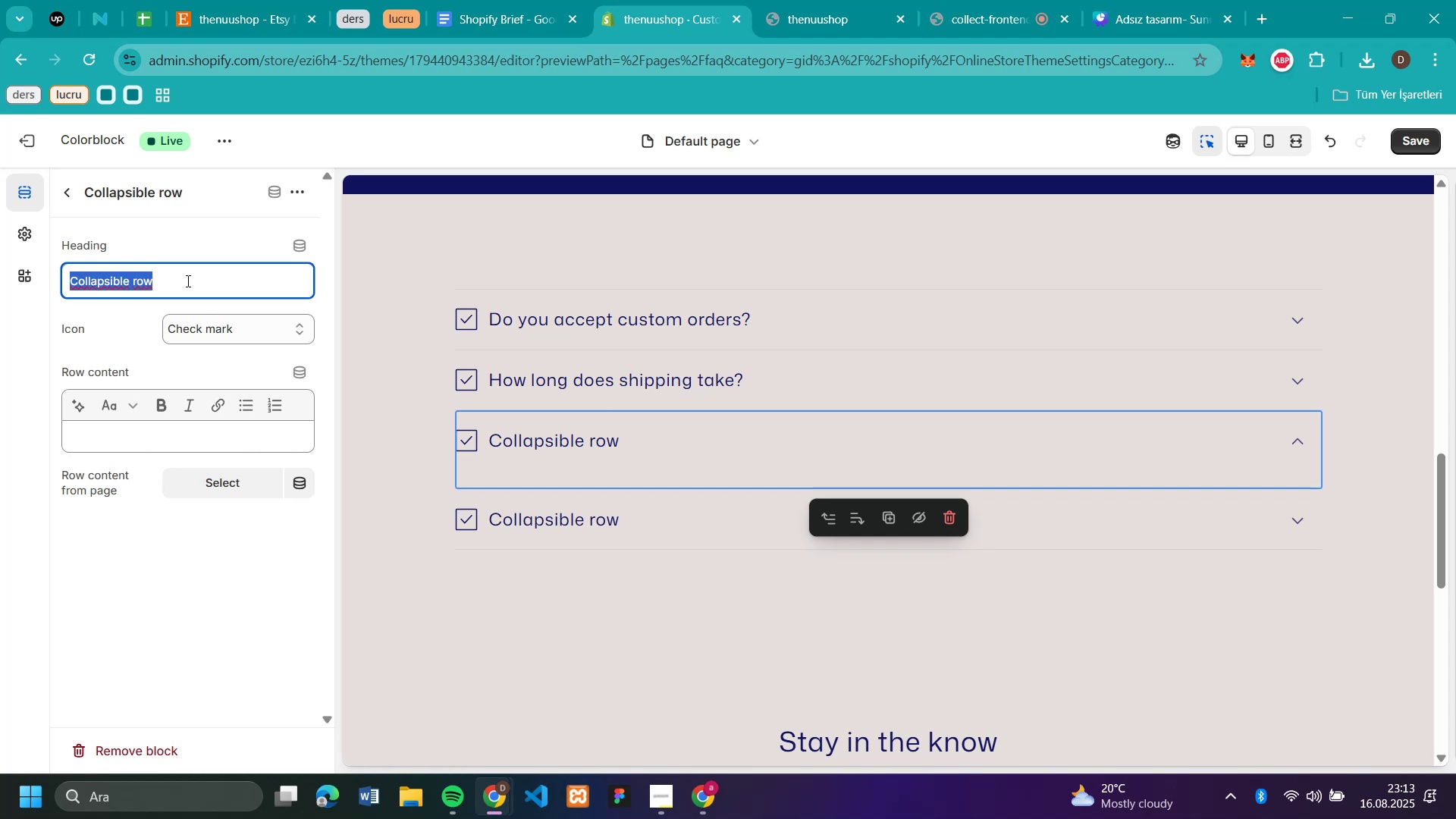 
triple_click([187, 281])
 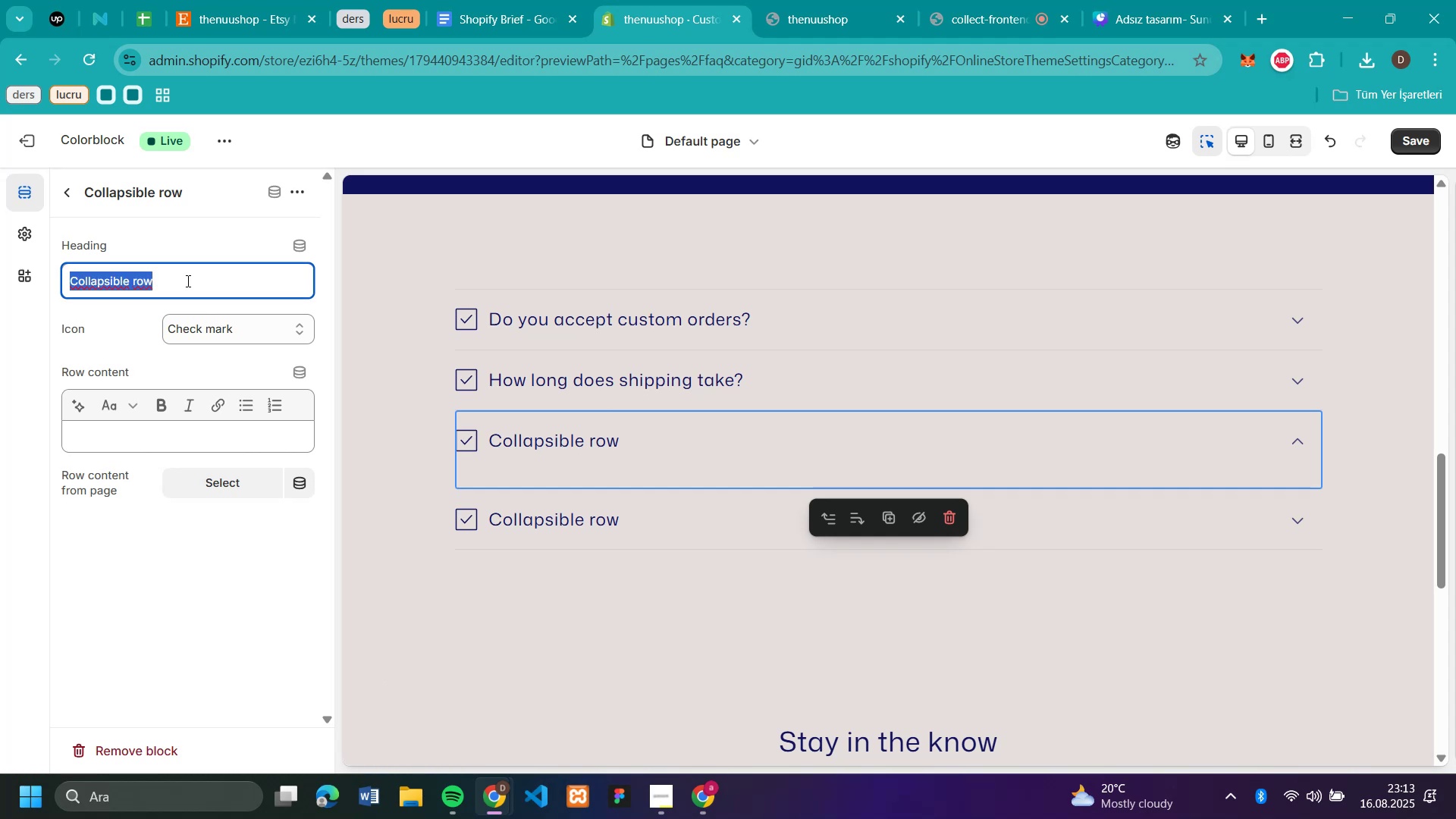 
key(Control+V)
 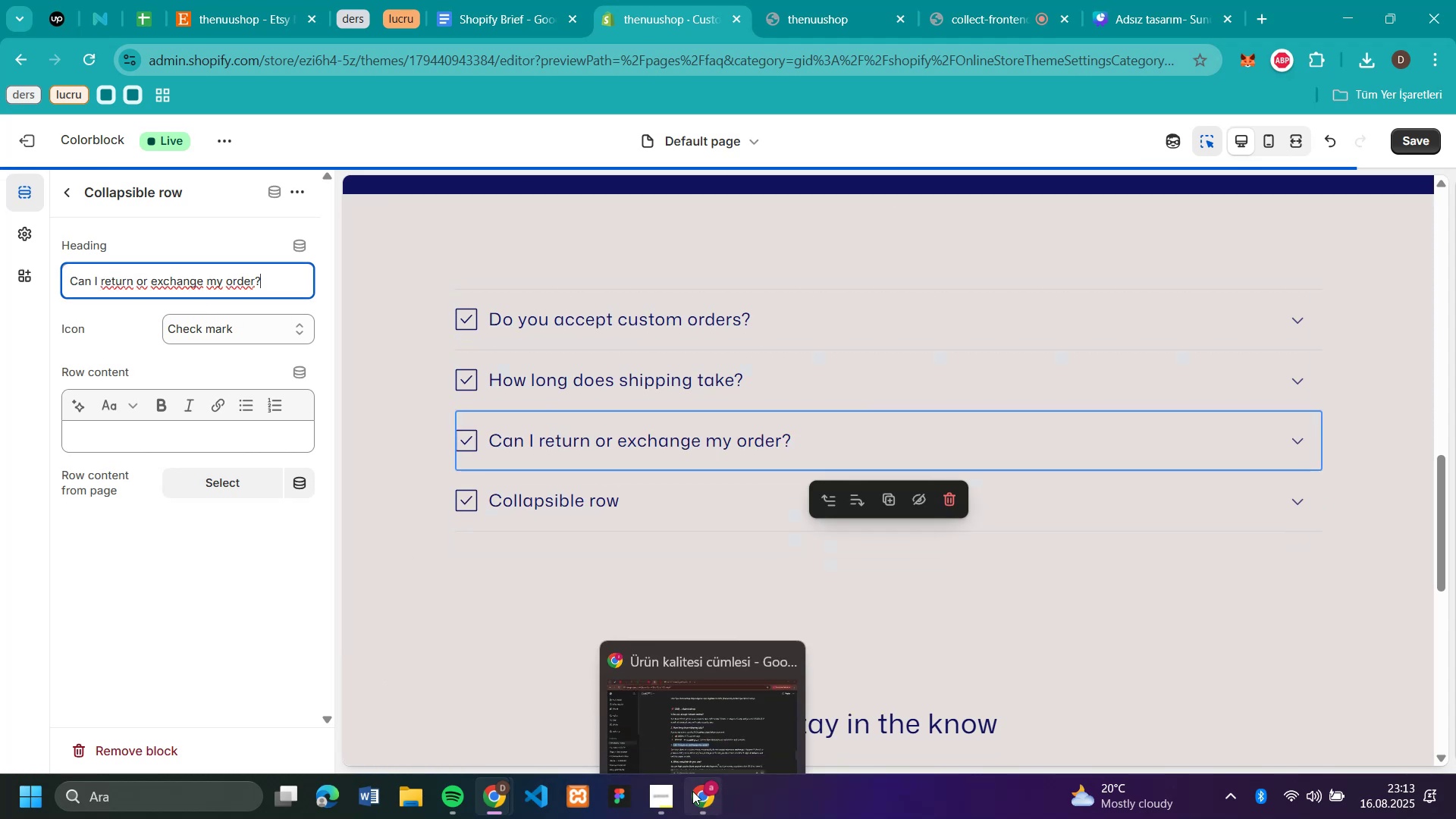 
left_click([692, 791])
 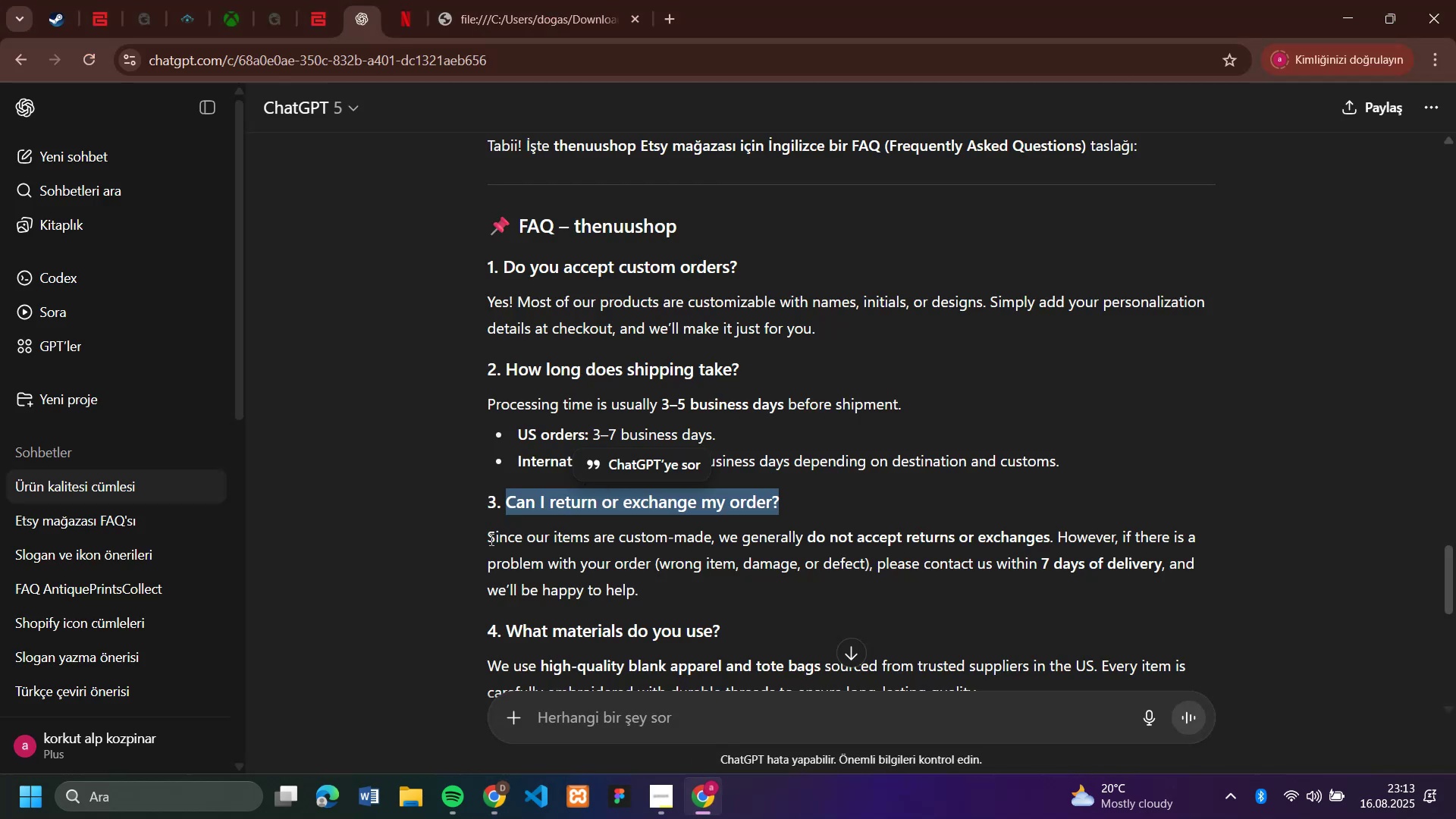 
left_click_drag(start_coordinate=[490, 539], to_coordinate=[646, 592])
 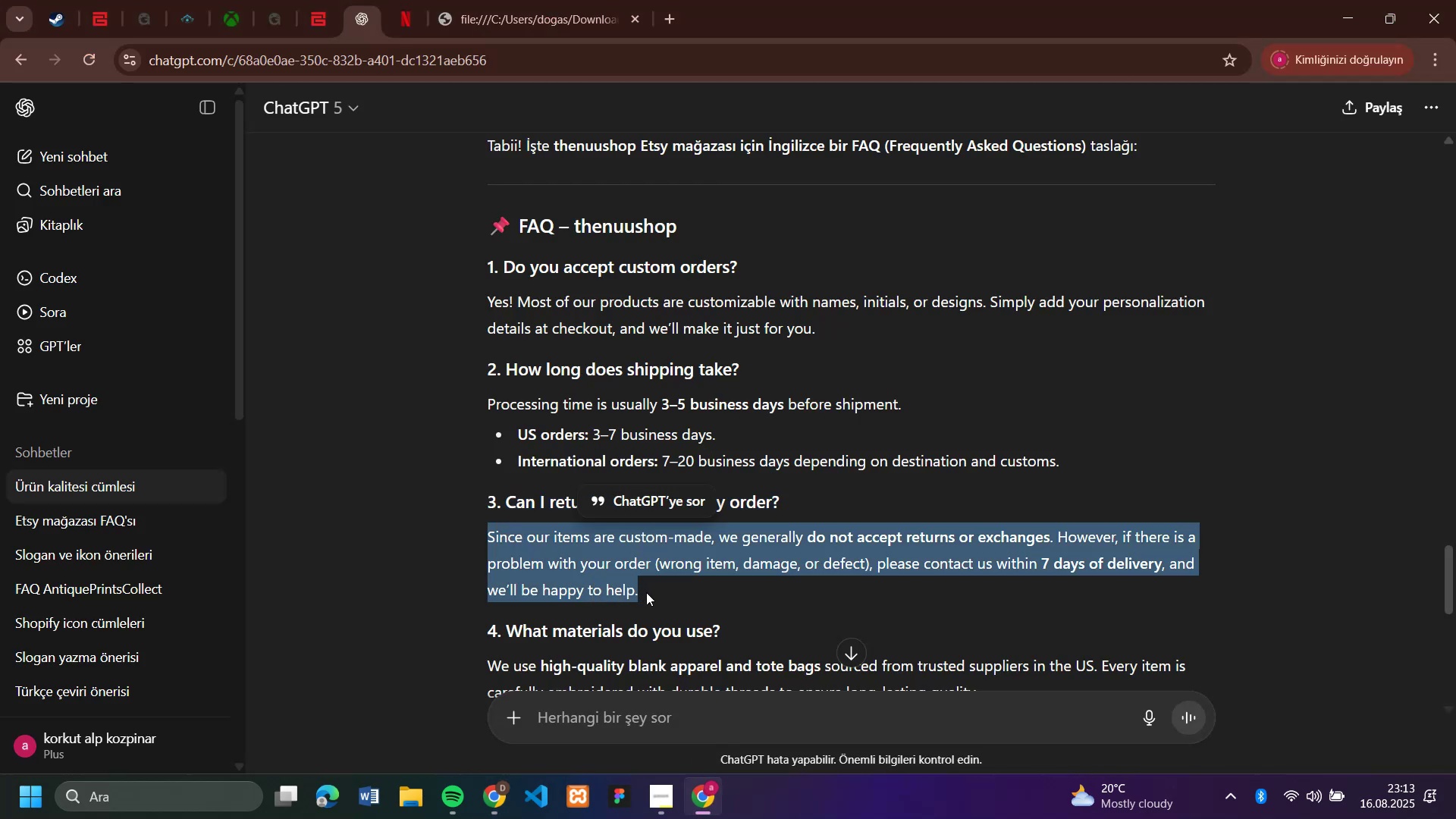 
key(Control+C)
 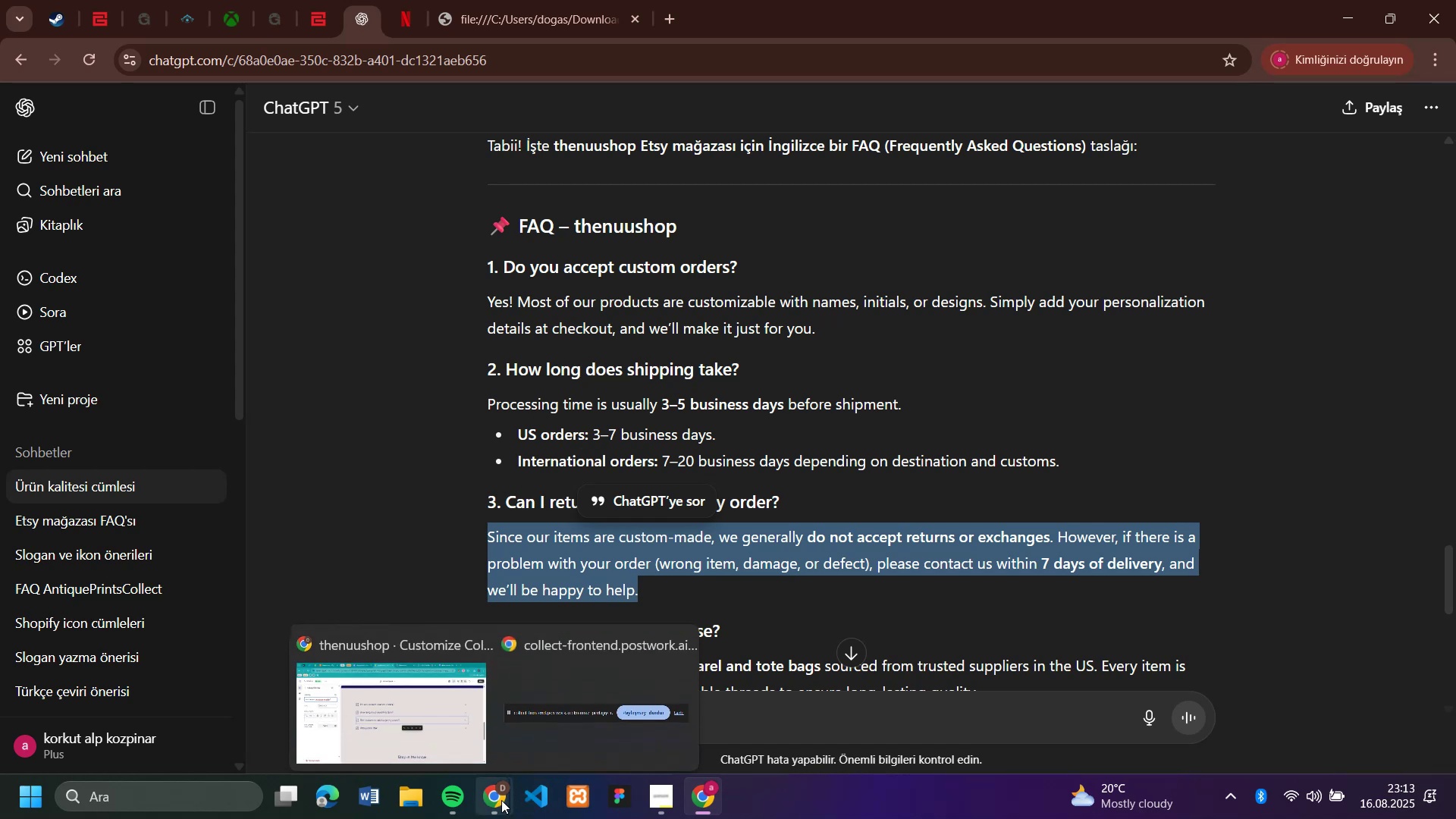 
left_click([366, 698])
 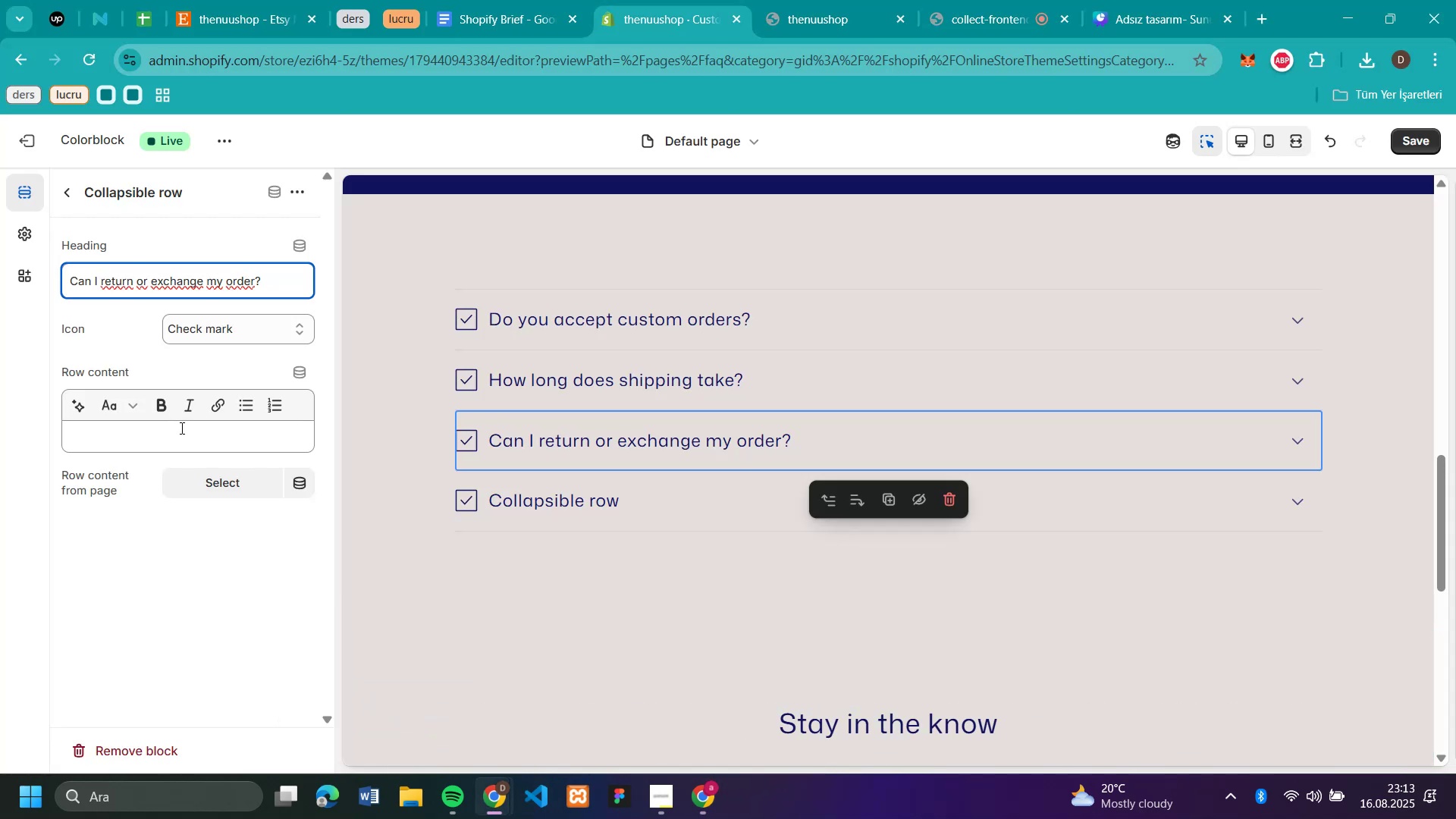 
left_click([180, 428])
 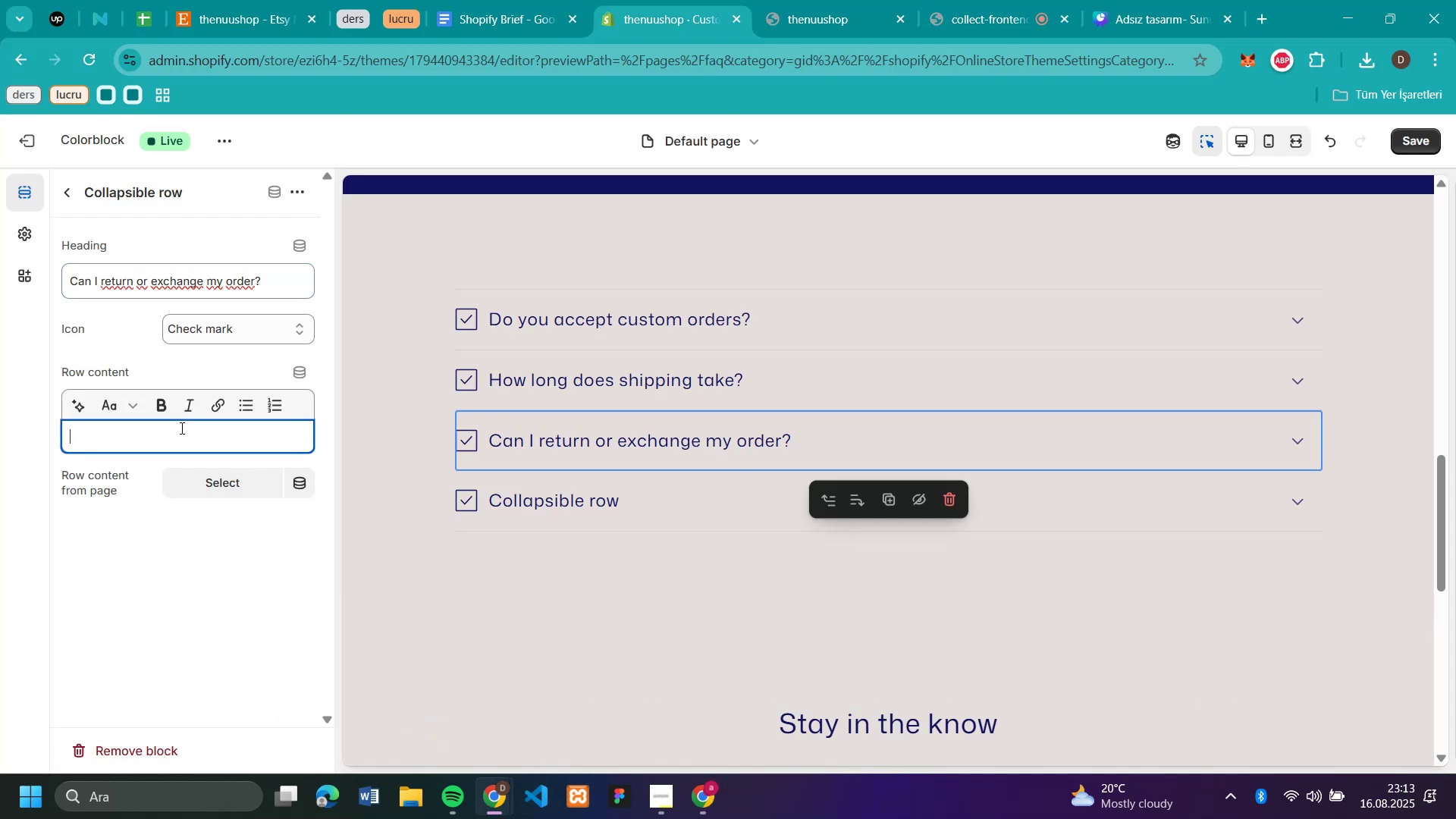 
key(Control+V)
 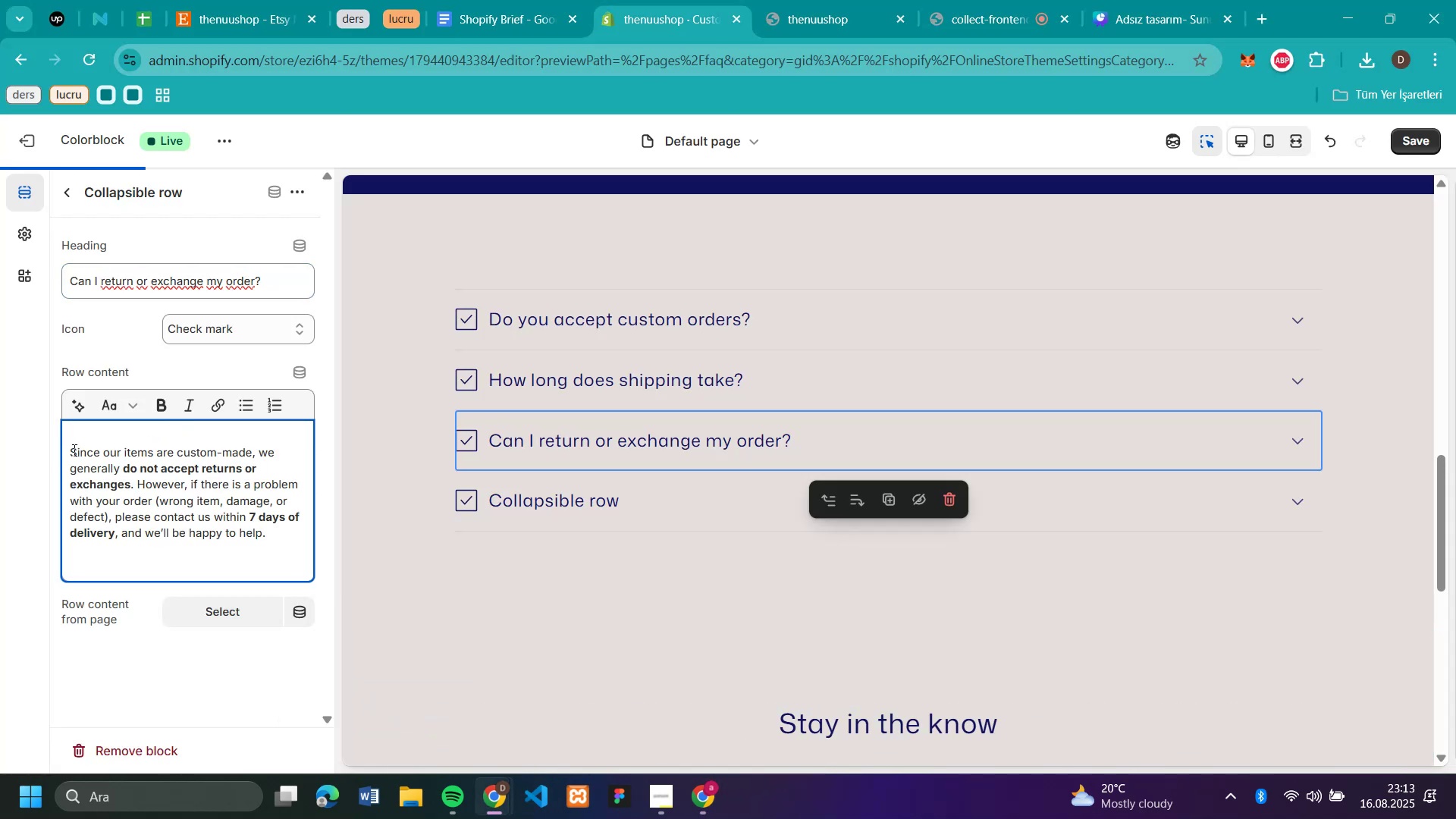 
left_click([72, 449])
 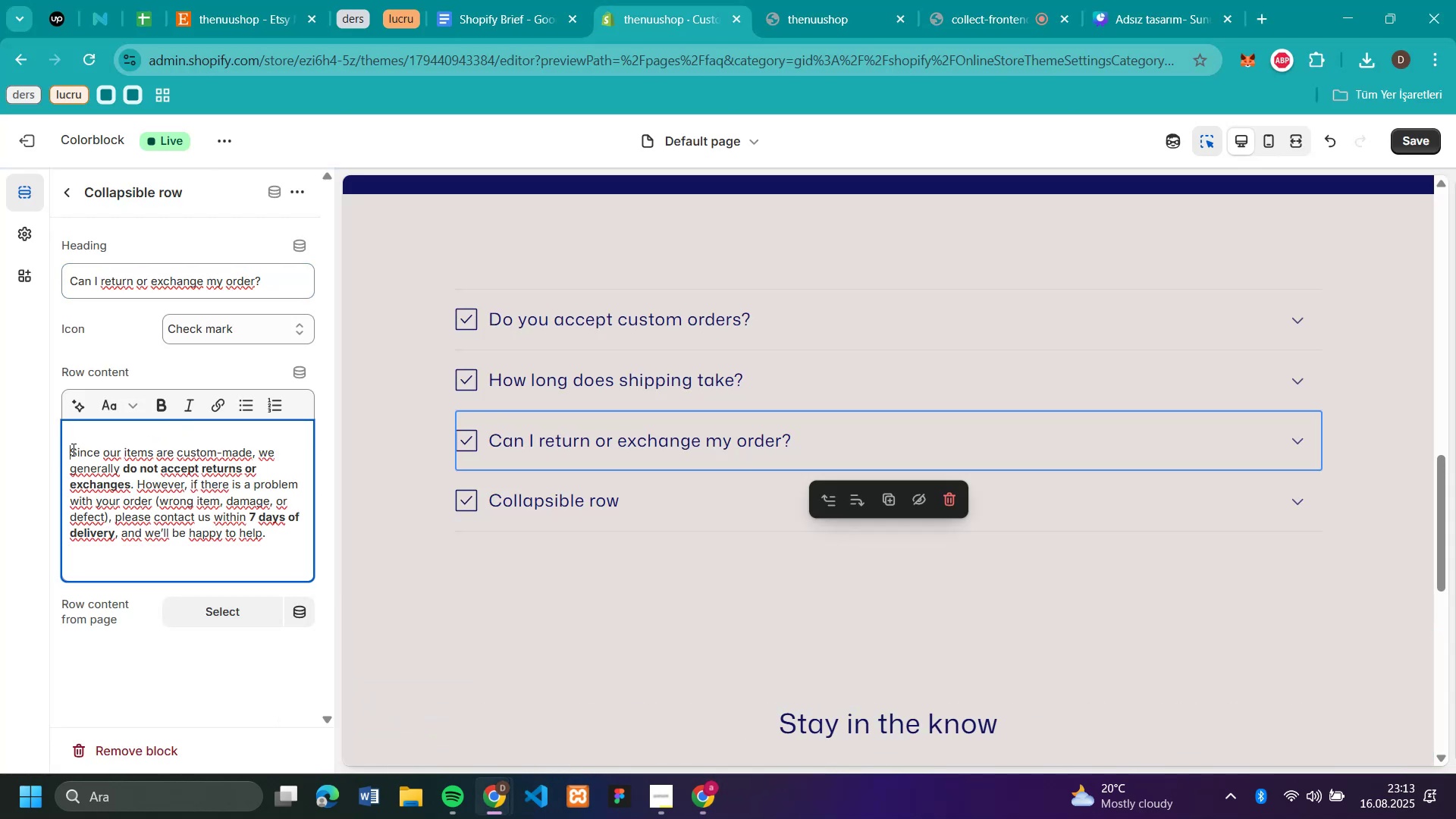 
key(Backspace)
 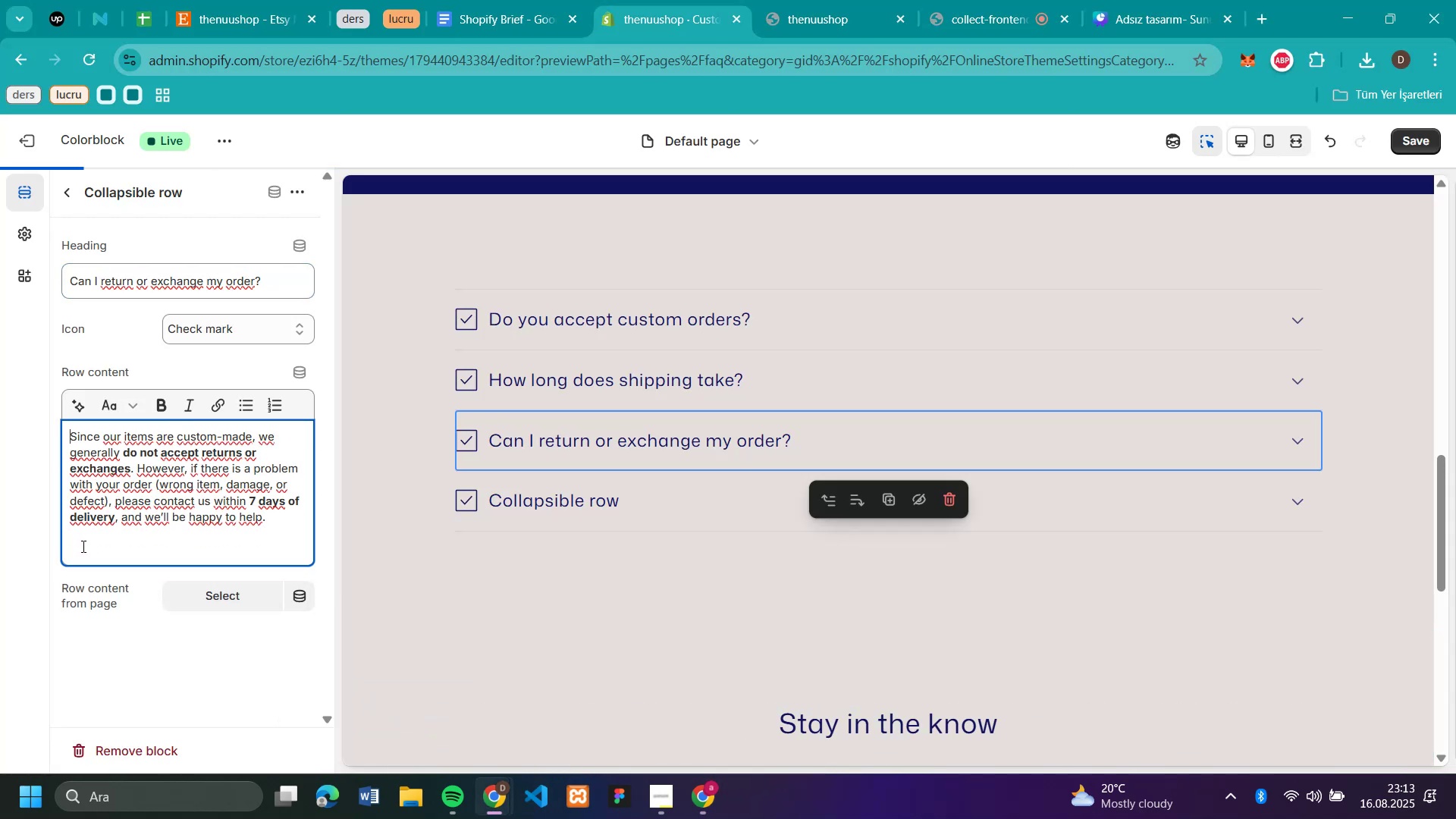 
left_click([82, 546])
 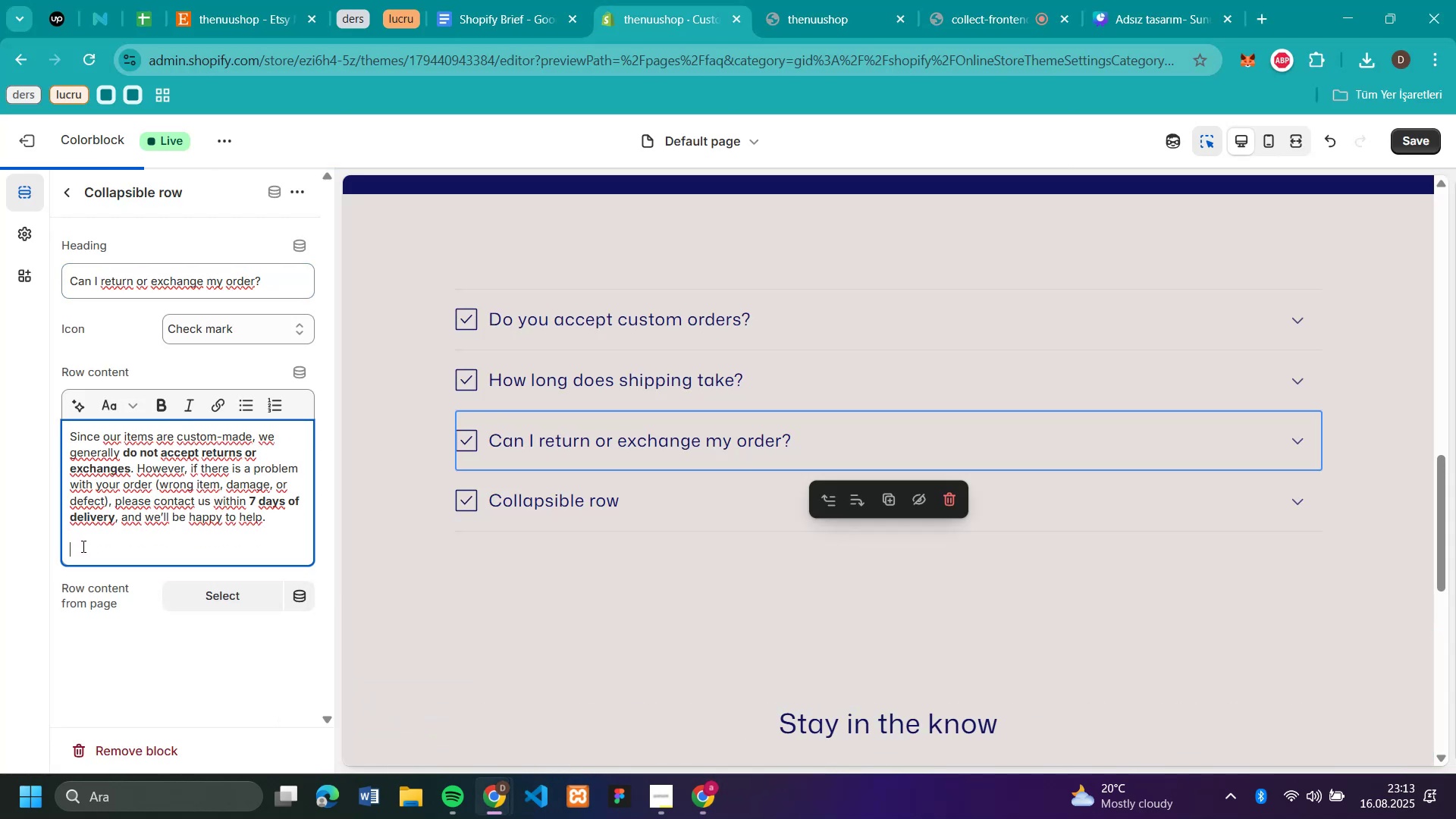 
key(Backspace)
 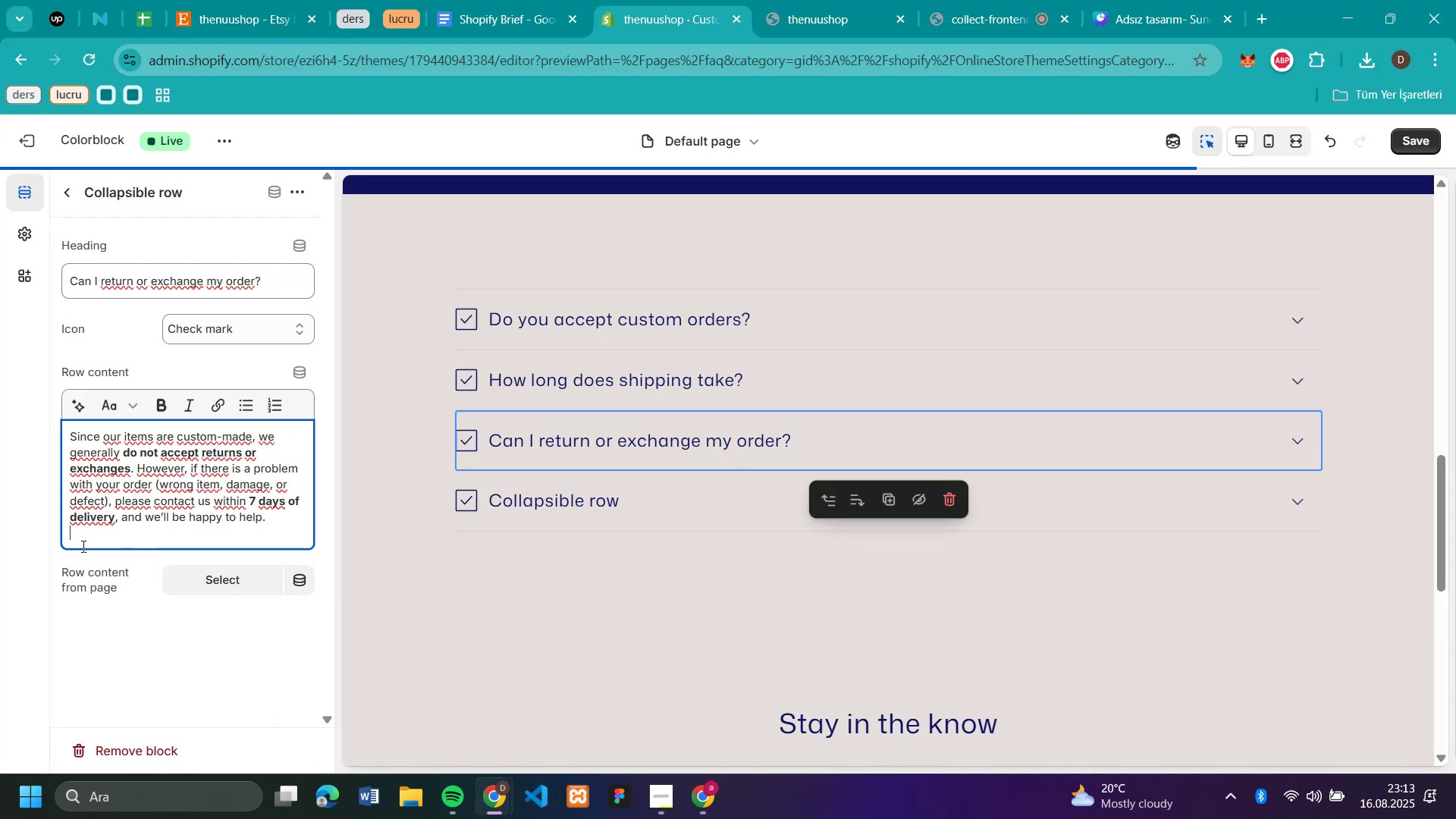 
key(Backspace)
 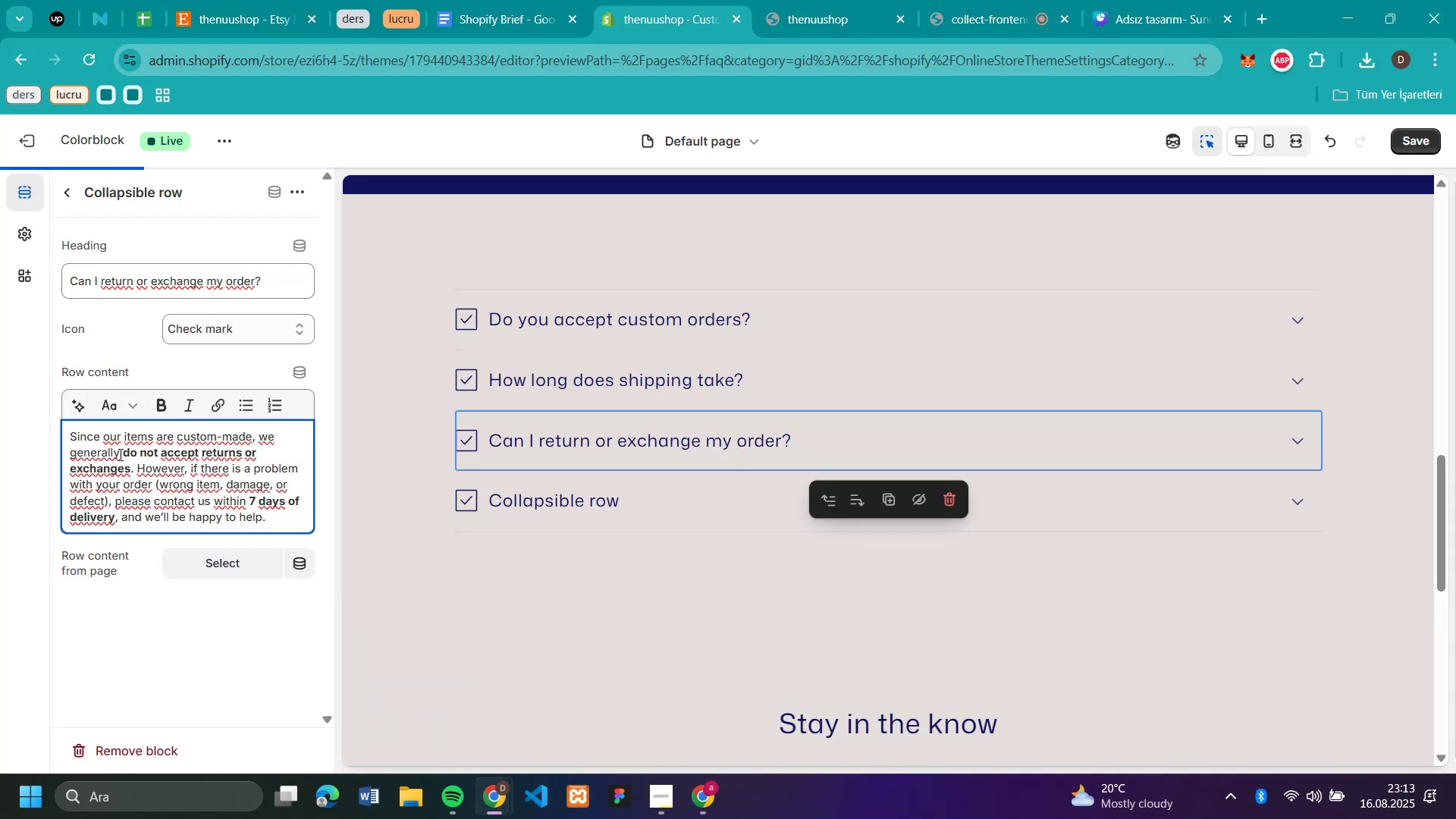 
left_click_drag(start_coordinate=[125, 450], to_coordinate=[133, 463])
 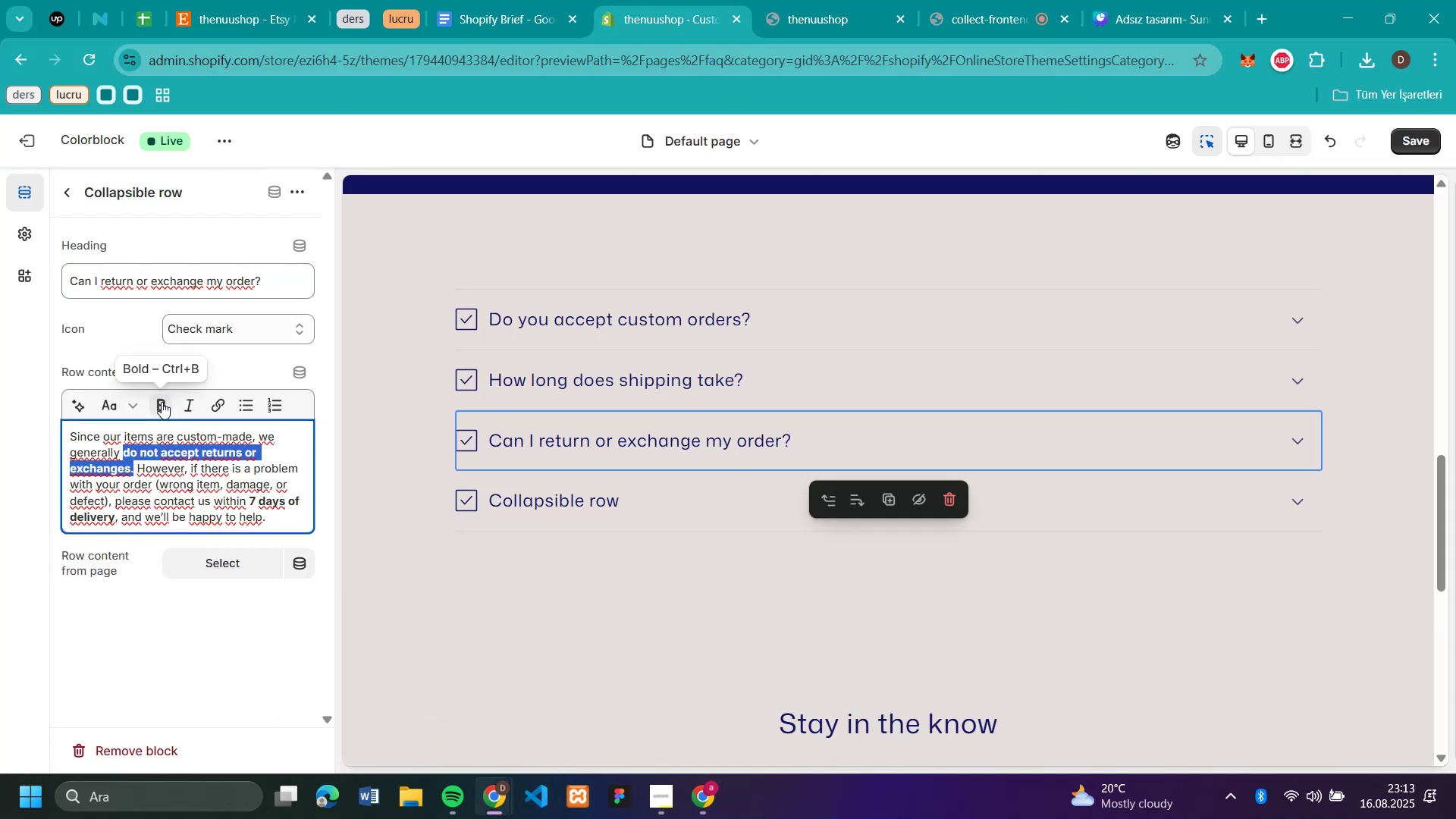 
left_click([162, 402])
 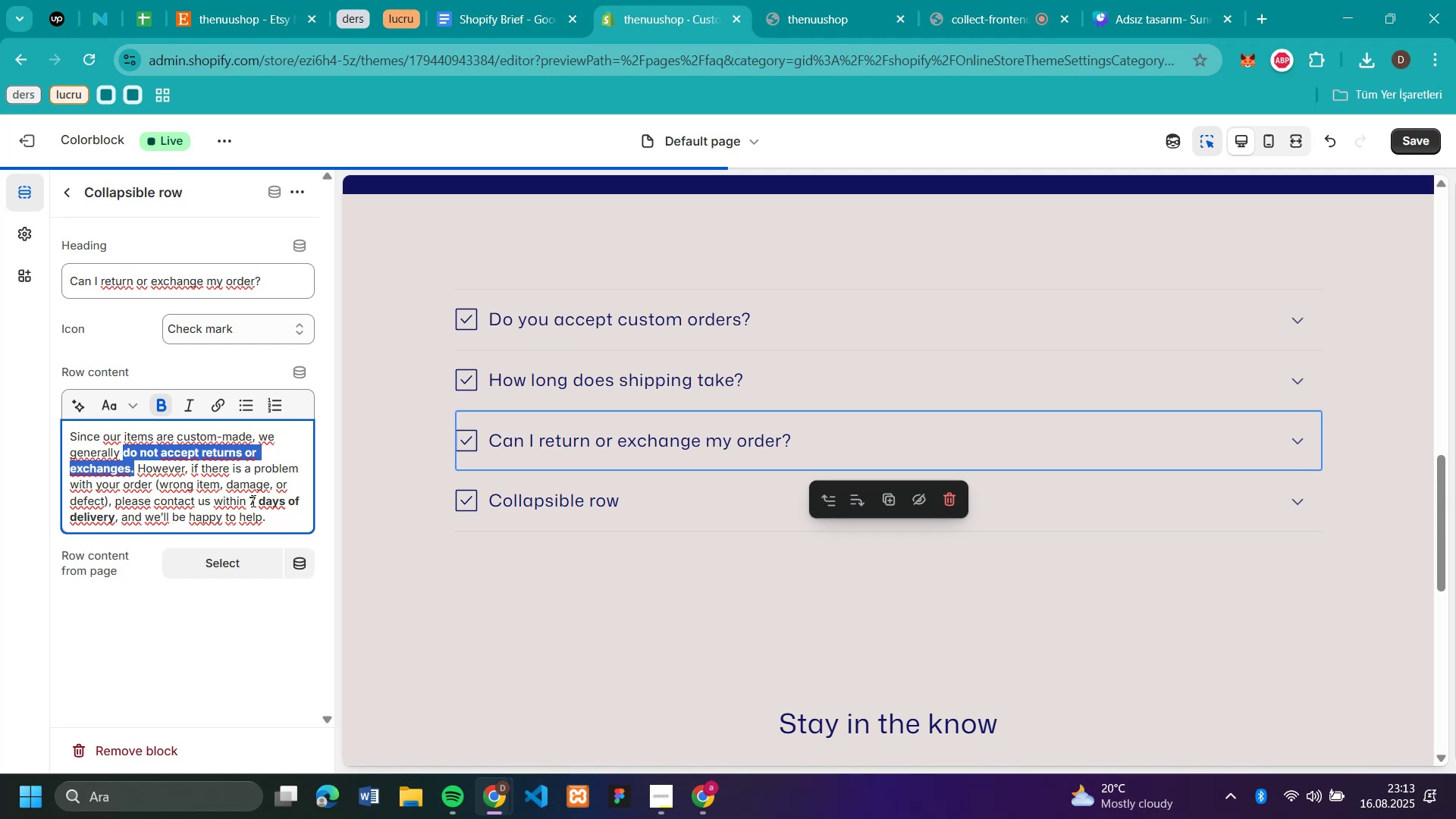 
left_click_drag(start_coordinate=[252, 500], to_coordinate=[118, 526])
 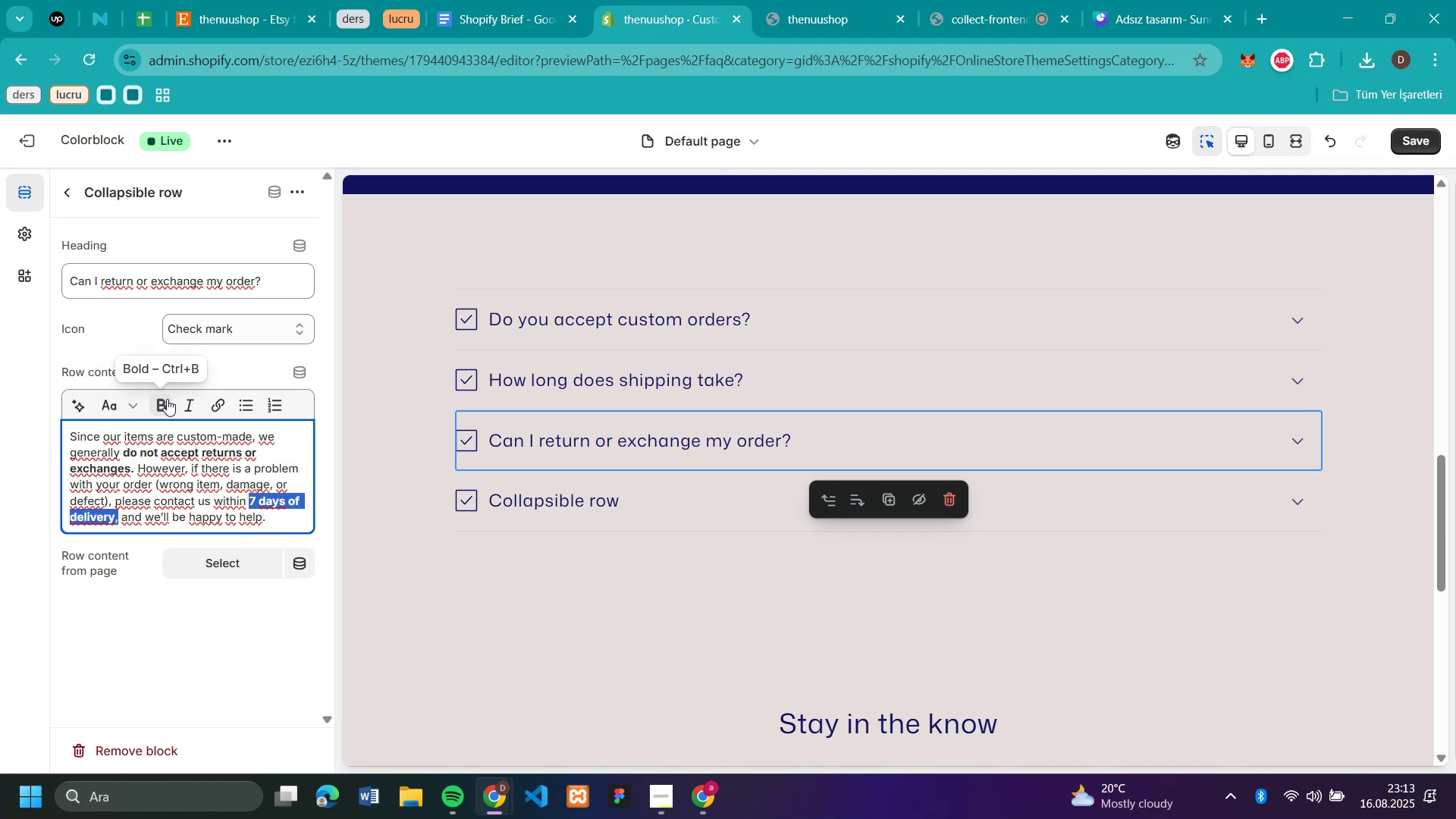 
left_click([169, 398])
 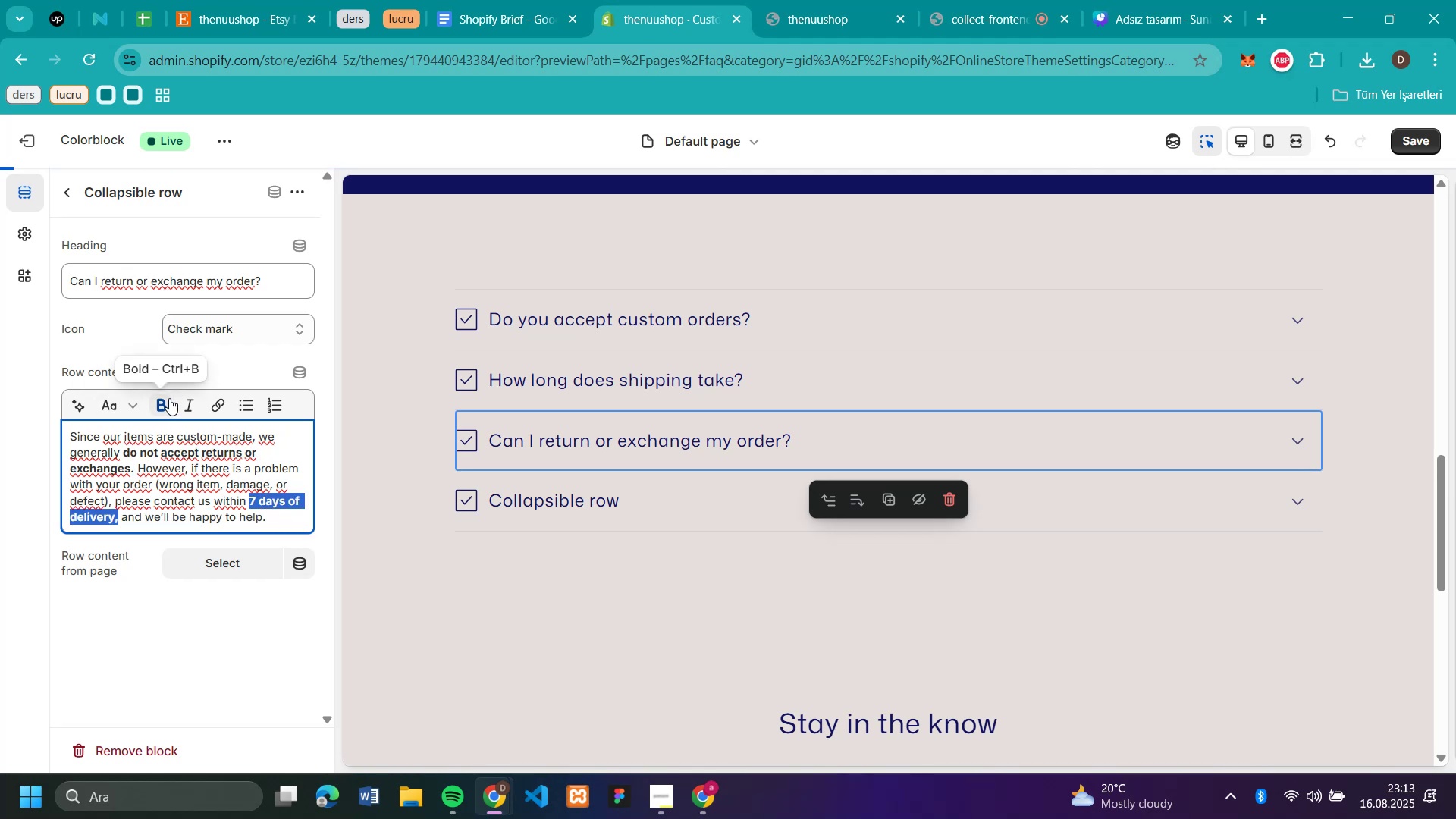 
left_click([169, 398])
 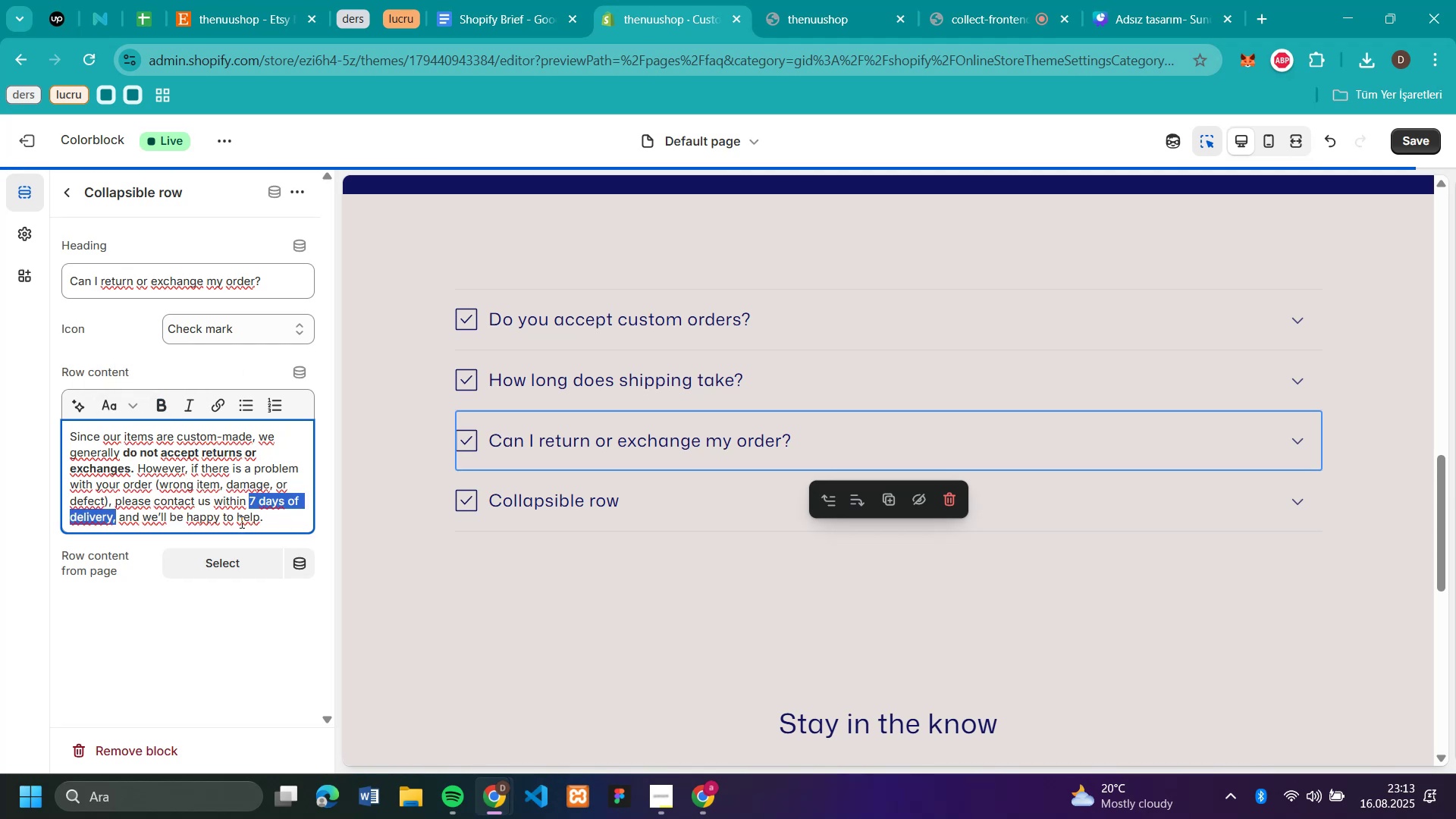 
left_click([250, 516])
 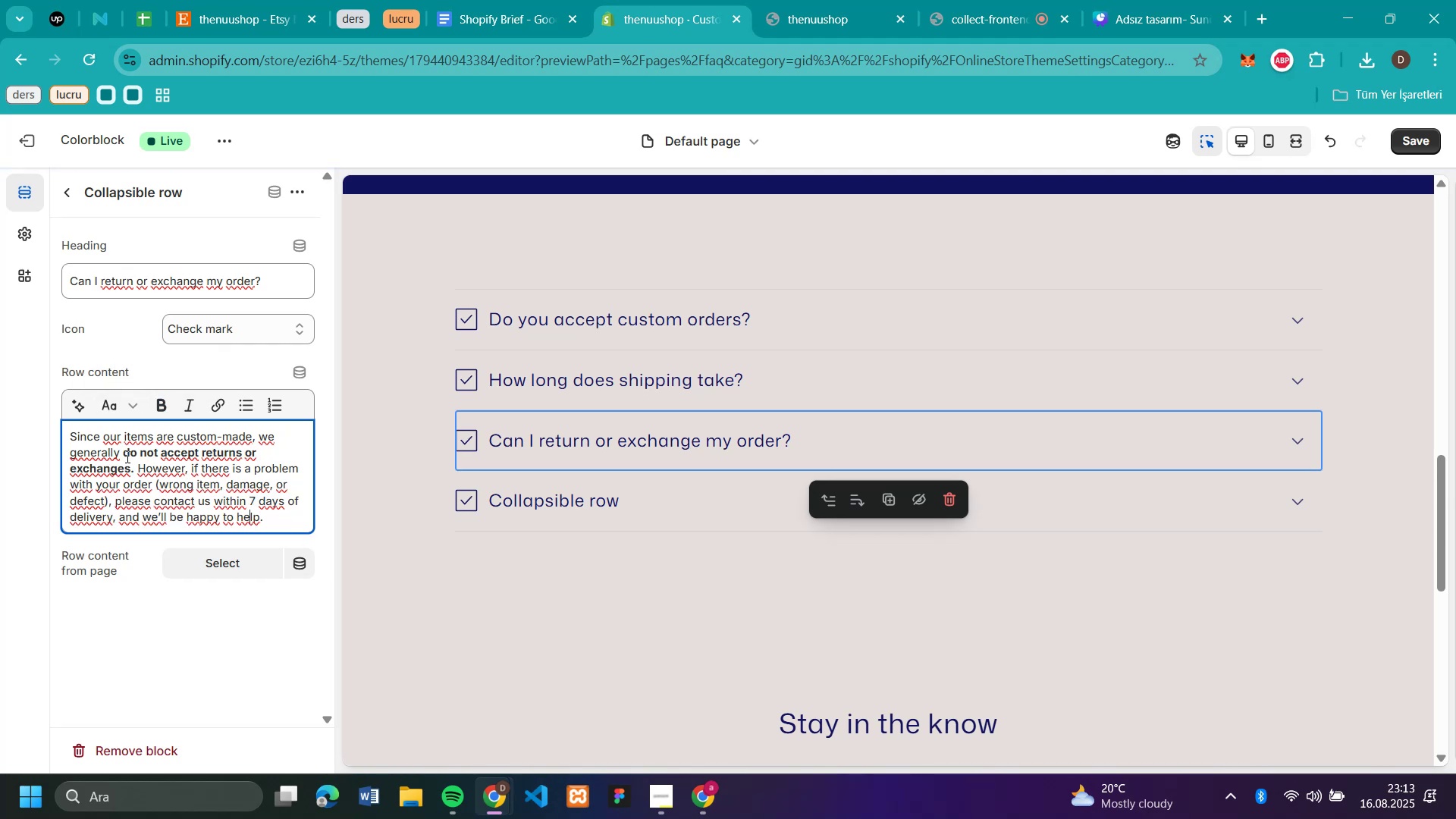 
left_click_drag(start_coordinate=[123, 447], to_coordinate=[131, 462])
 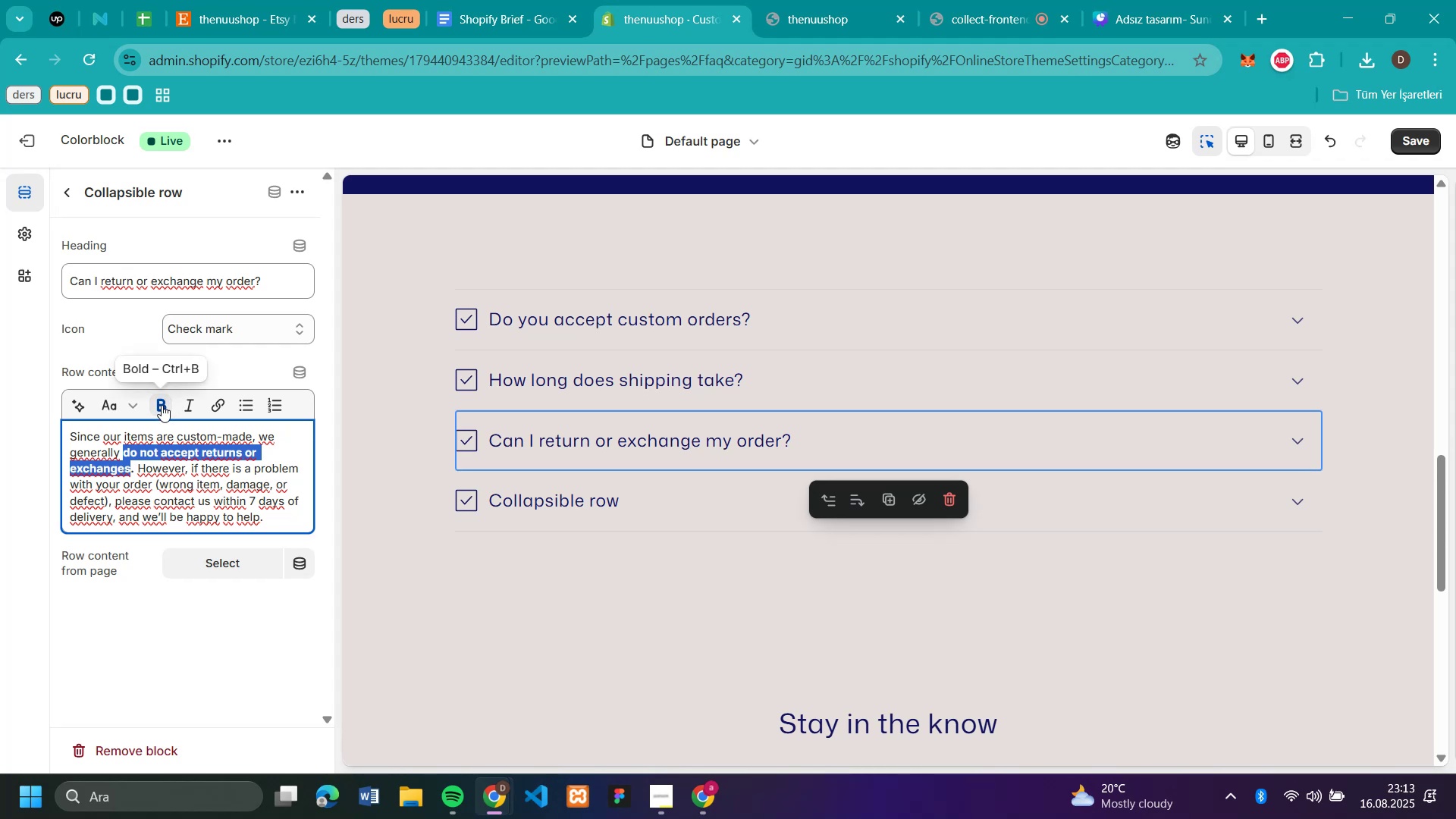 
left_click([162, 405])
 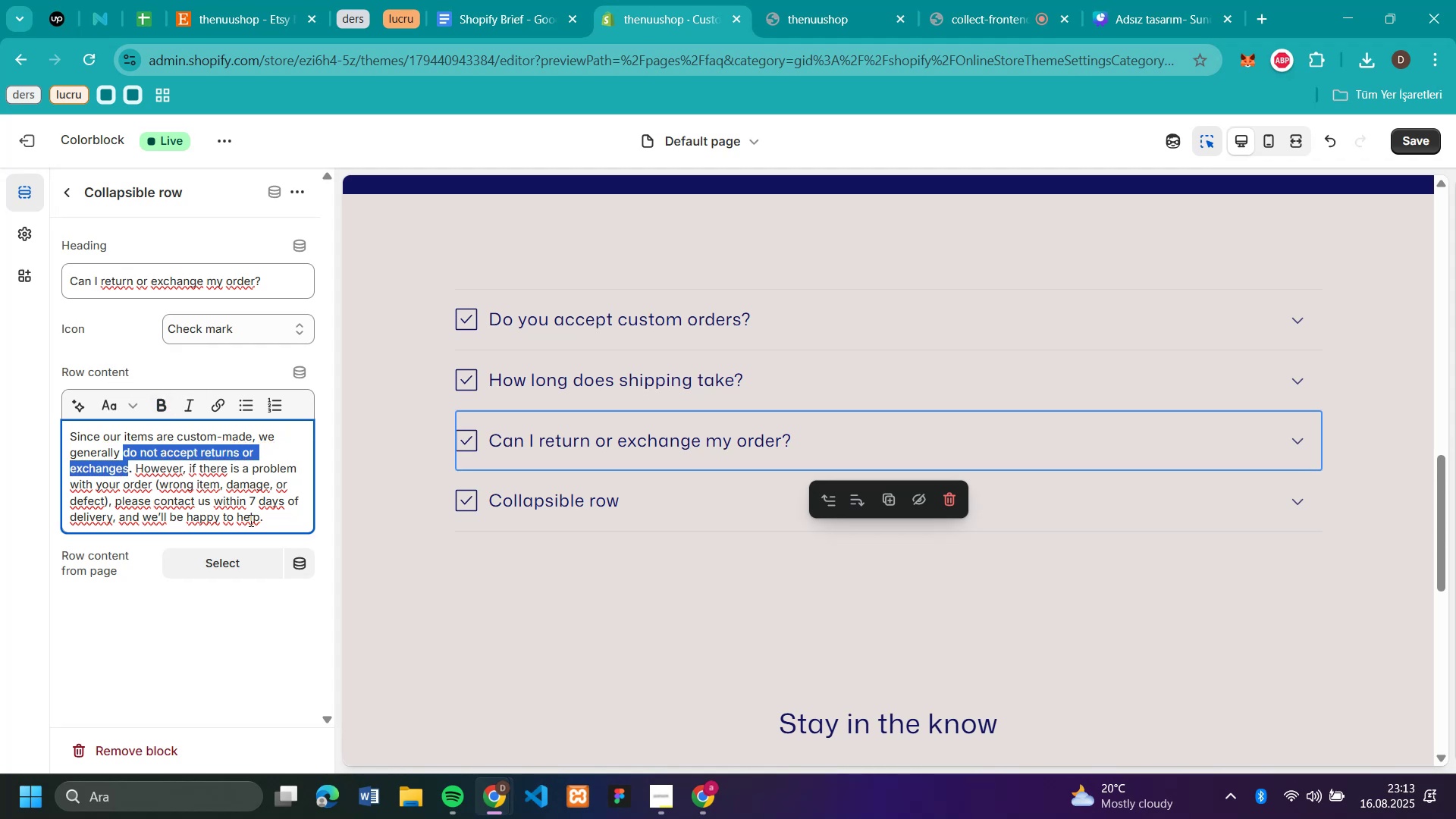 
left_click([249, 520])
 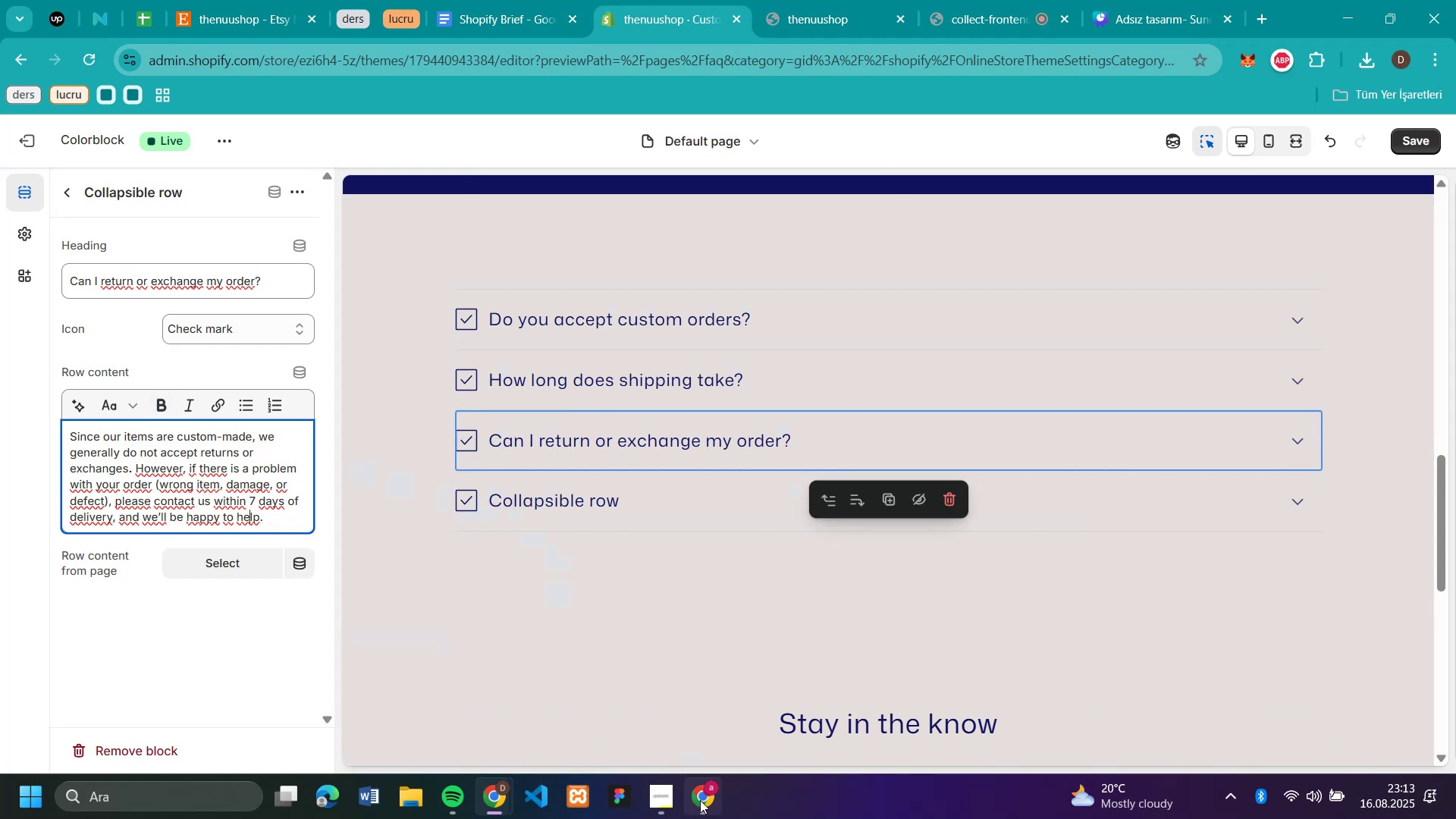 
left_click([700, 800])
 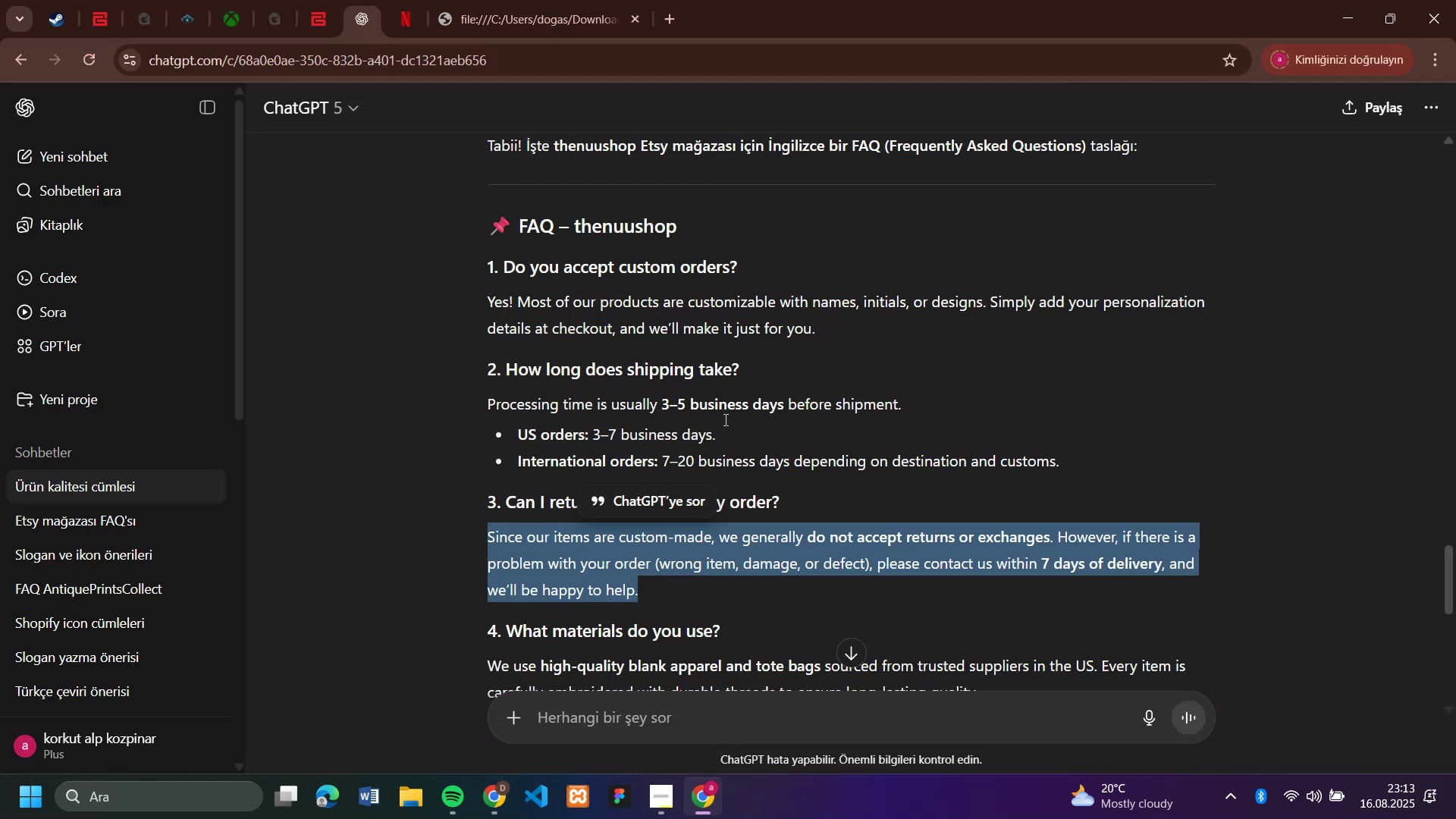 
scroll: coordinate [811, 407], scroll_direction: down, amount: 3.0
 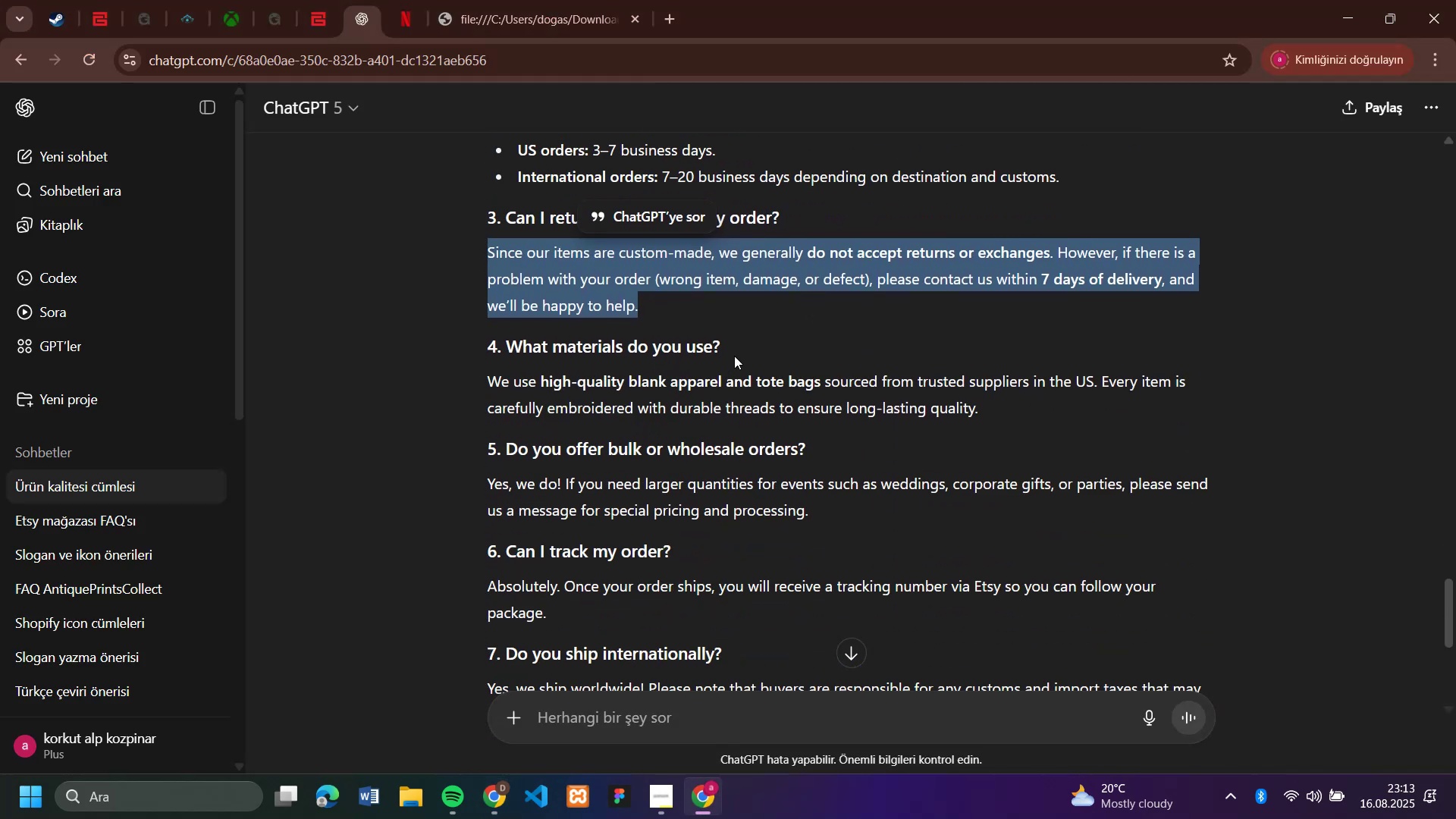 
left_click_drag(start_coordinate=[736, 341], to_coordinate=[507, 346])
 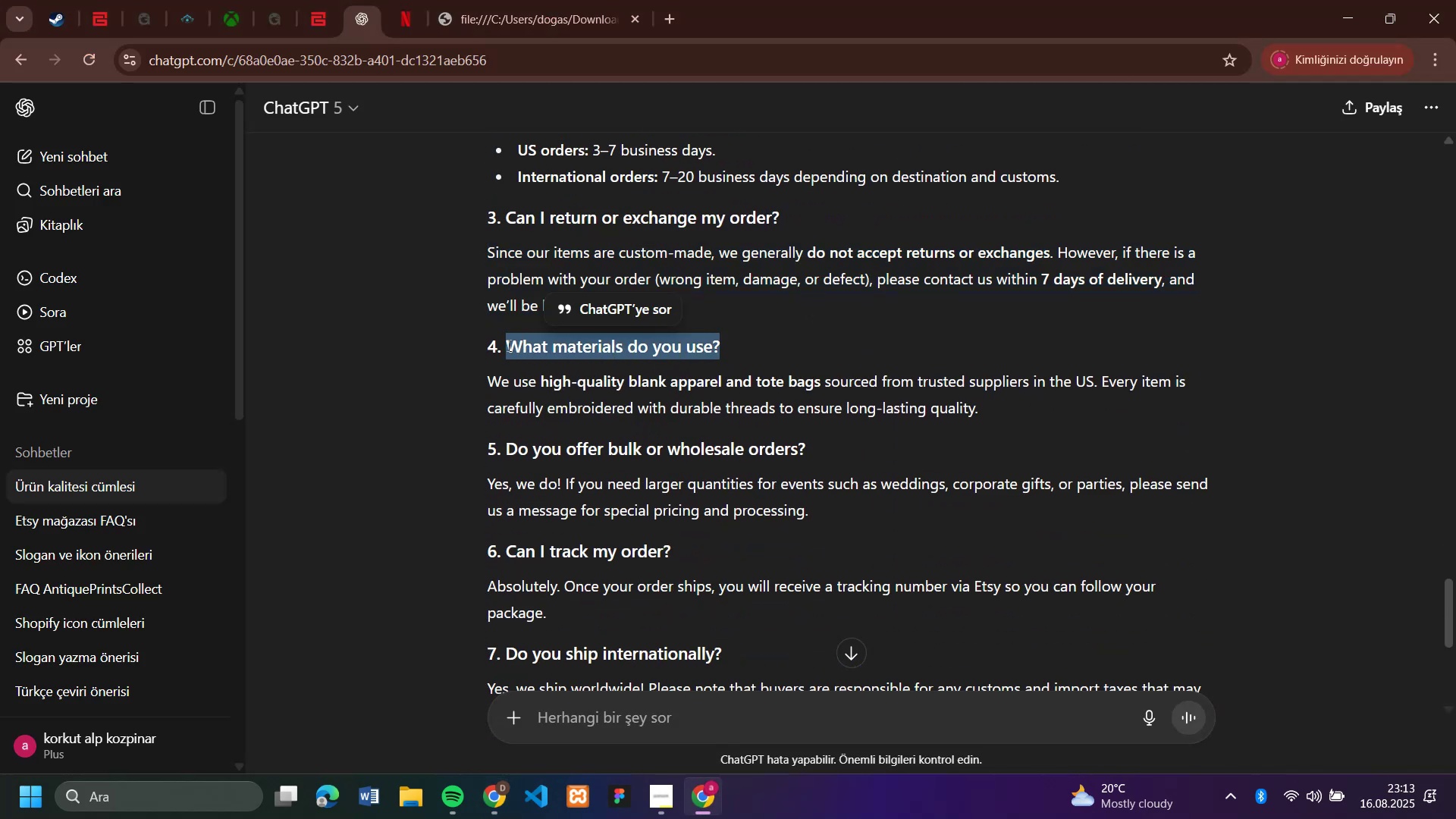 
key(Control+C)
 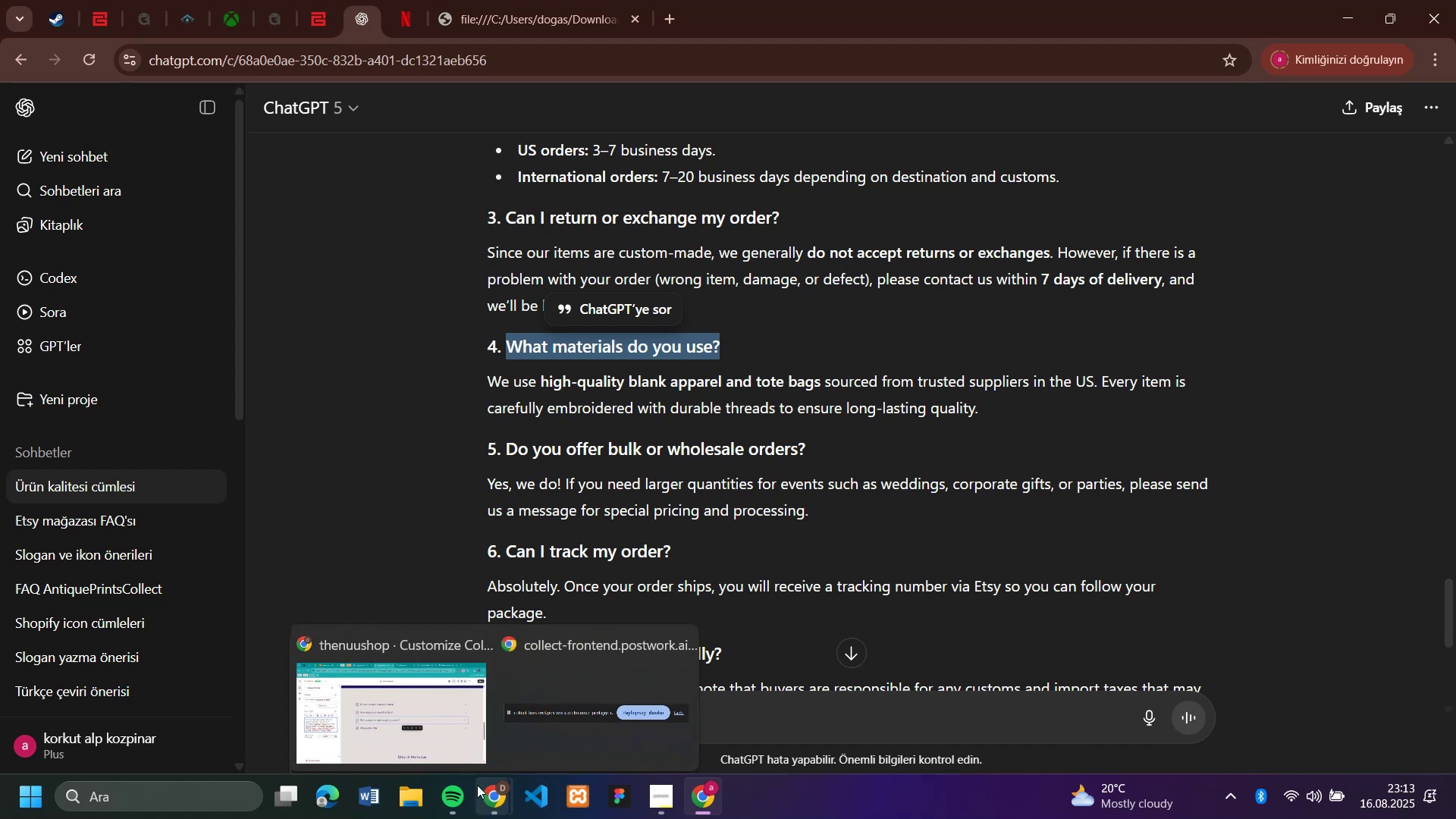 
left_click([435, 736])
 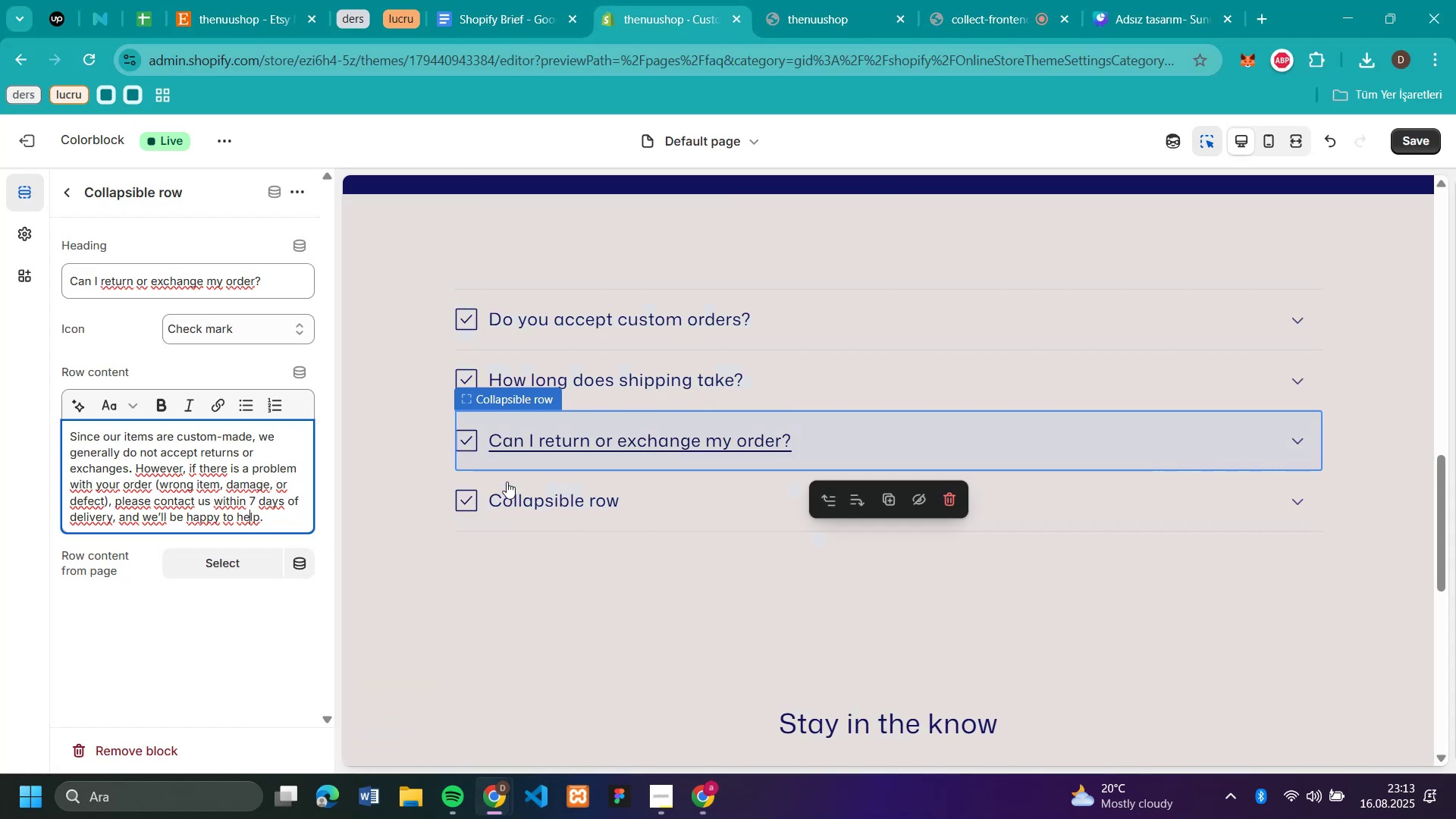 
left_click([512, 510])
 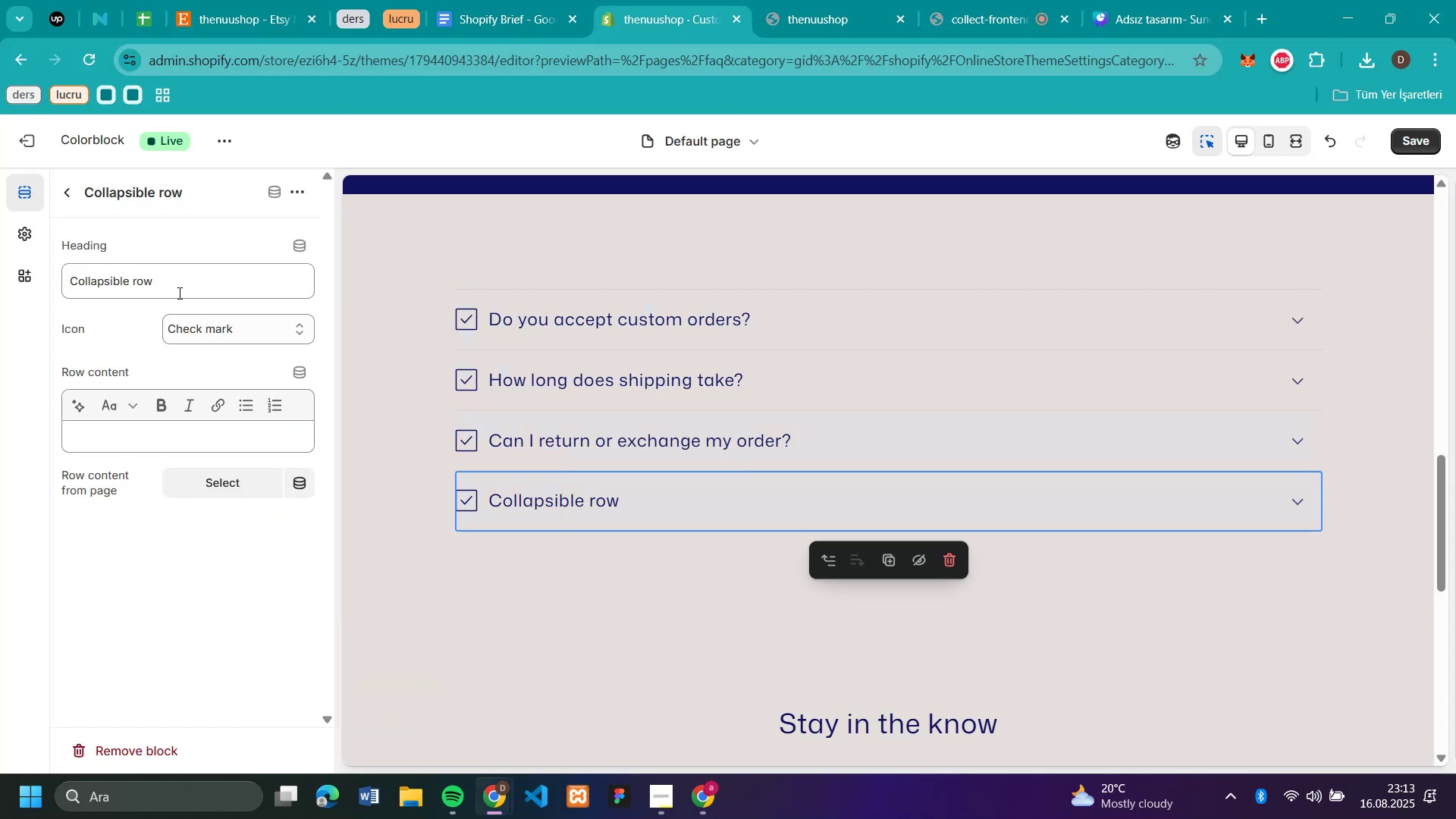 
left_click([178, 286])
 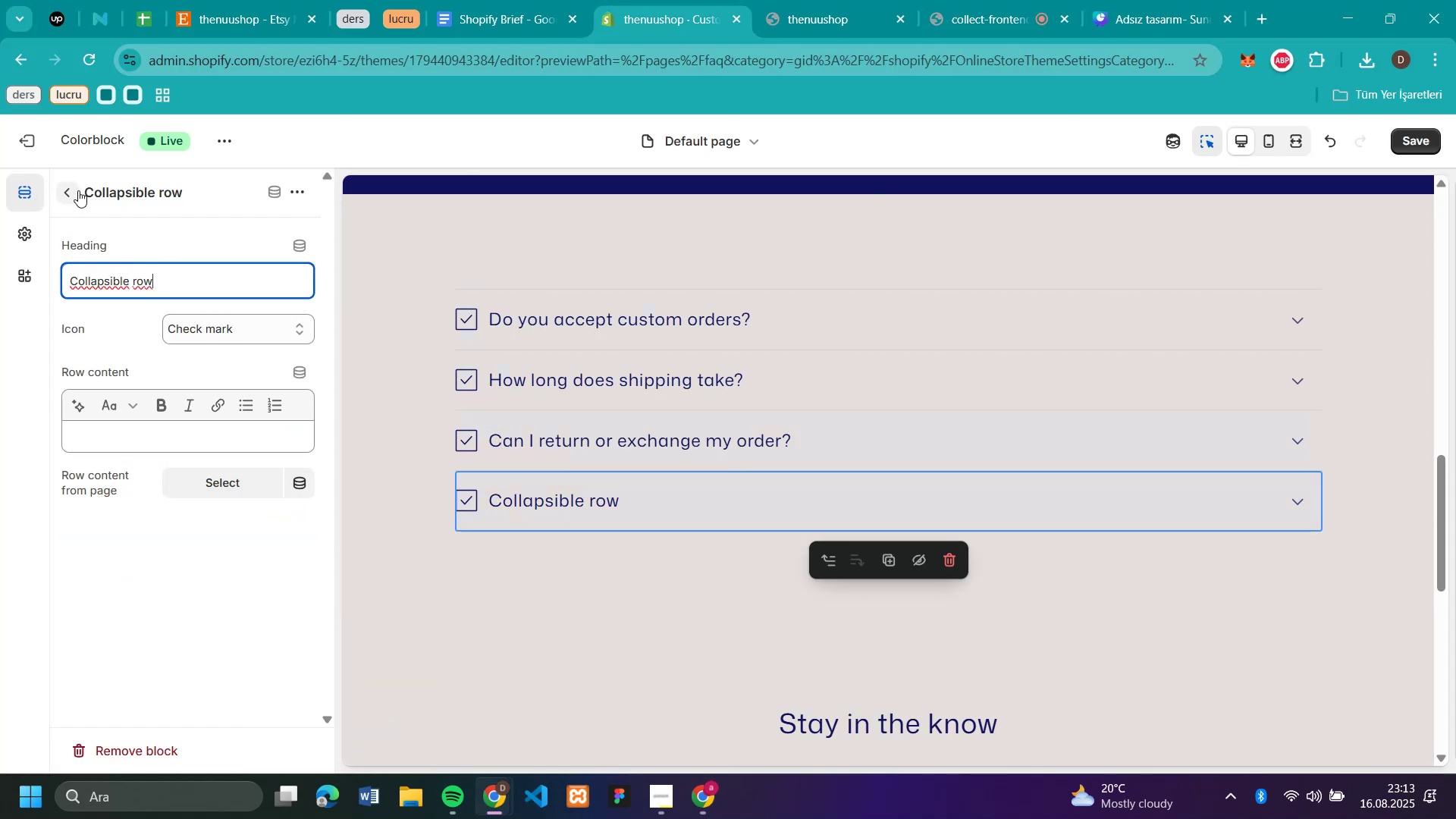 
left_click([79, 190])
 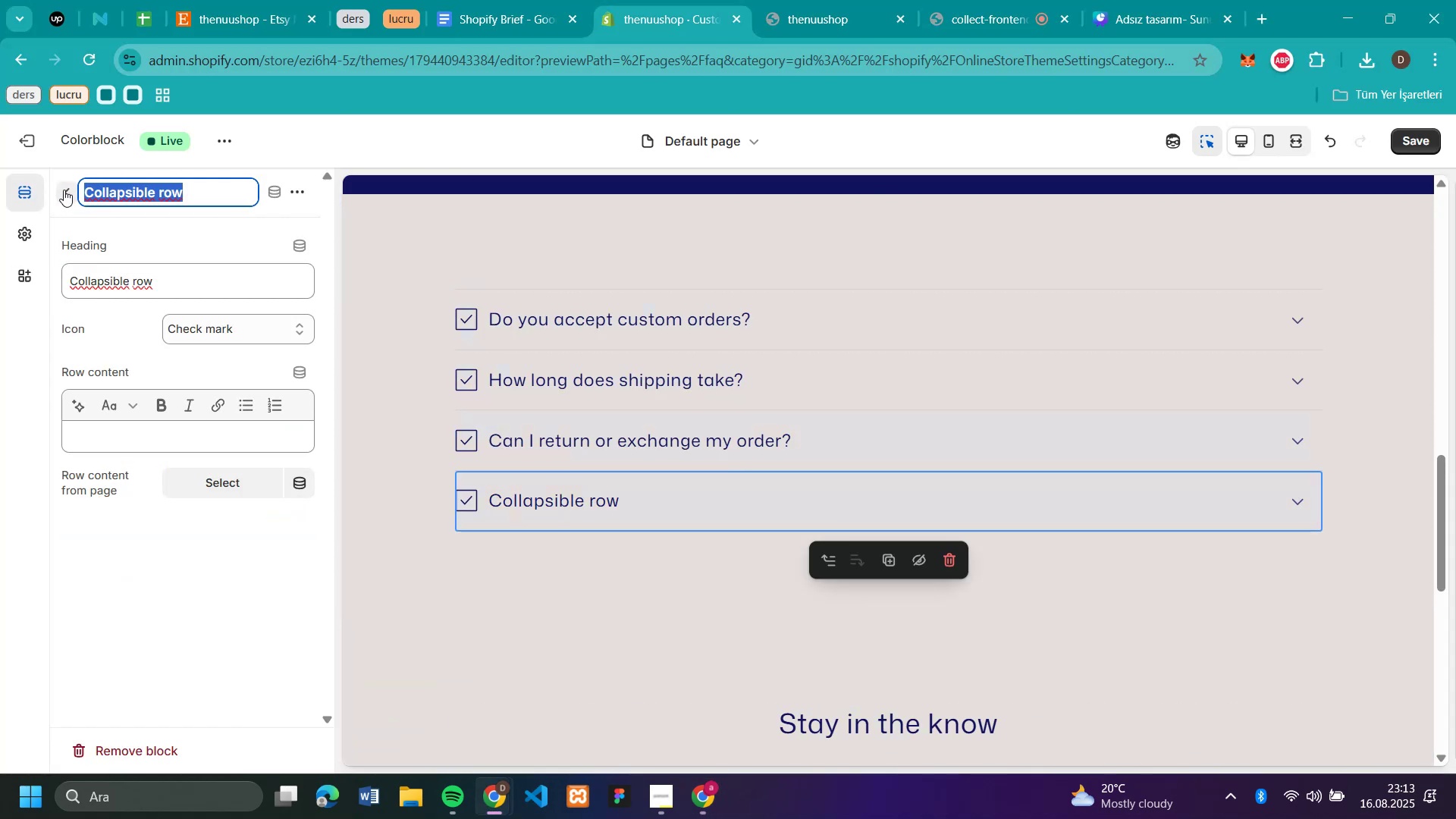 
left_click([64, 190])
 